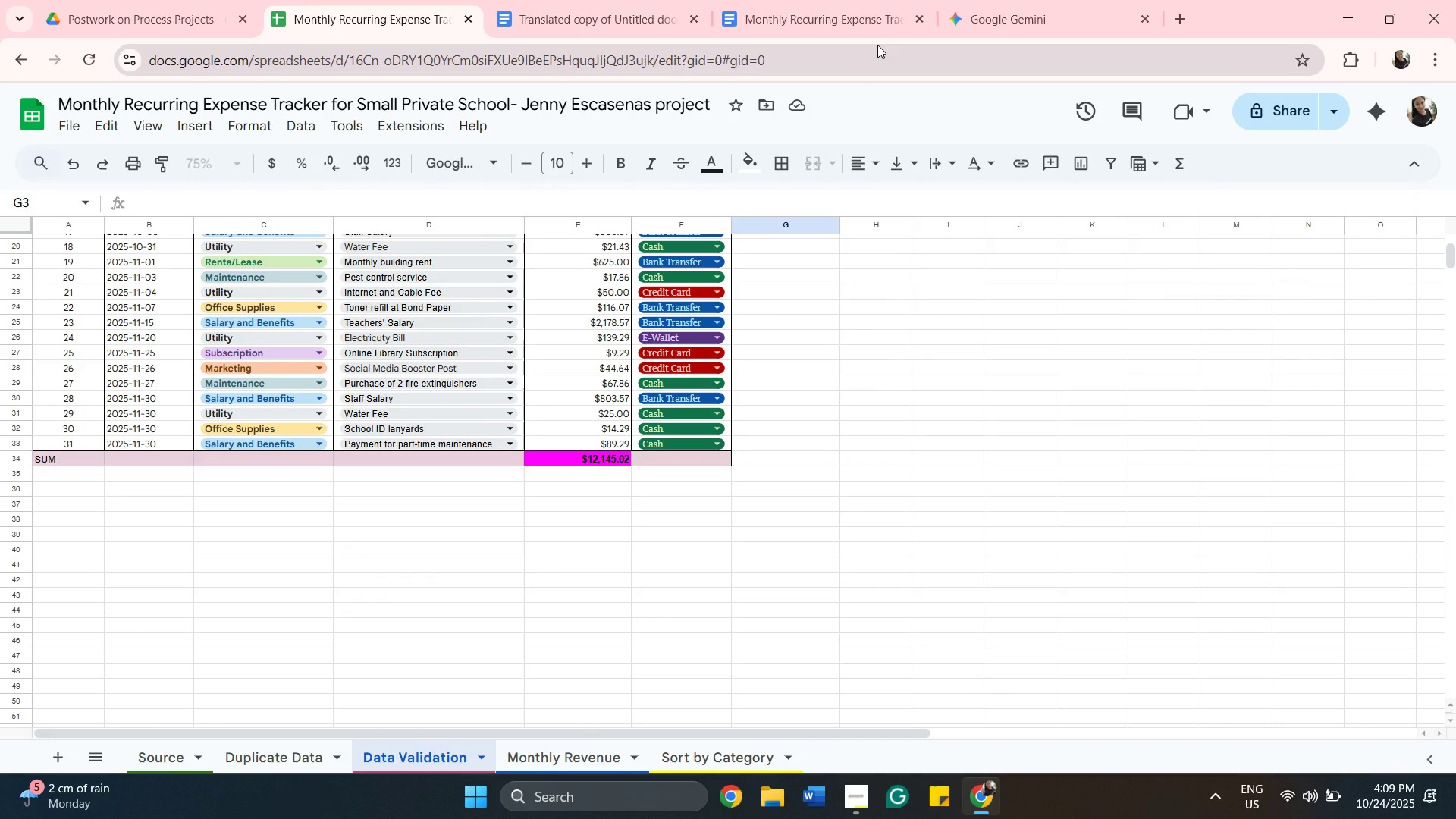 
left_click([563, 768])
 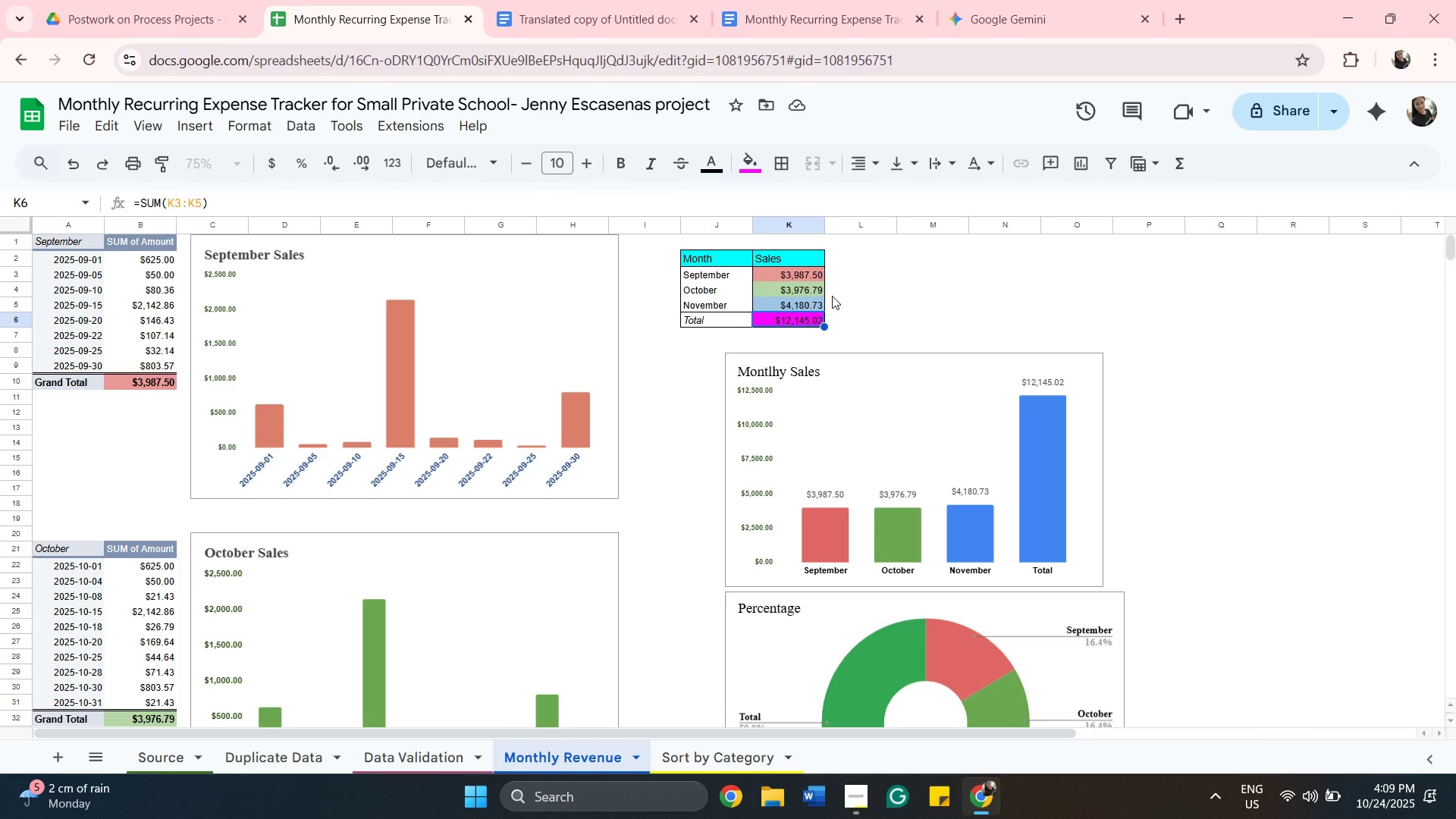 
left_click([835, 294])
 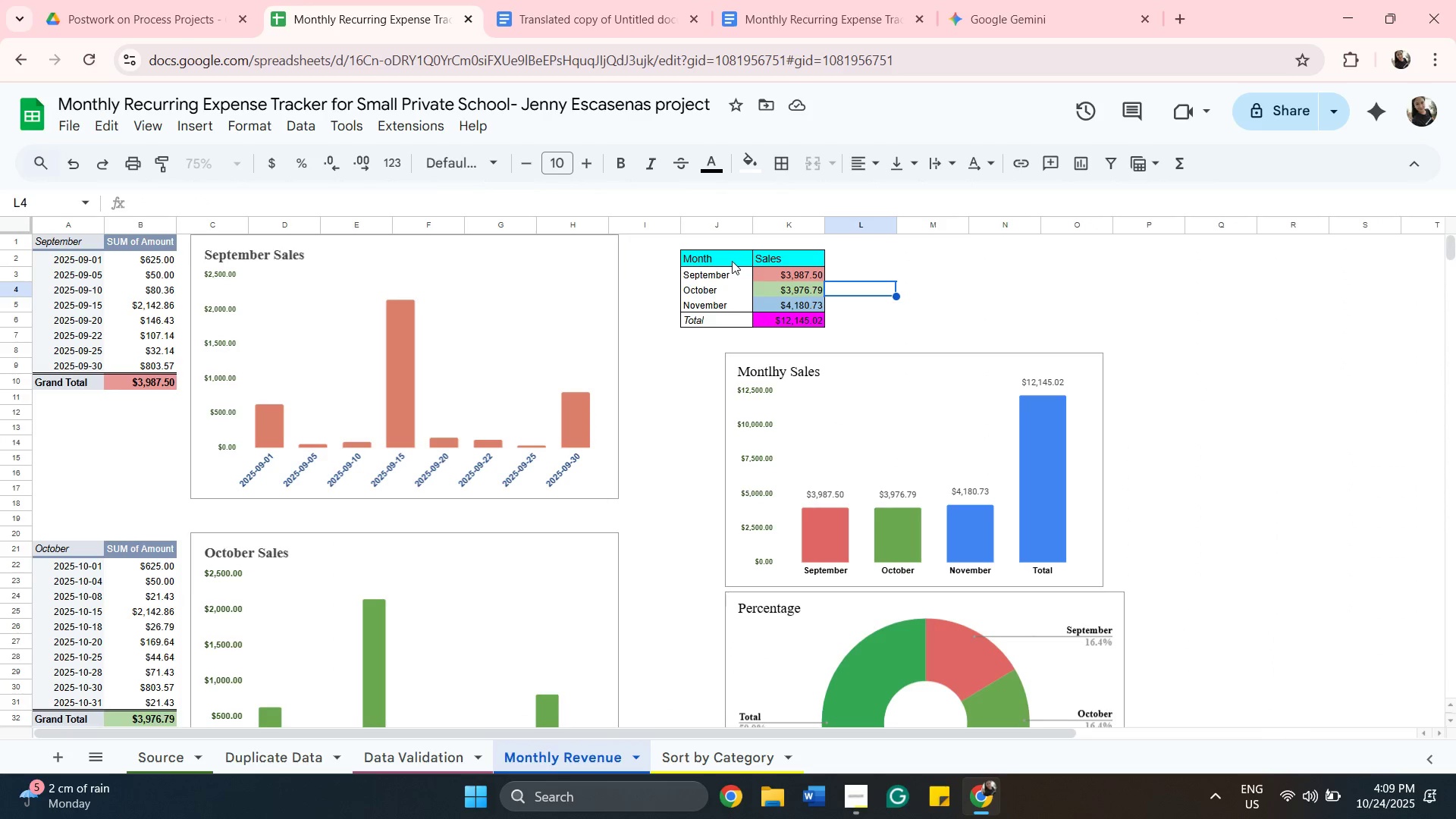 
left_click([732, 261])
 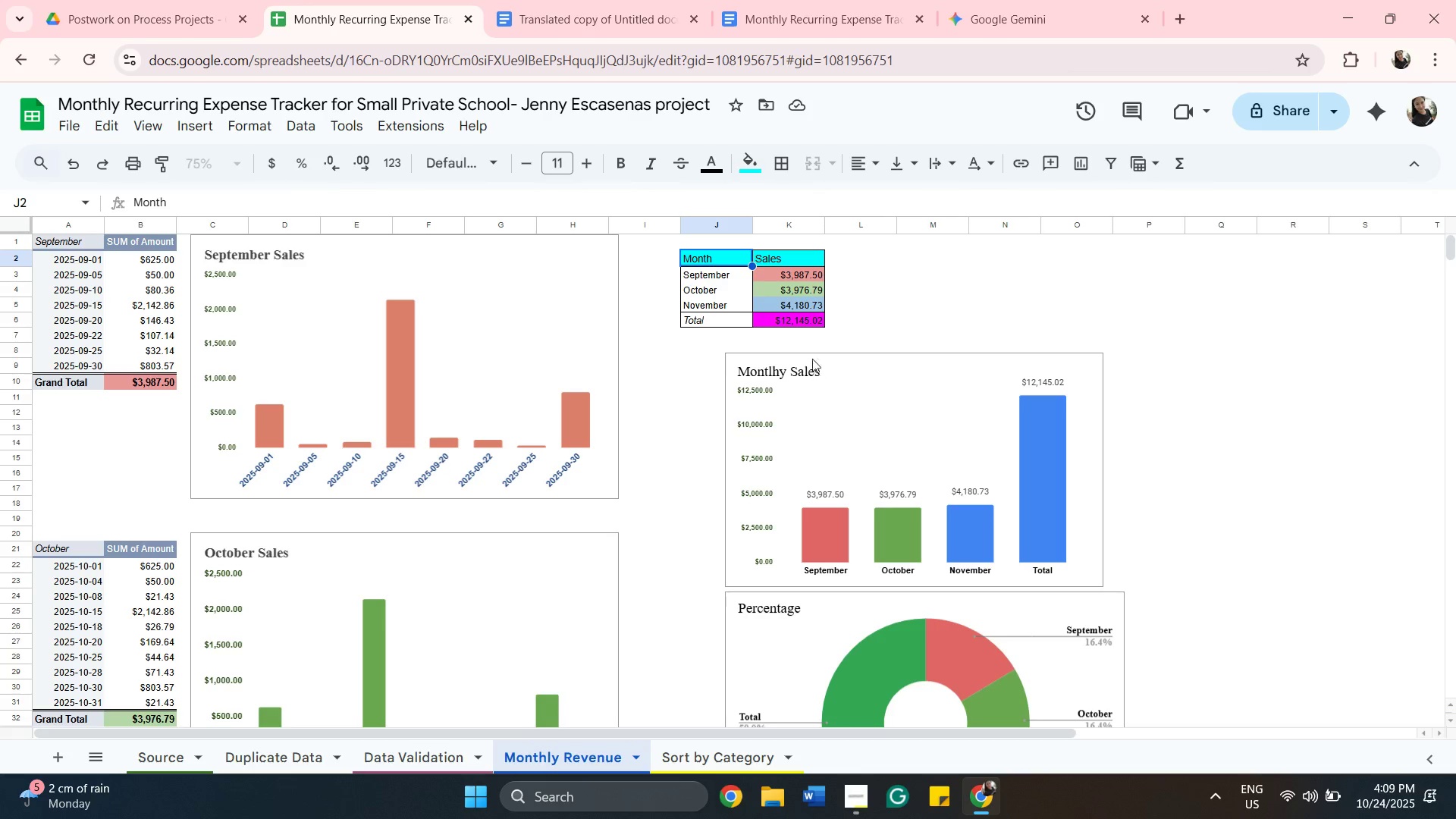 
hold_key(key=ShiftLeft, duration=0.37)
left_click([802, 318])
 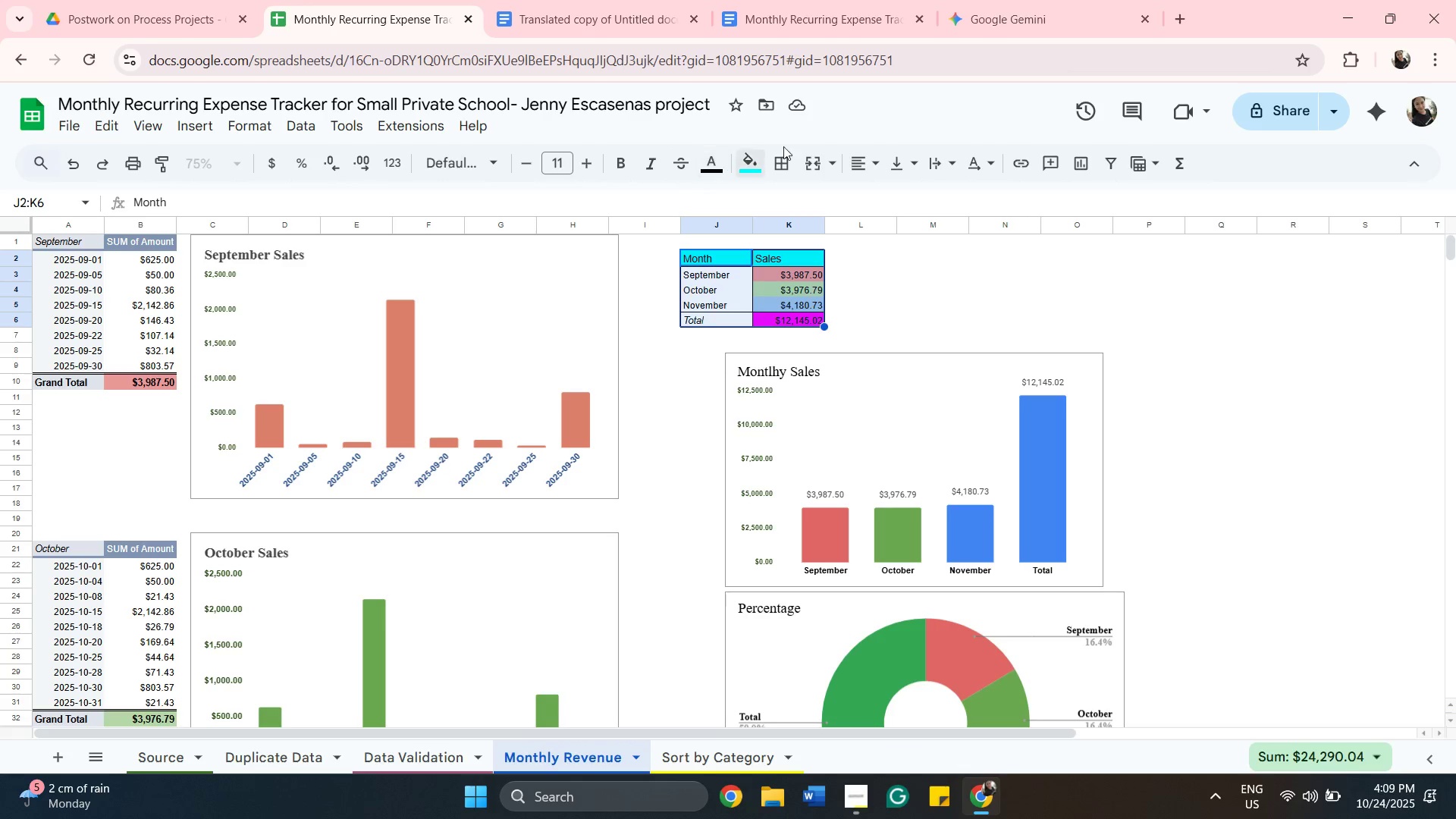 
left_click([791, 156])
 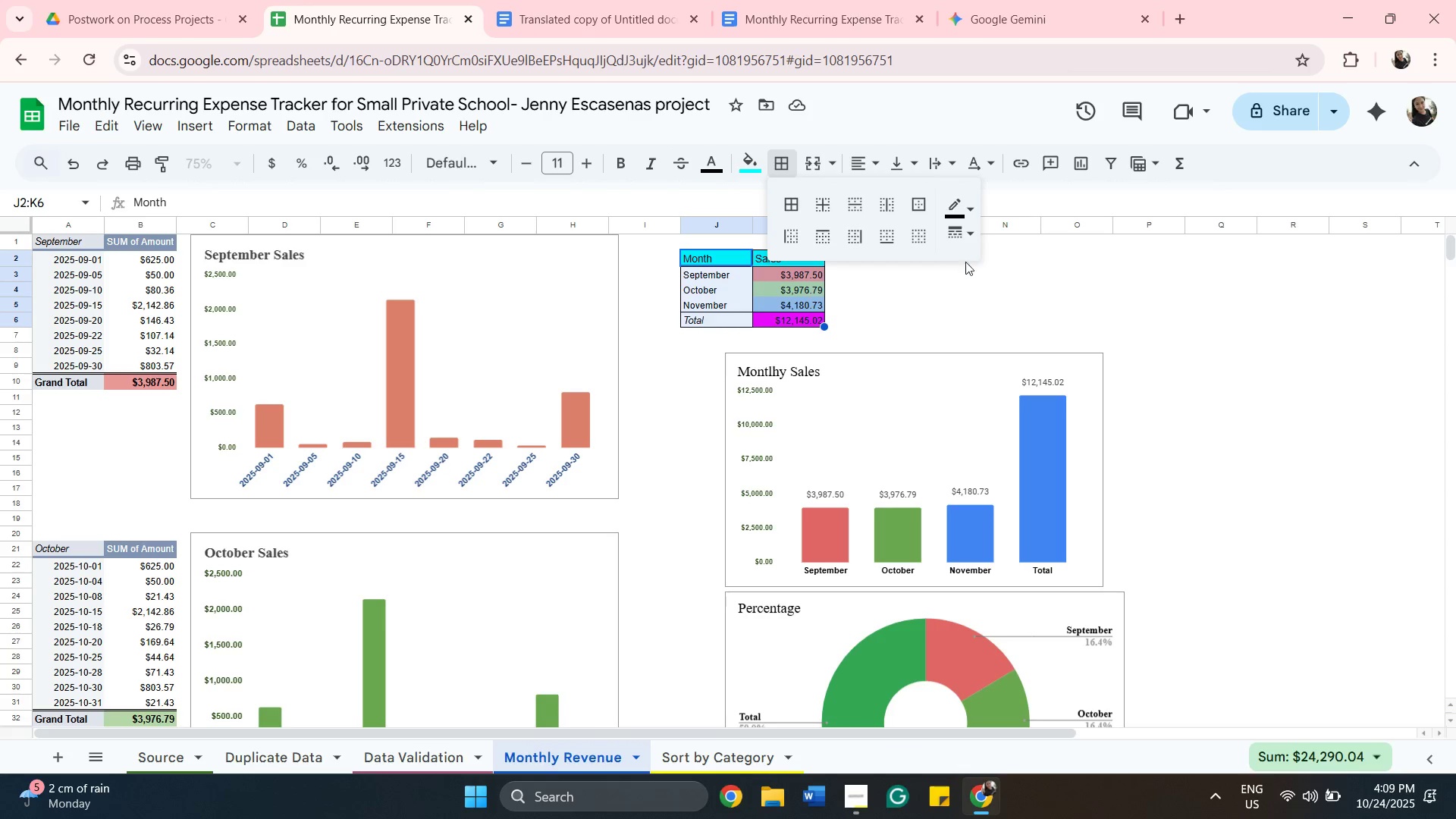 
left_click([960, 241])
 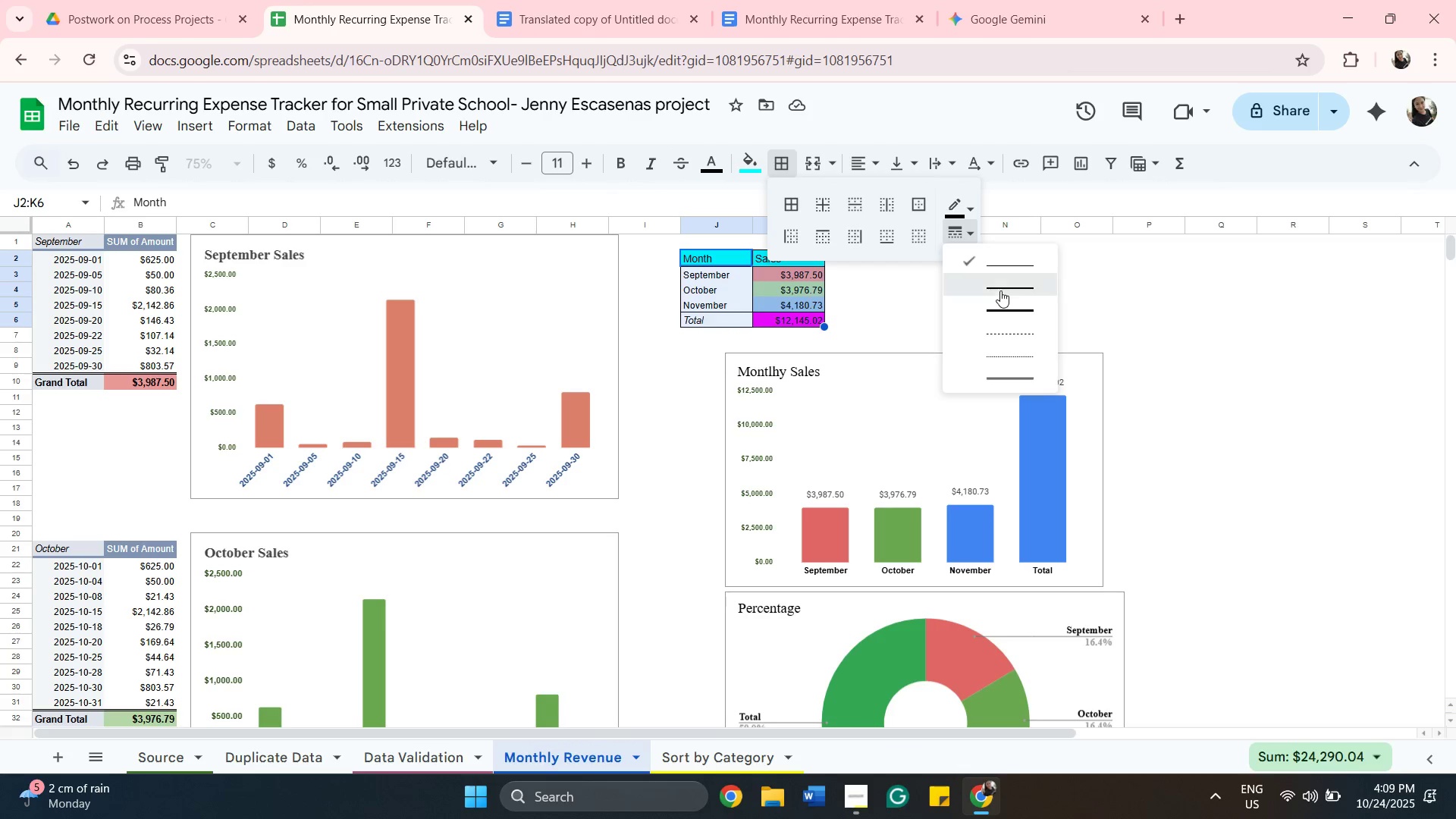 
left_click([1000, 290])
 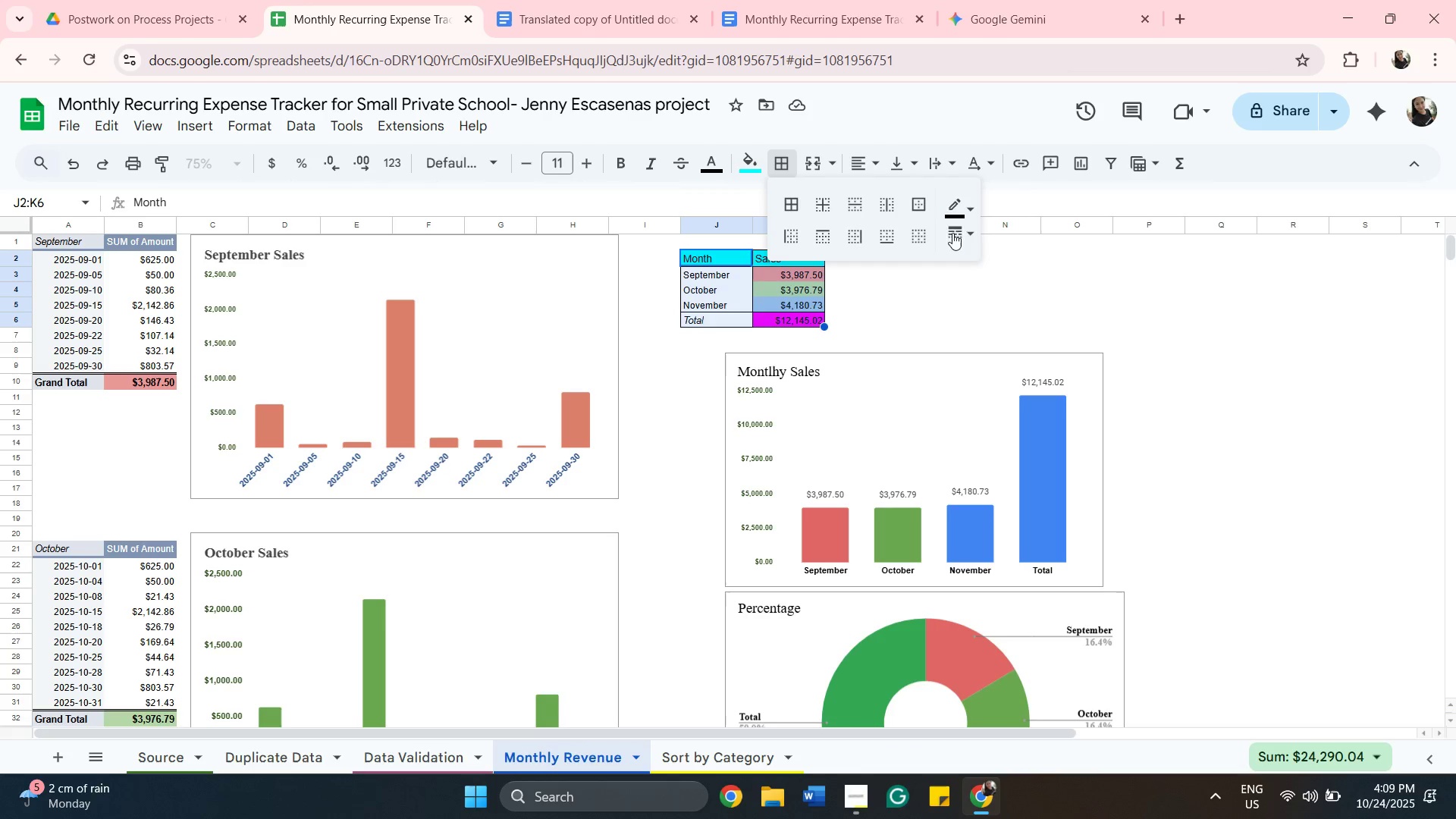 
left_click([923, 209])
 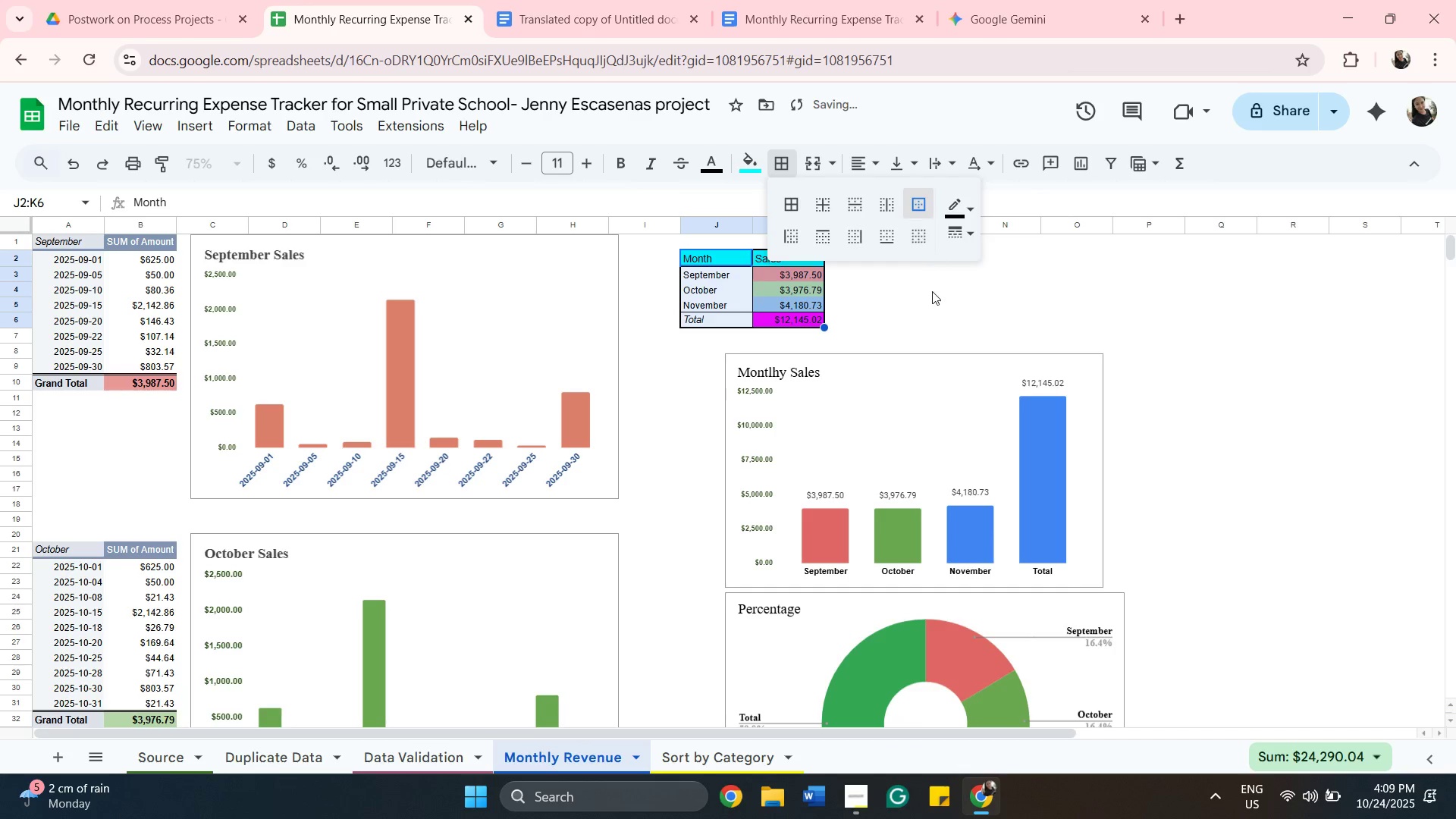 
left_click([932, 291])
 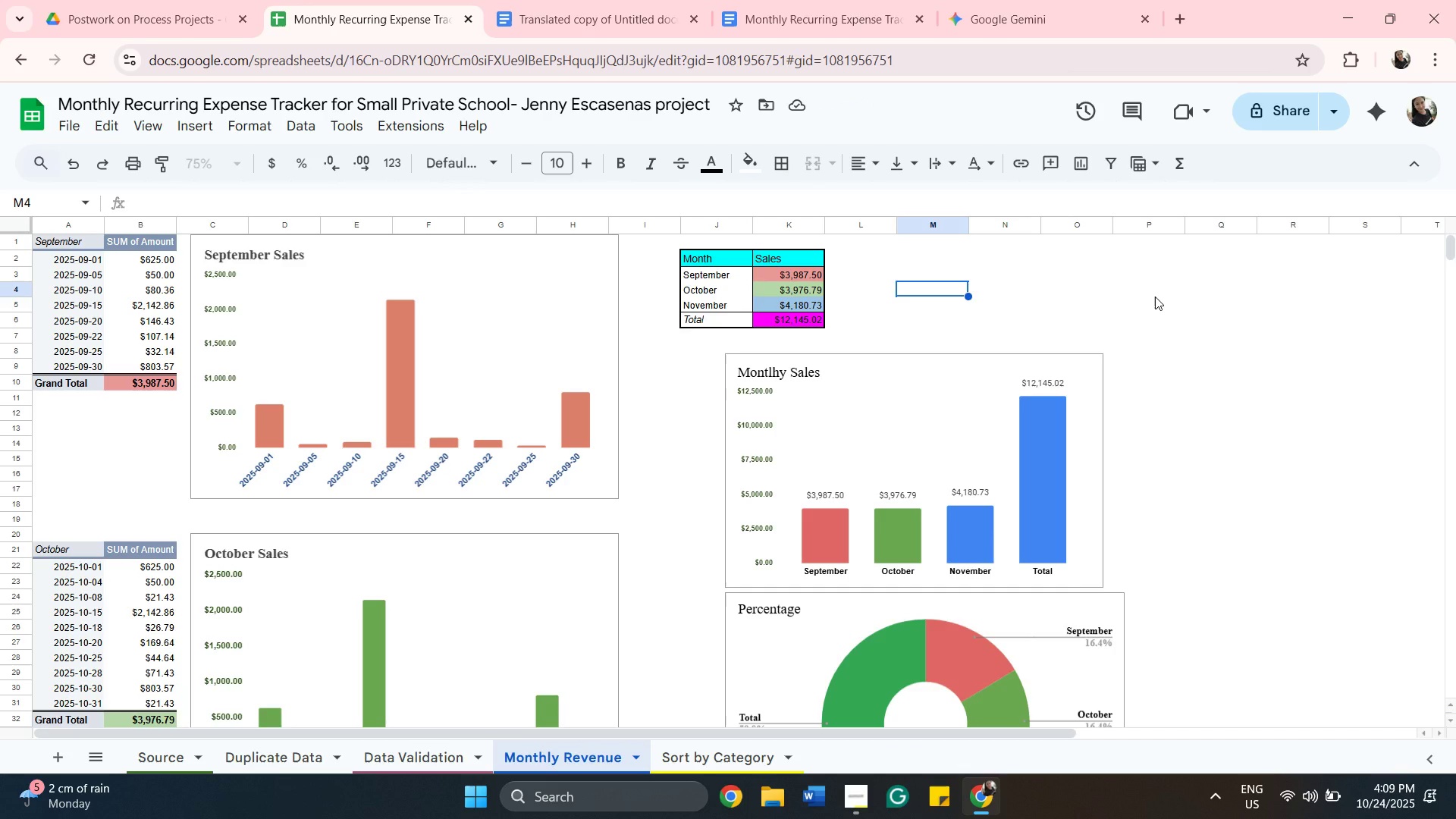 
wait(6.12)
 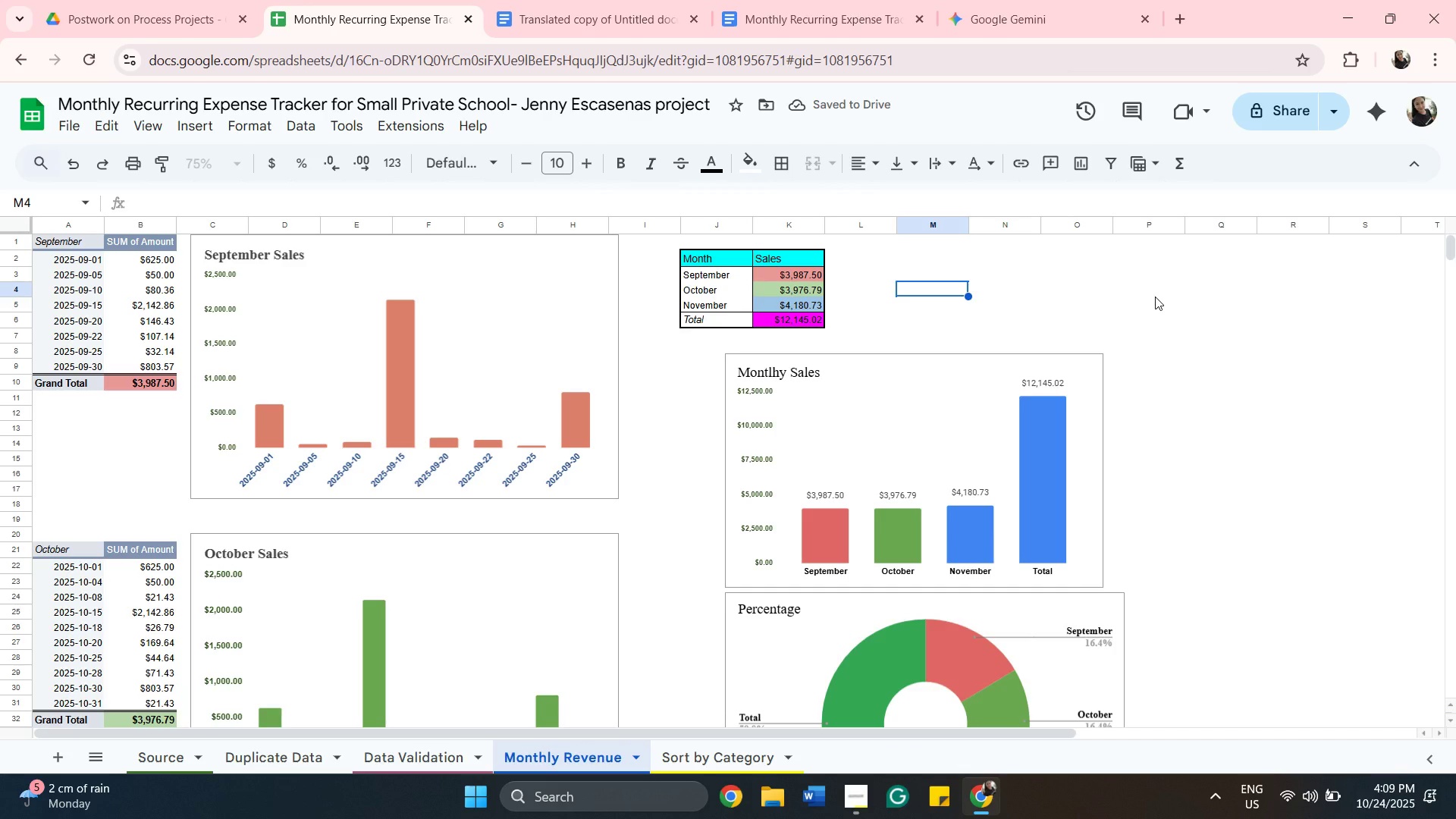 
scroll: coordinate [1164, 290], scroll_direction: down, amount: 3.0
 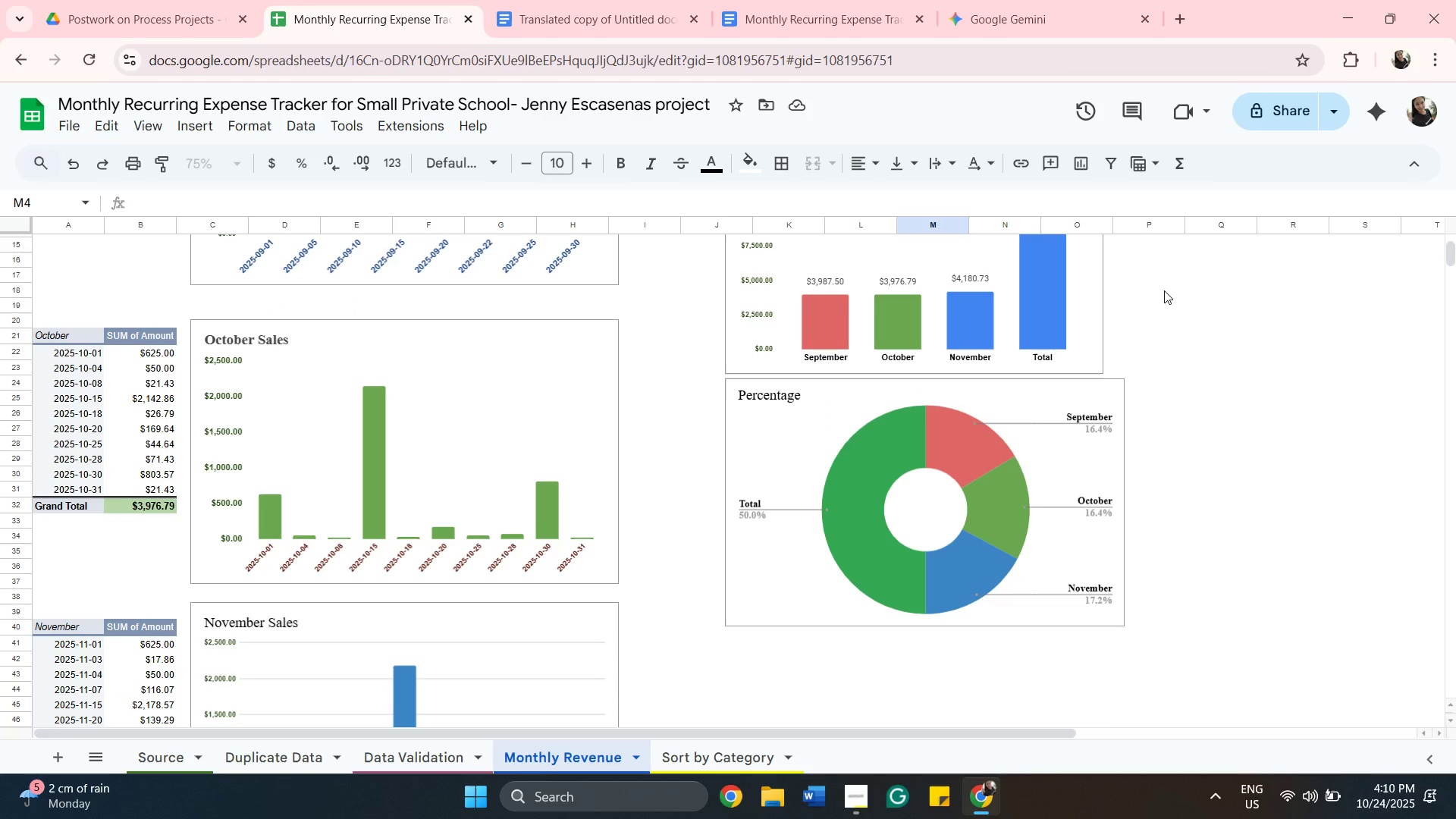 
scroll: coordinate [1164, 290], scroll_direction: up, amount: 3.0
 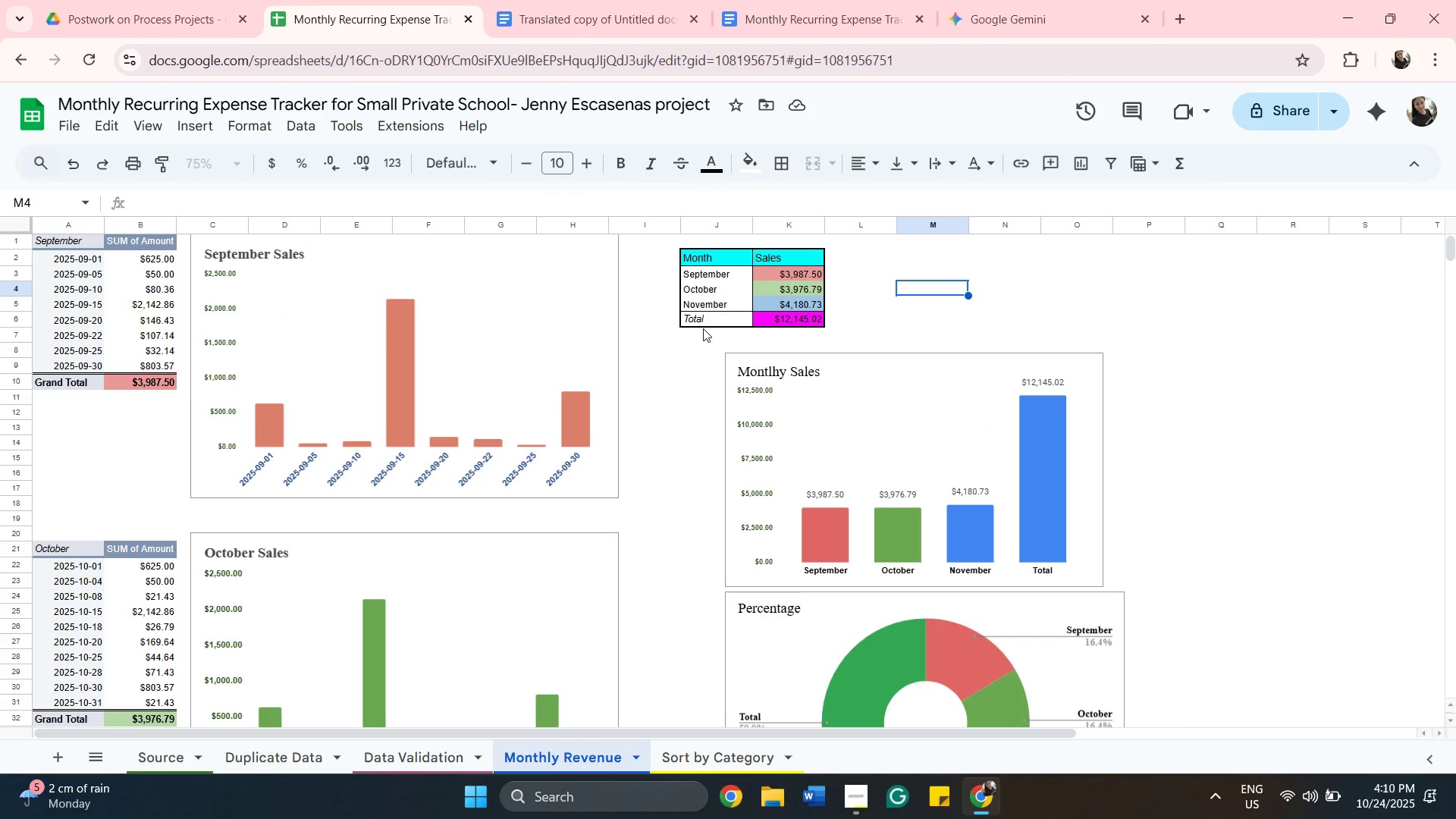 
left_click([734, 319])
 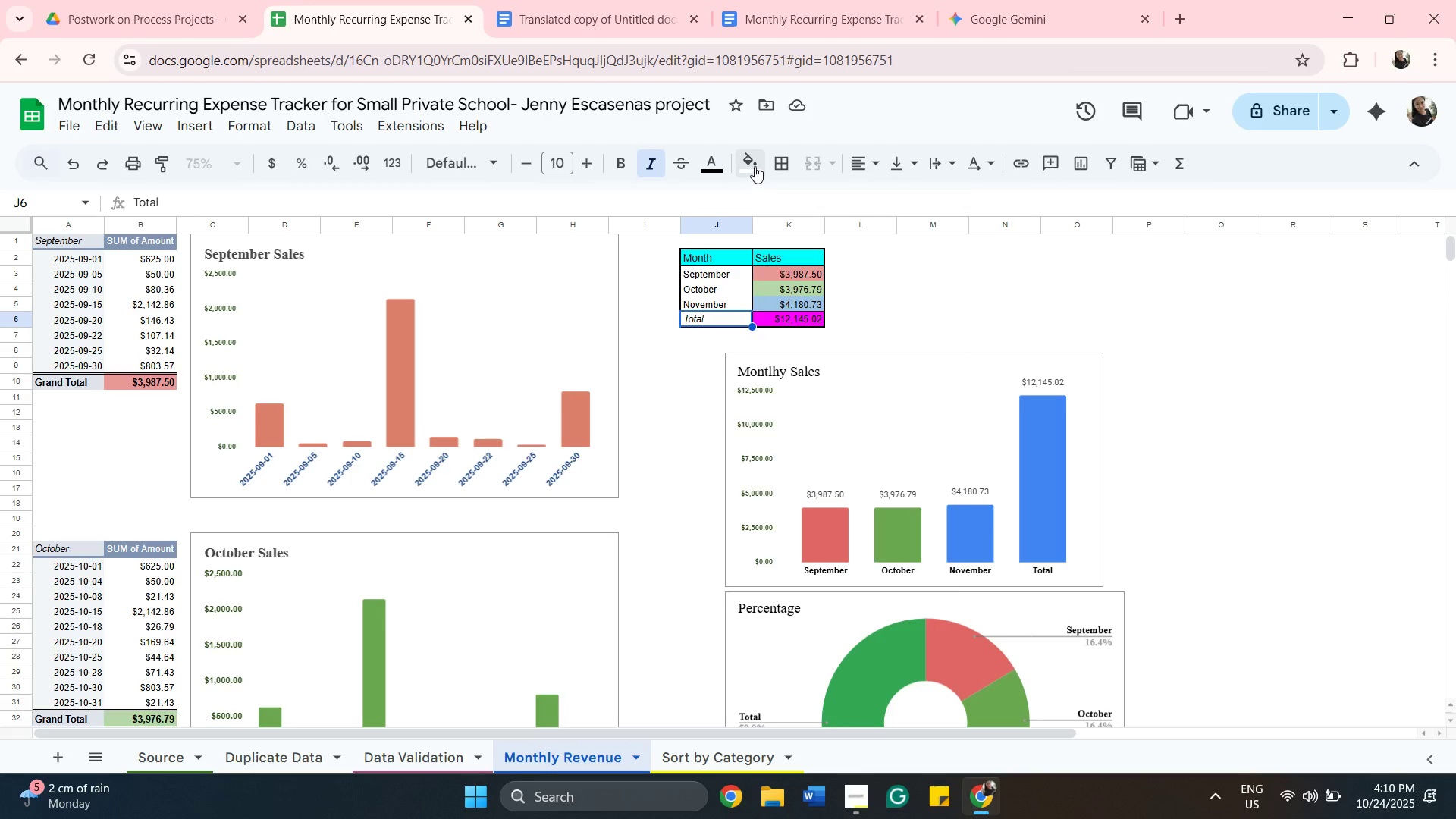 
left_click([755, 166])
 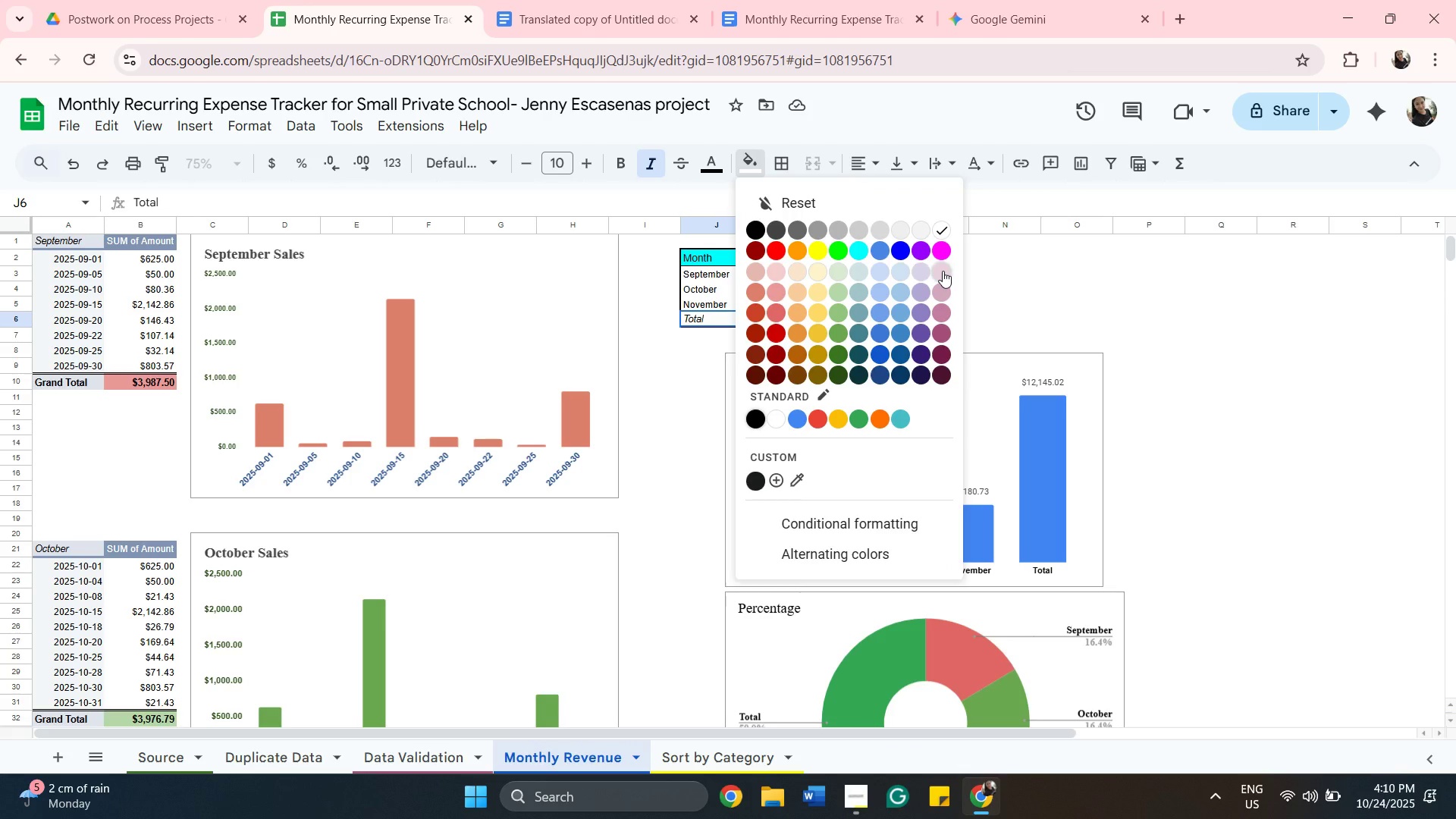 
left_click([943, 271])
 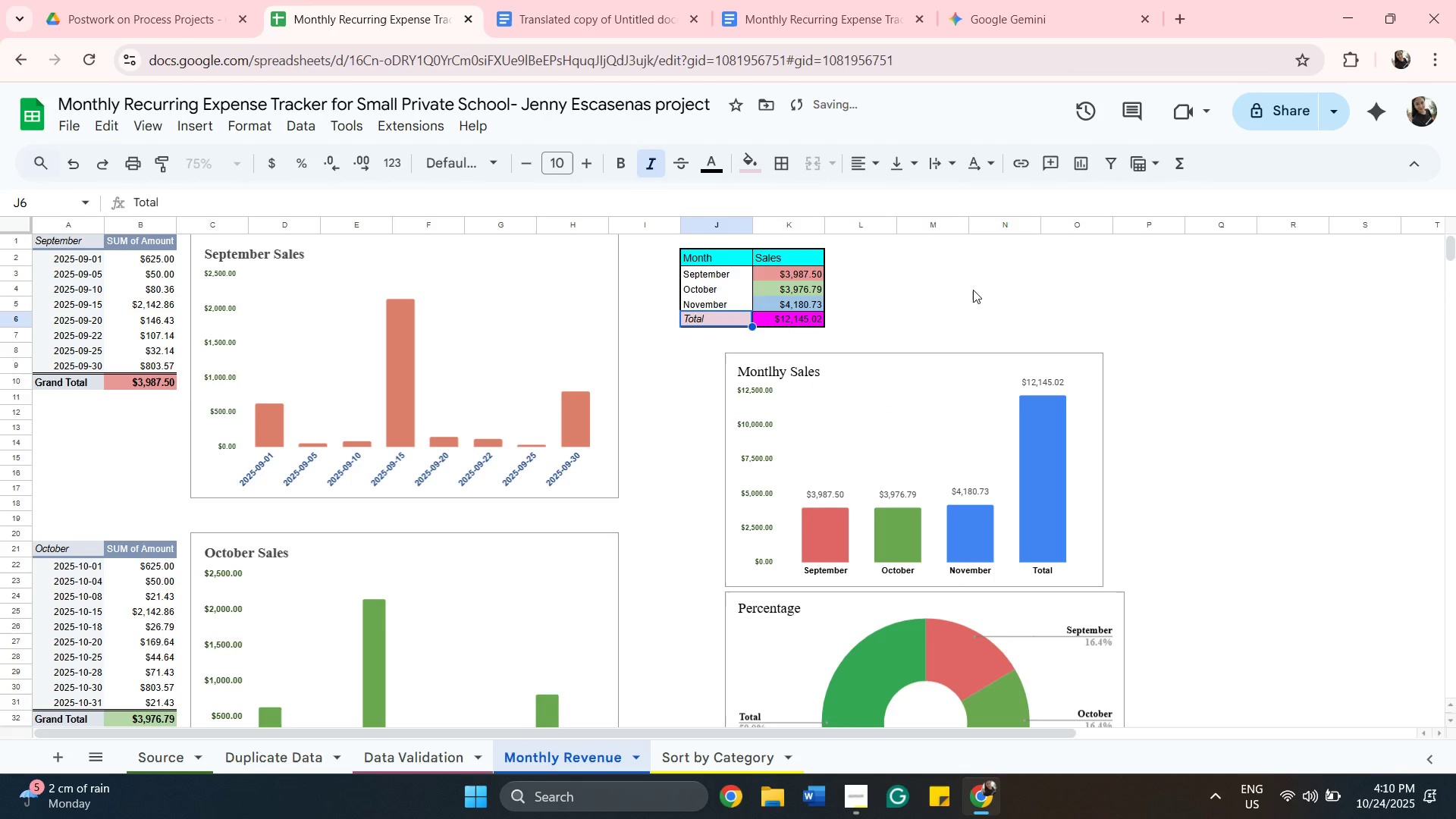 
left_click([973, 290])
 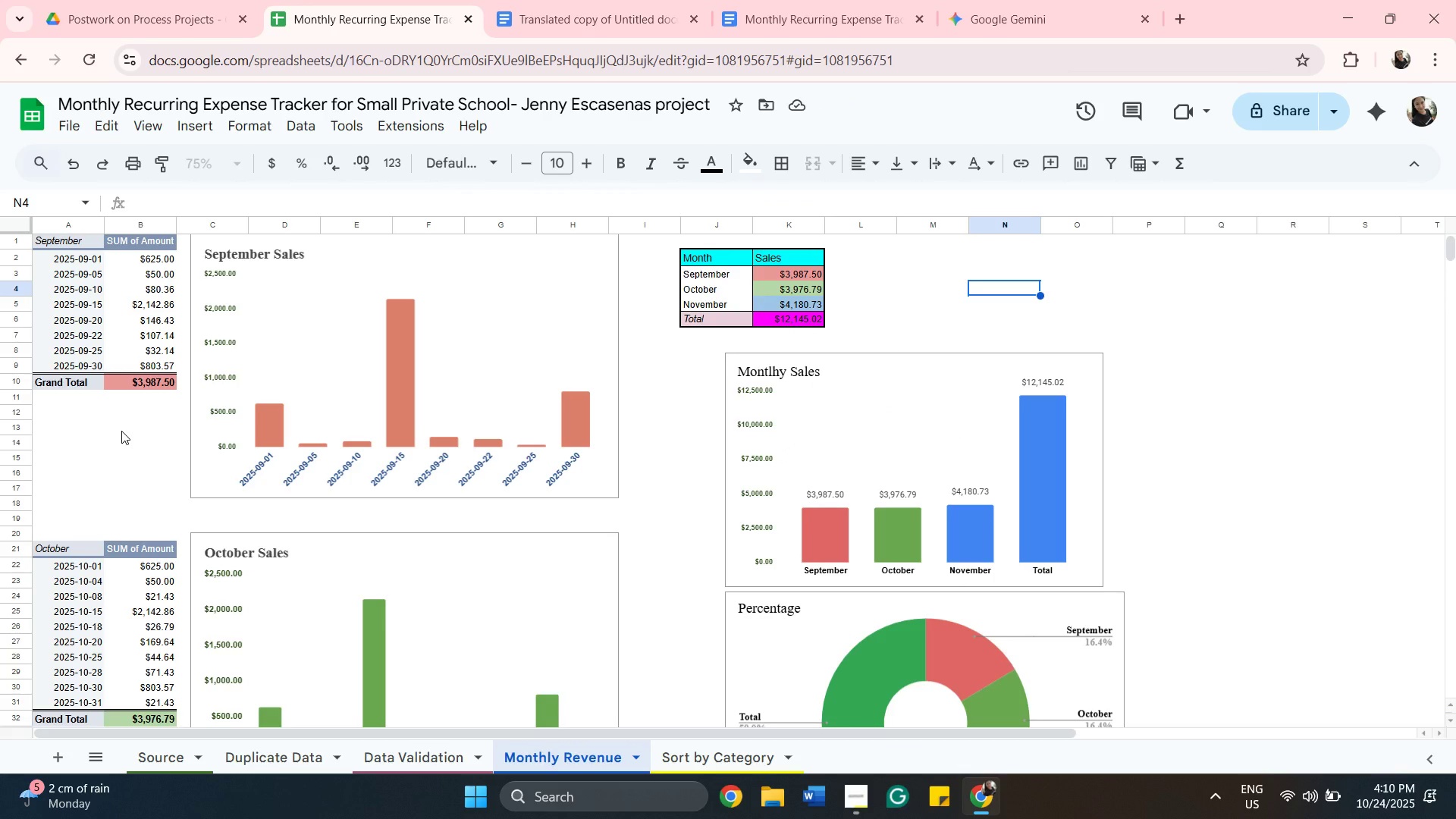 
wait(6.4)
 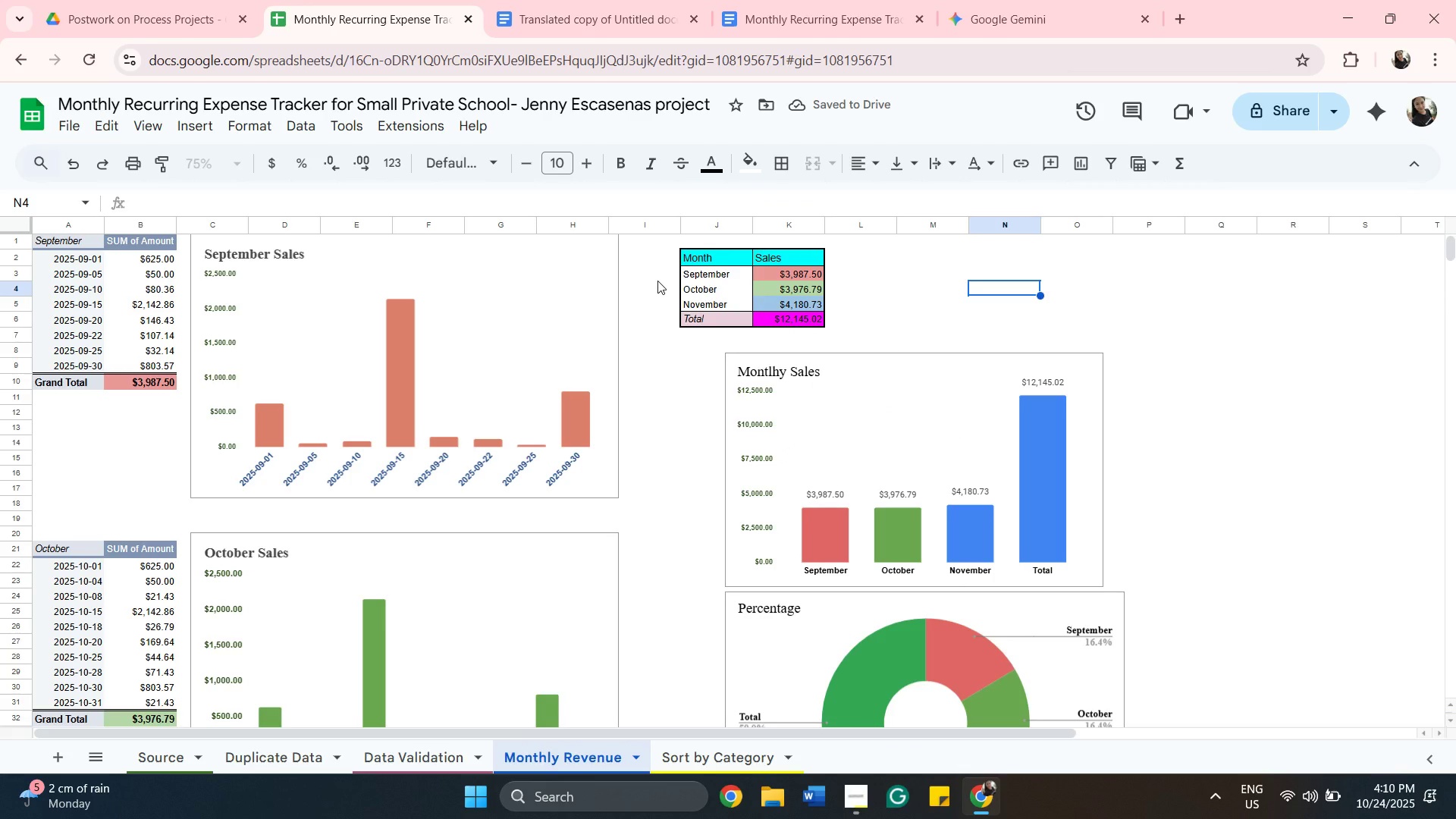 
scroll: coordinate [544, 393], scroll_direction: down, amount: 4.0
 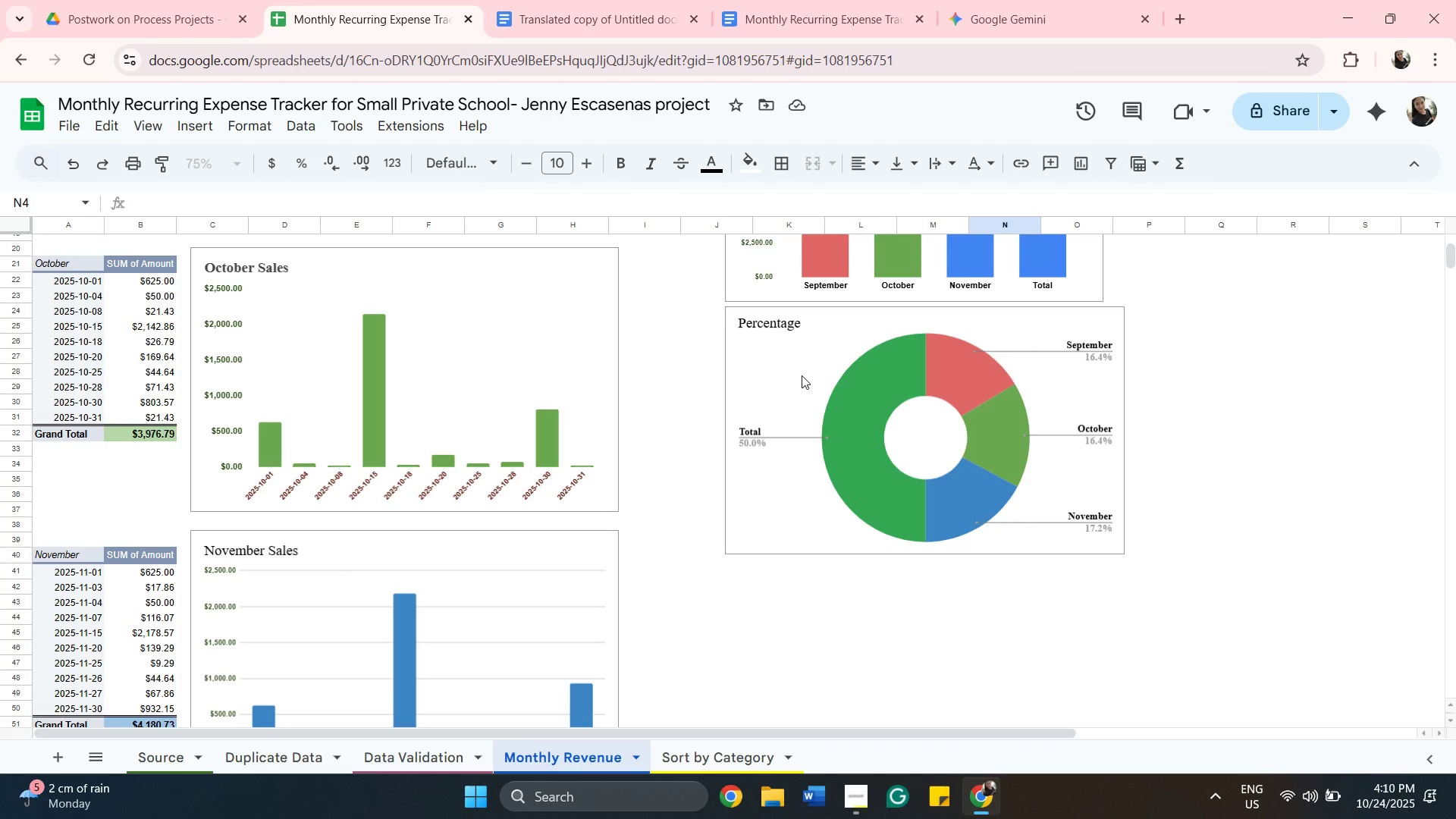 
scroll: coordinate [878, 522], scroll_direction: up, amount: 5.0
 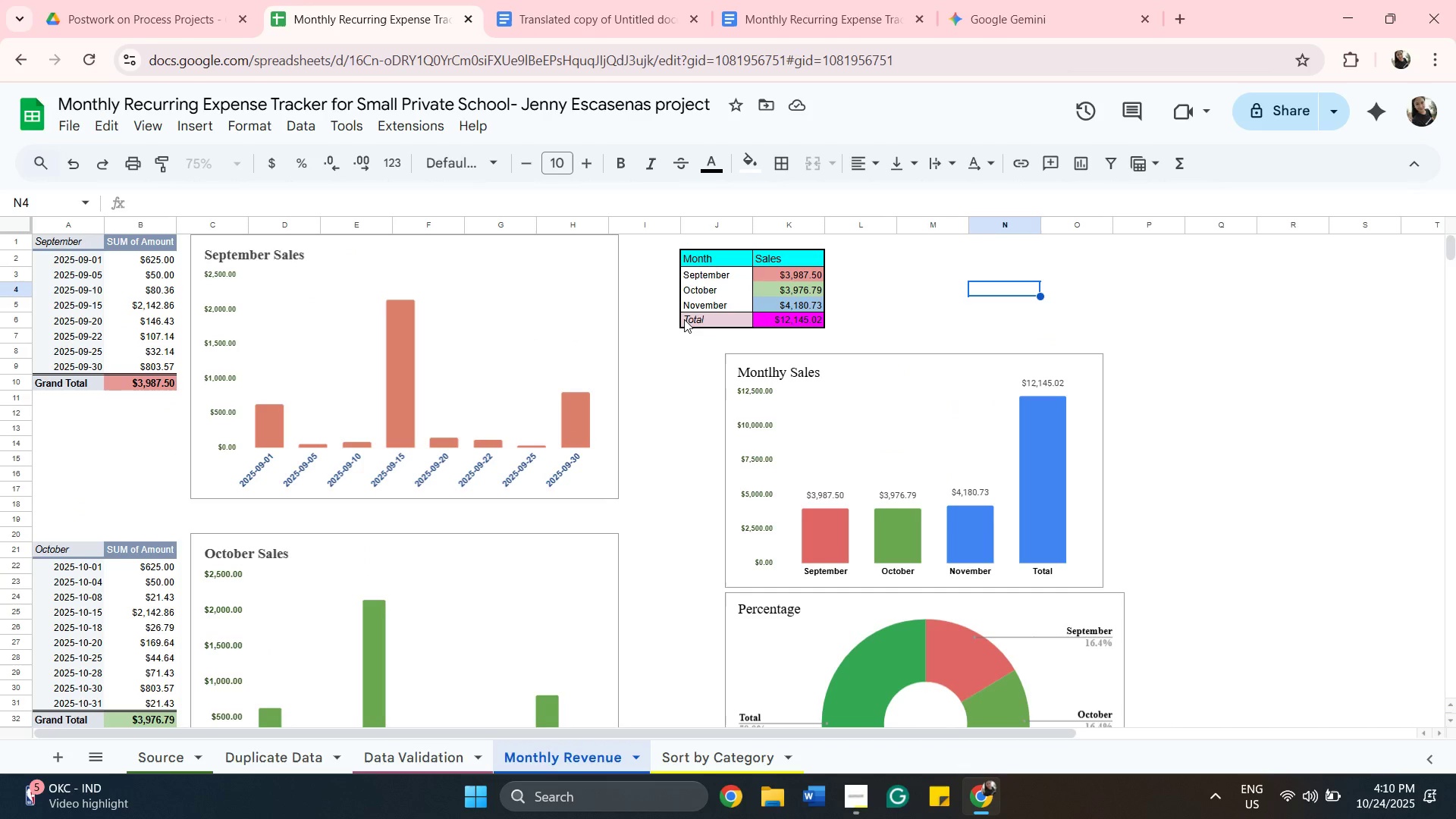 
left_click([717, 318])
 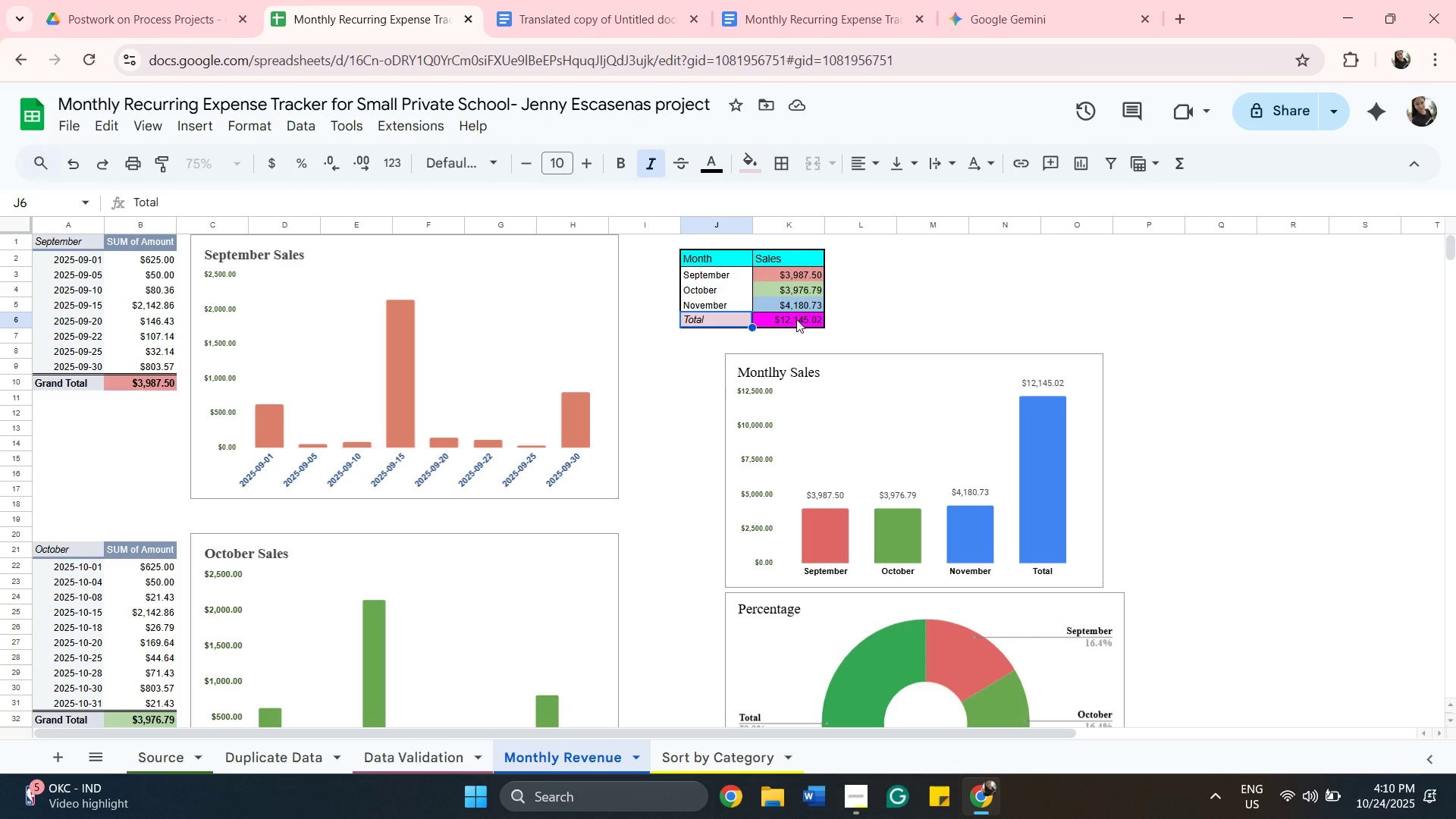 
left_click([796, 319])
 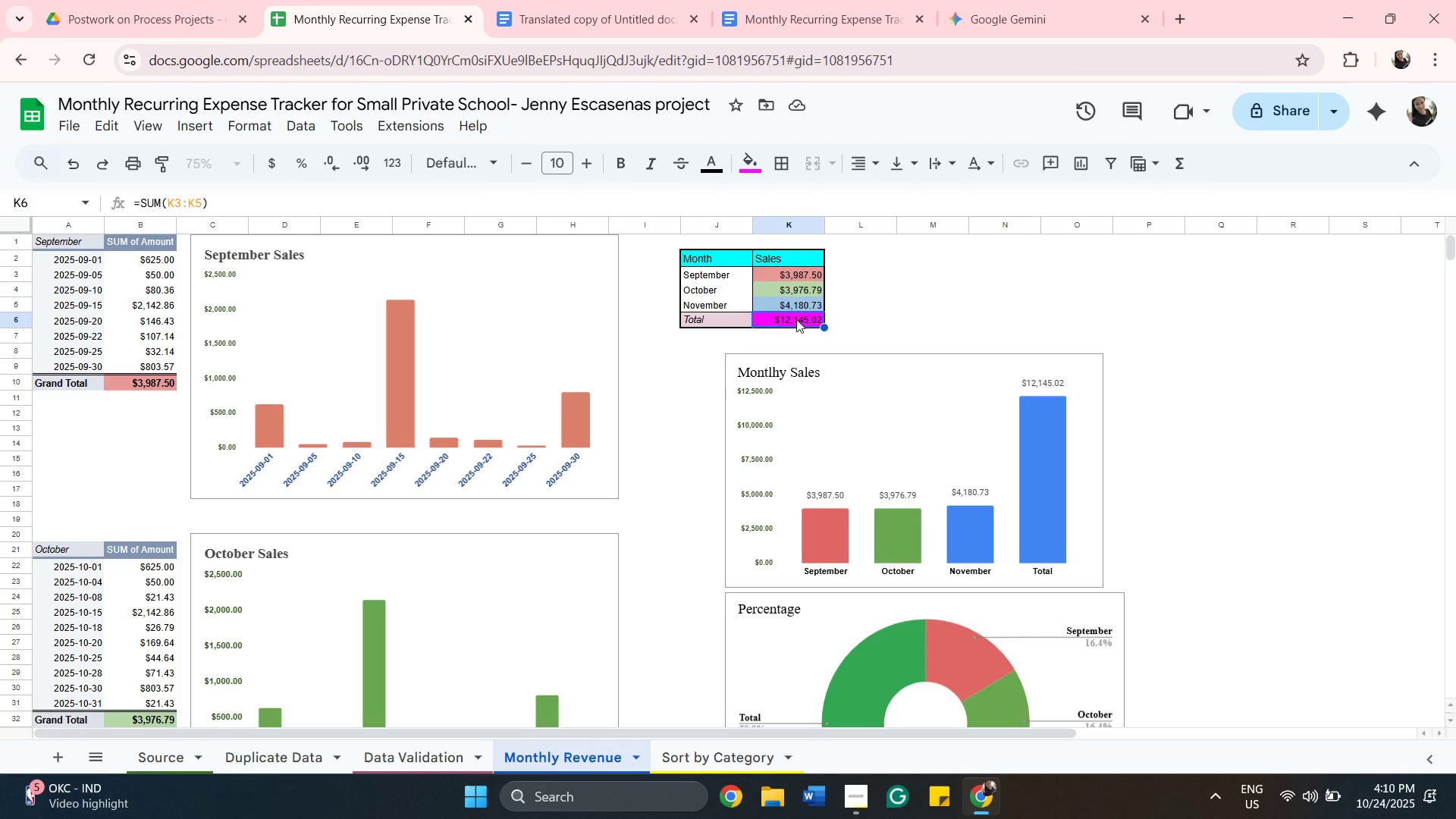 
key(Backspace)
 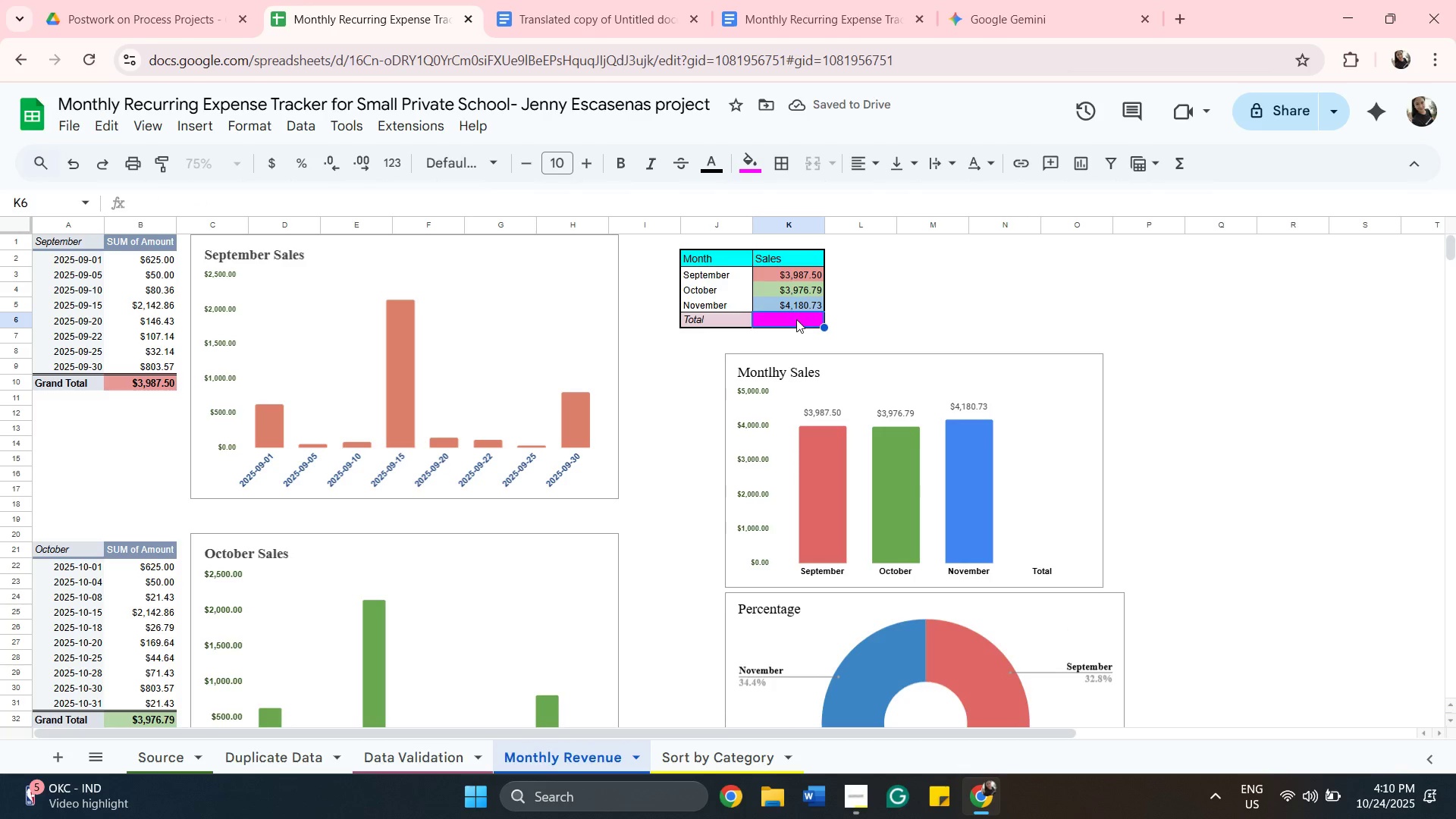 
left_click([753, 324])
 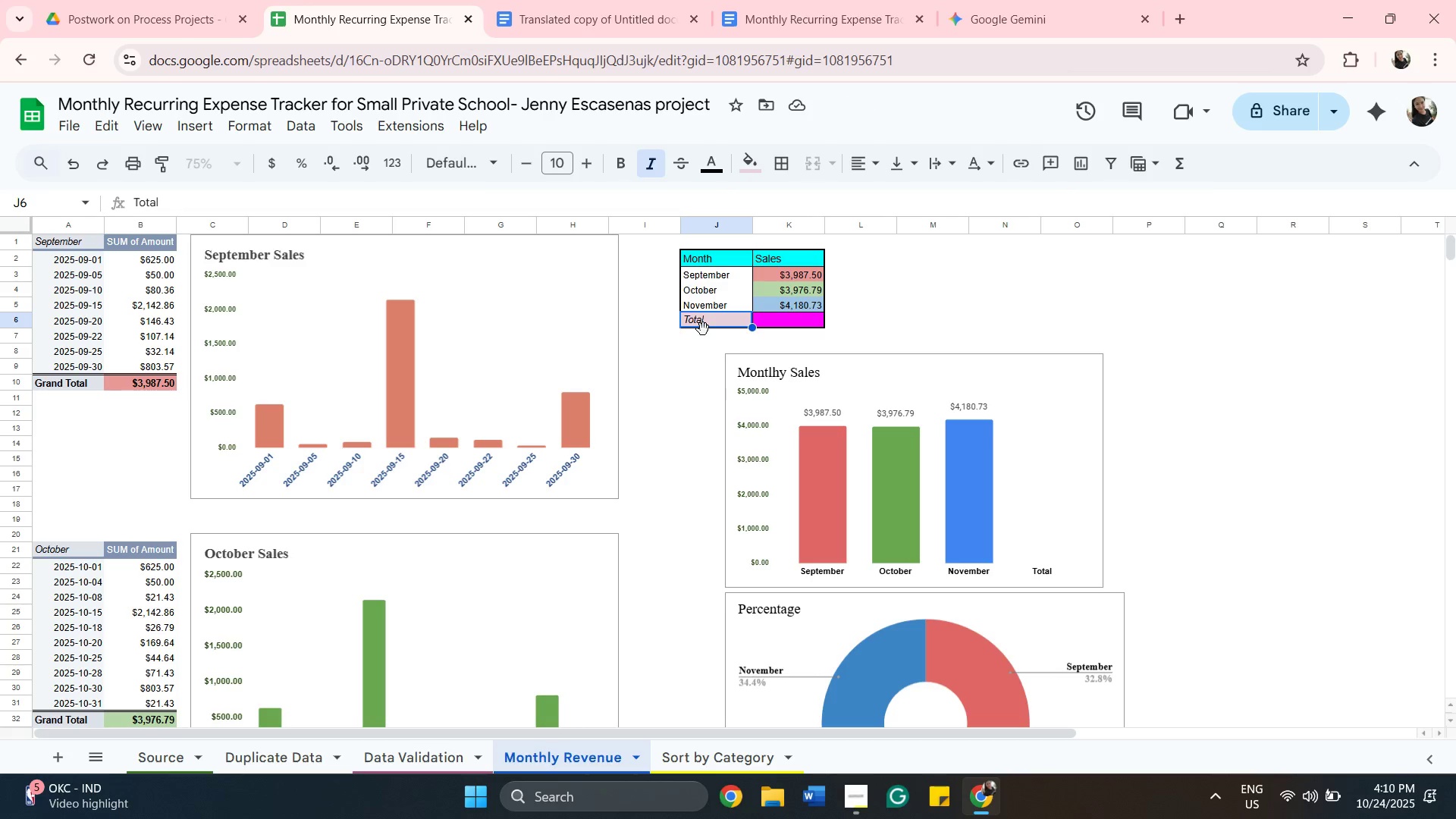 
key(Backspace)
 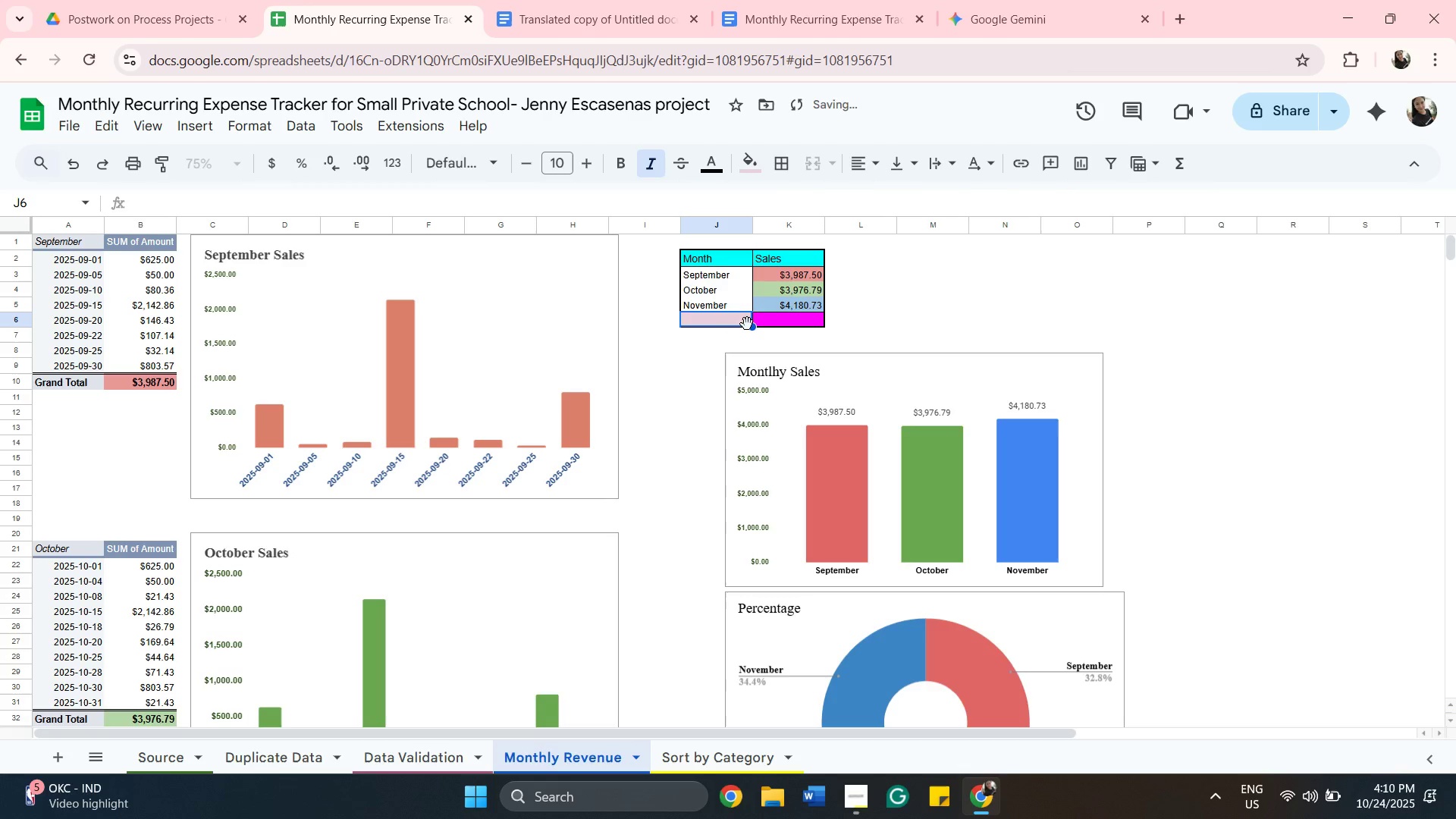 
left_click([730, 322])
 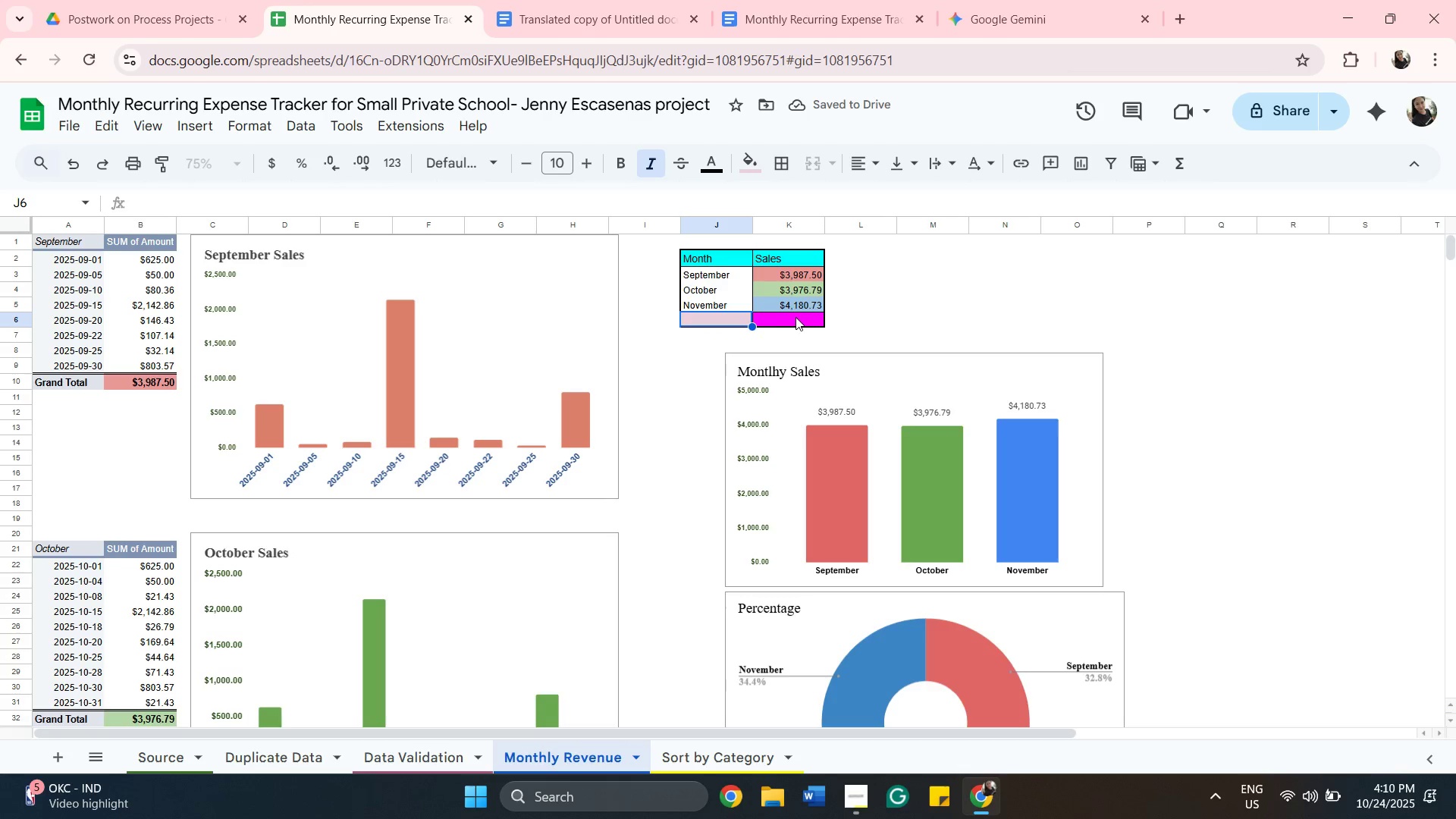 
hold_key(key=ShiftLeft, duration=0.4)
left_click([801, 317])
 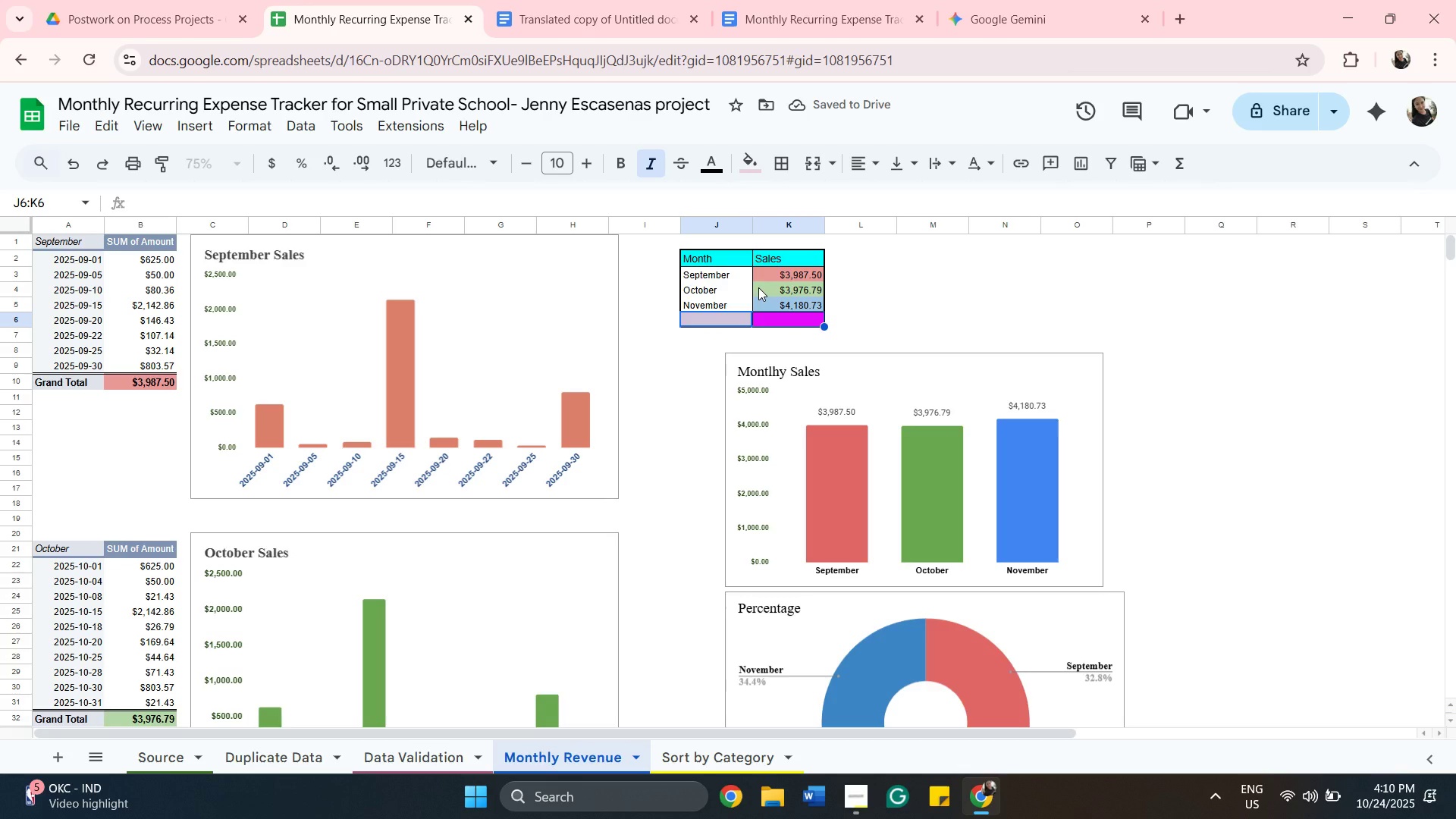 
key(Backspace)
 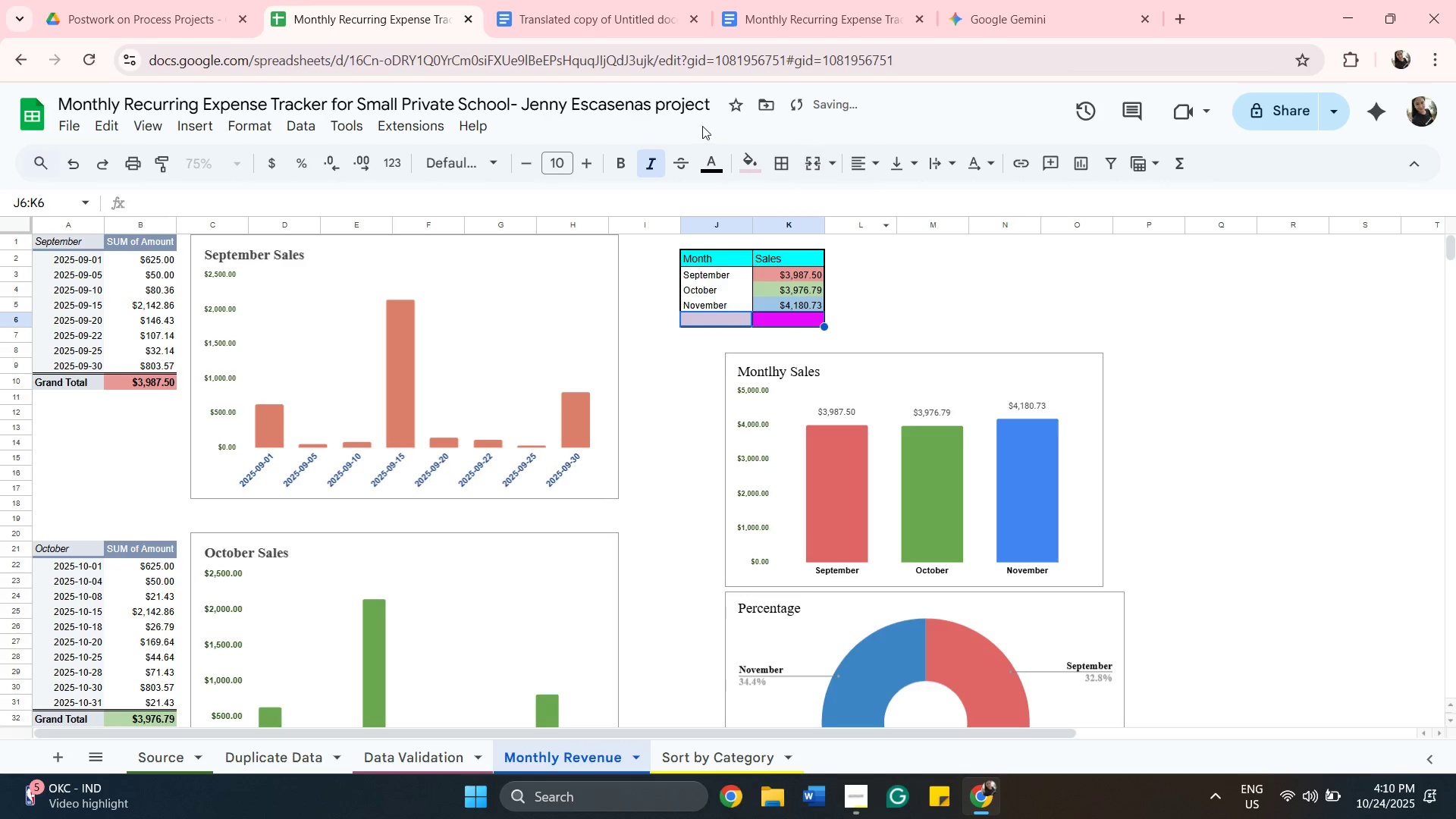 
left_click_drag(start_coordinate=[749, 159], to_coordinate=[802, 192])
 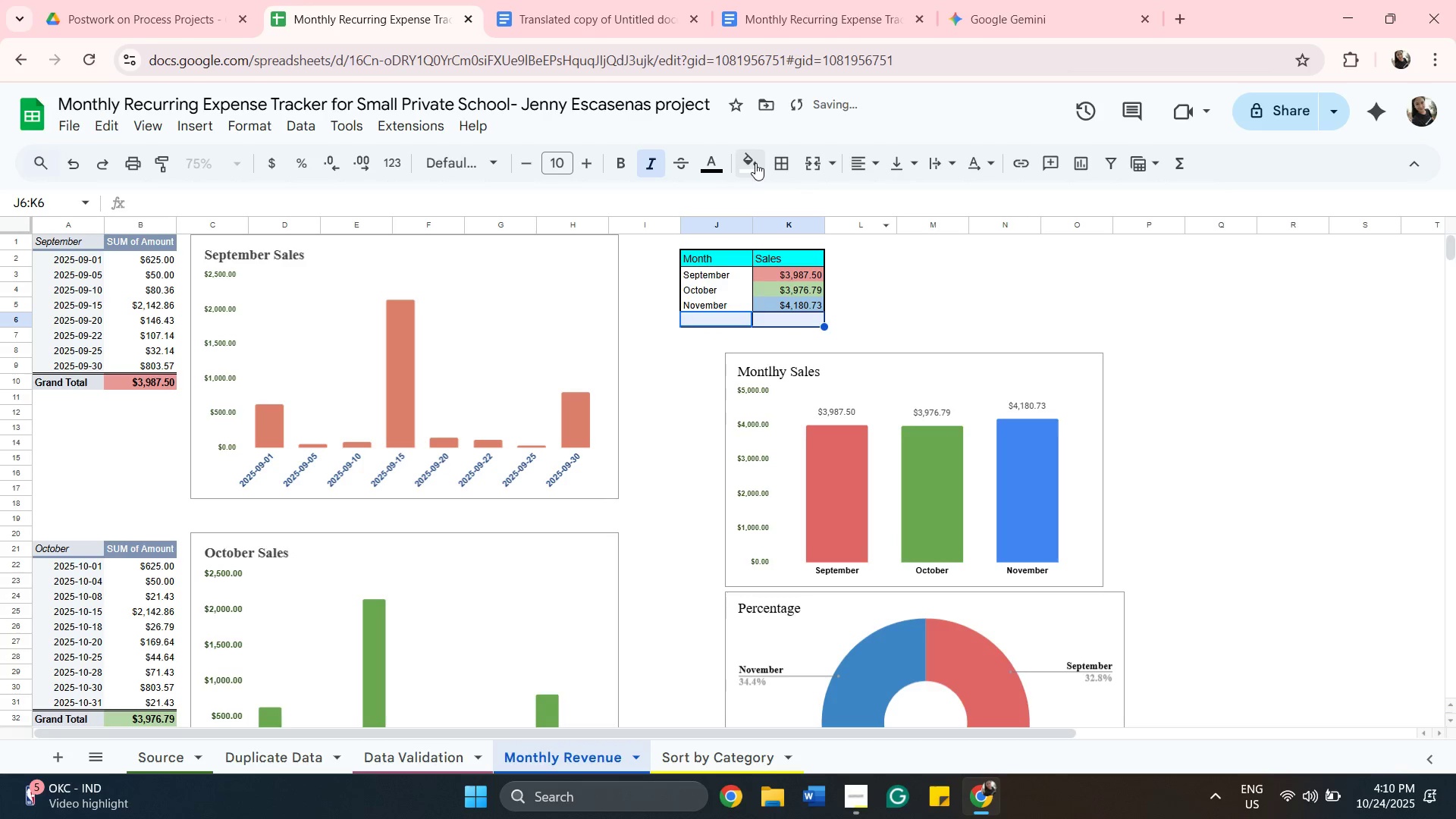 
left_click([755, 163])
 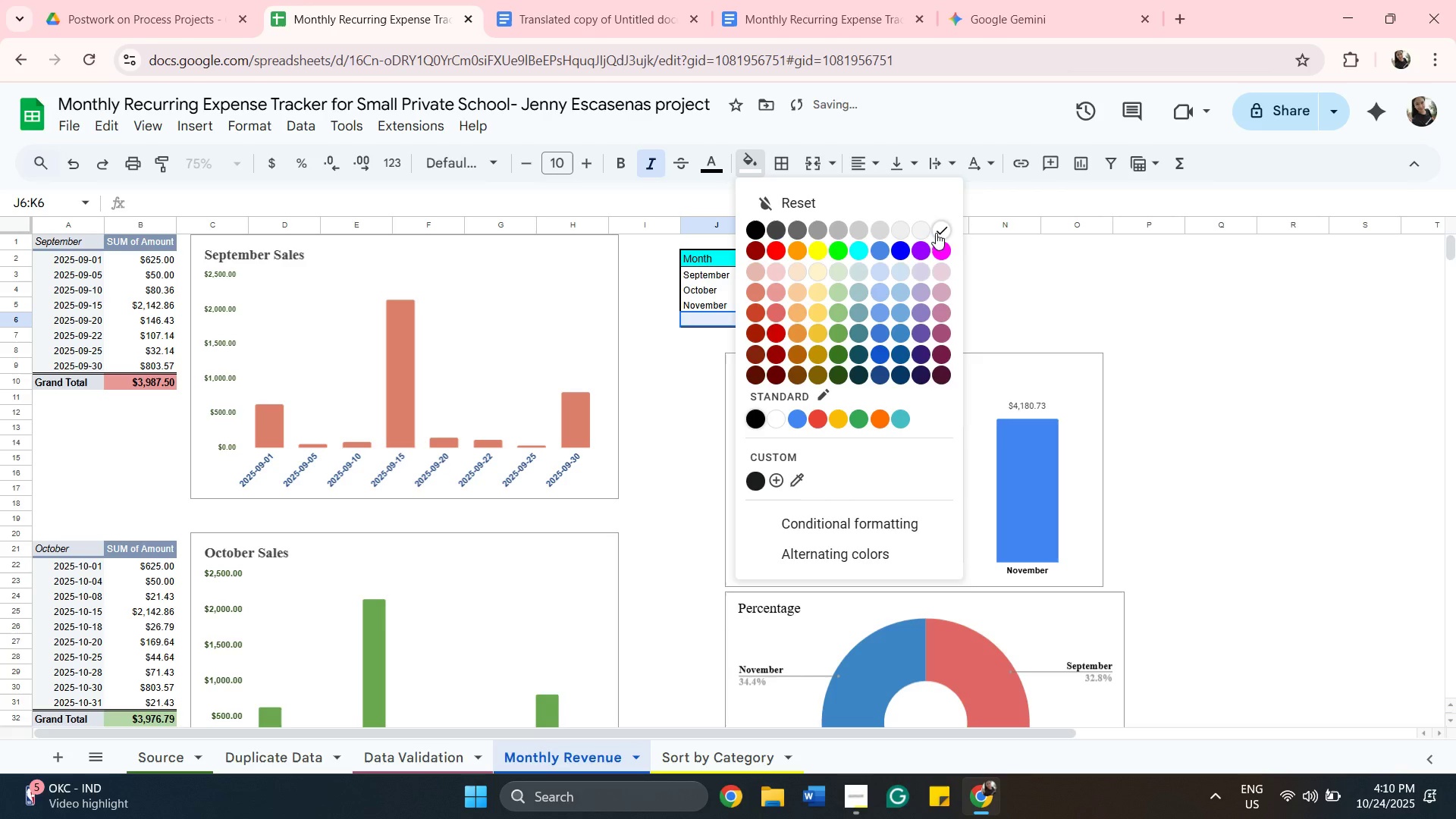 
left_click([940, 234])
 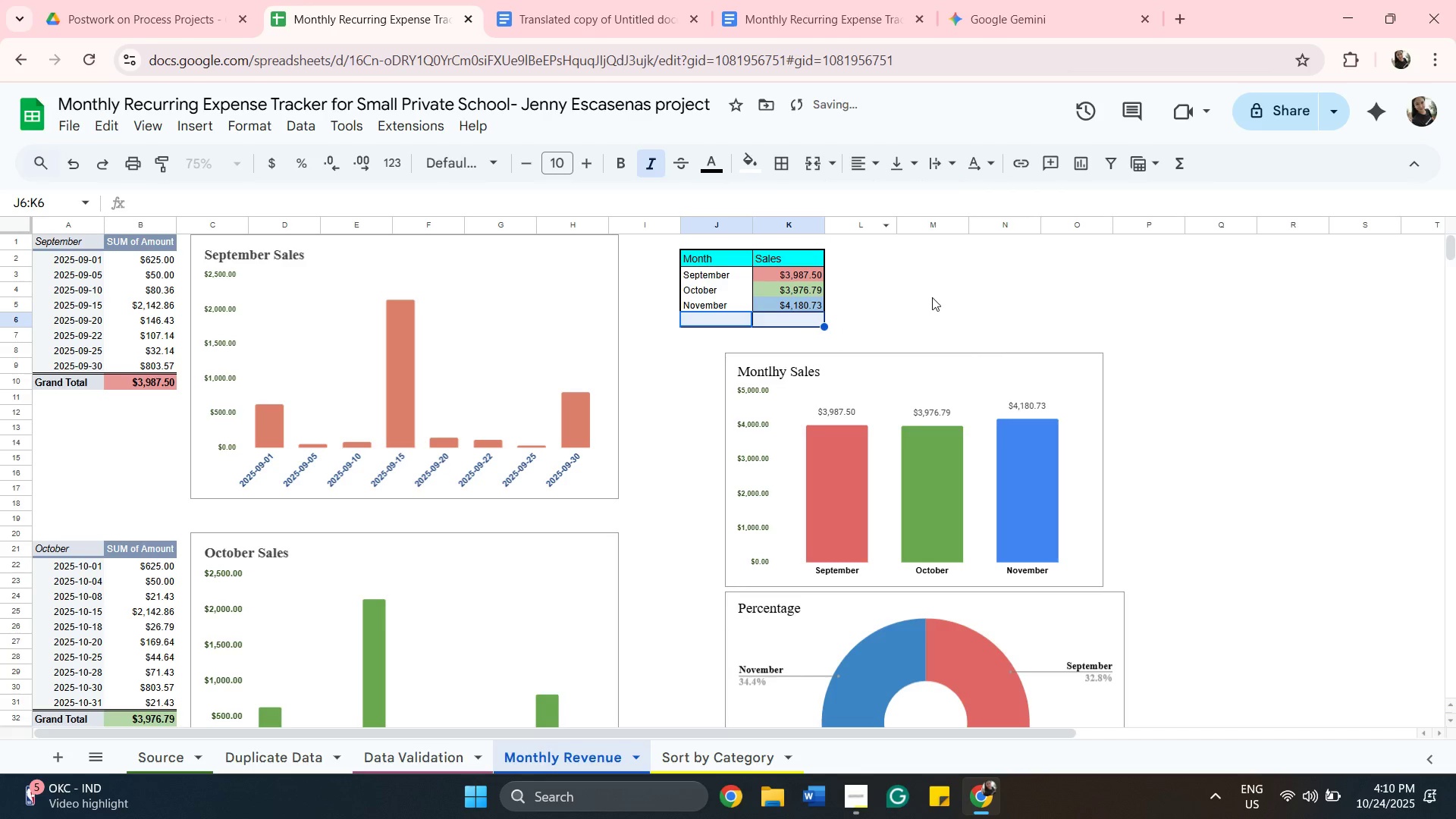 
left_click([932, 297])
 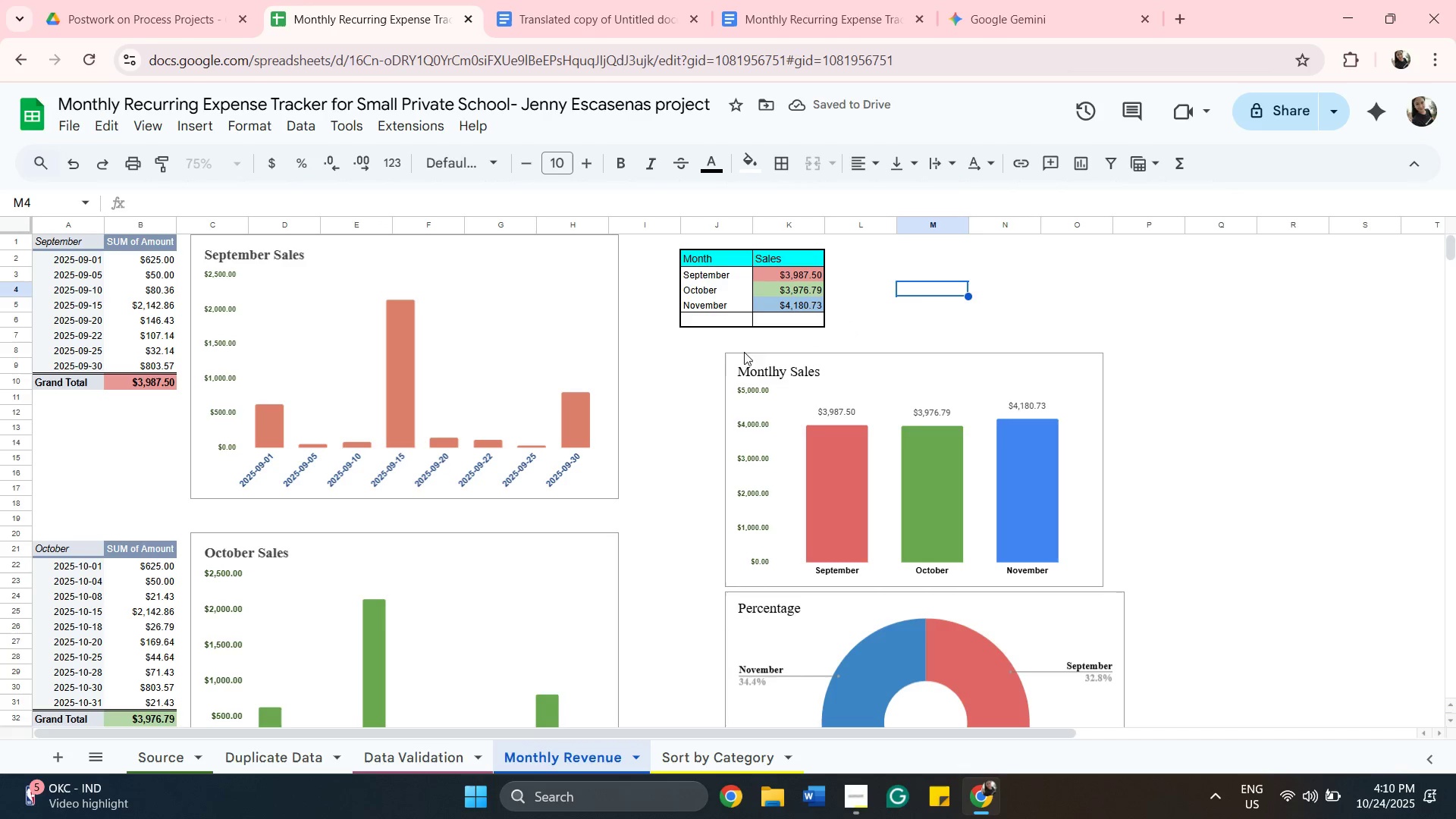 
wait(5.91)
 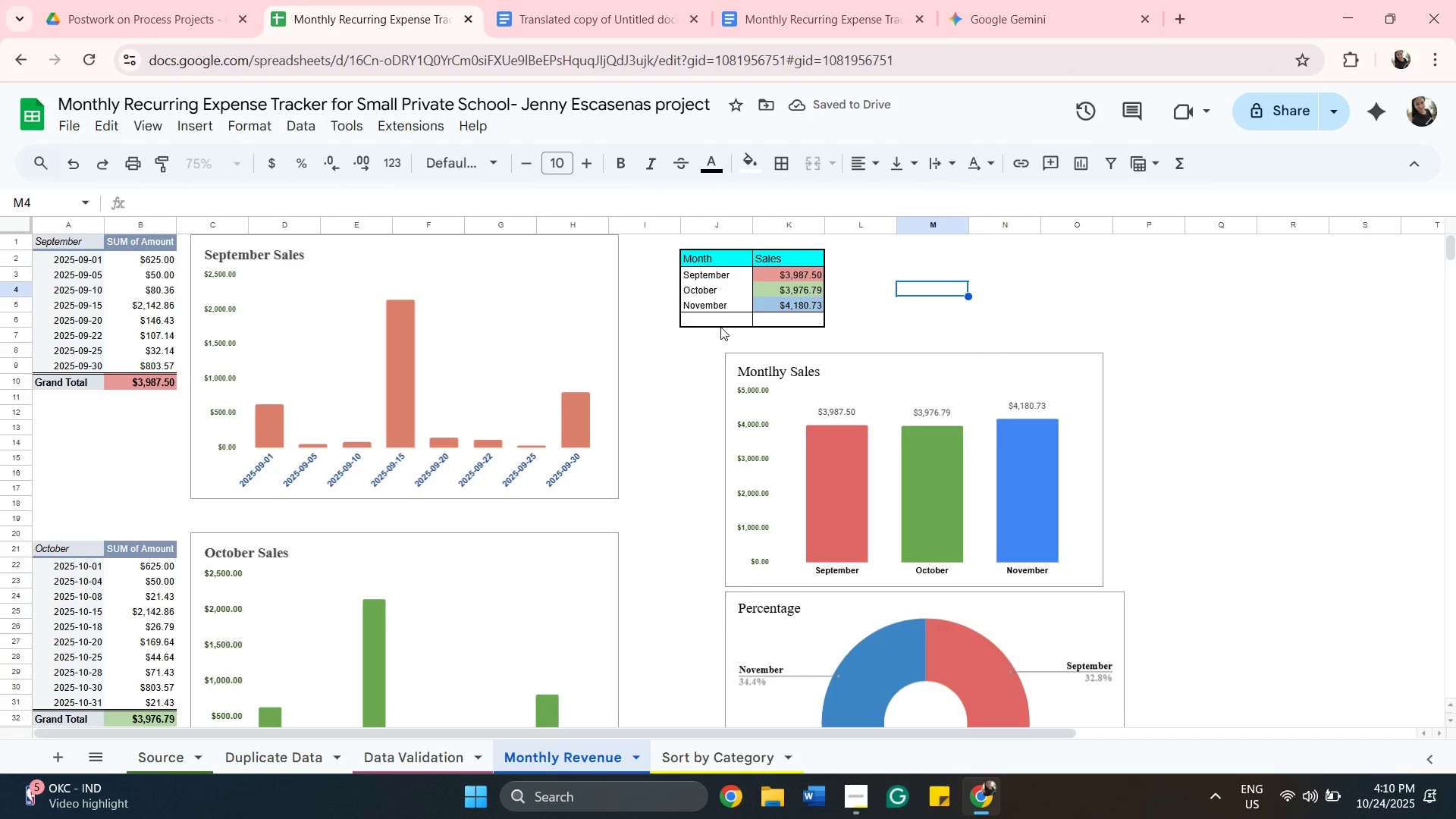 
left_click([714, 330])
 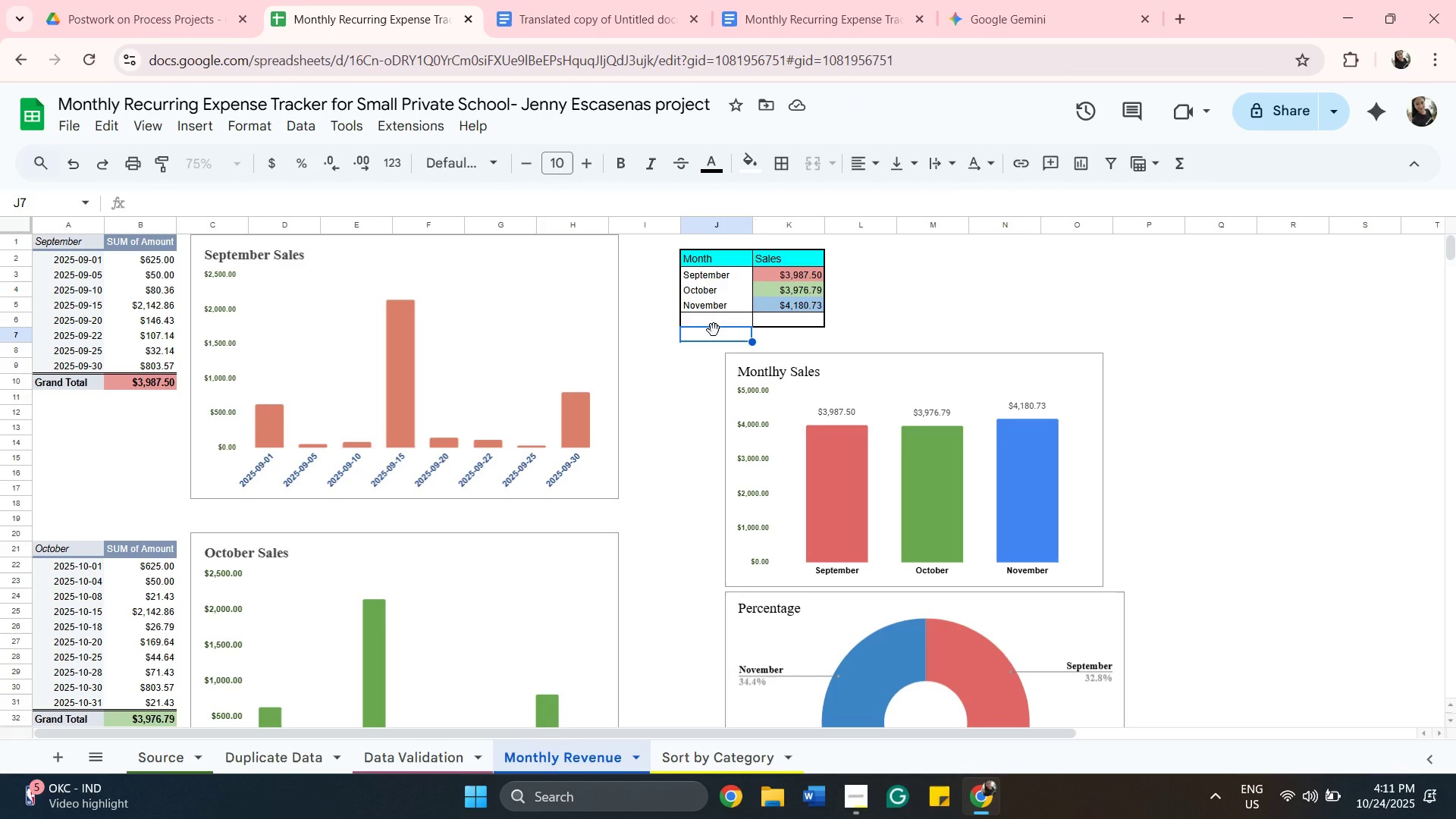 
wait(5.46)
 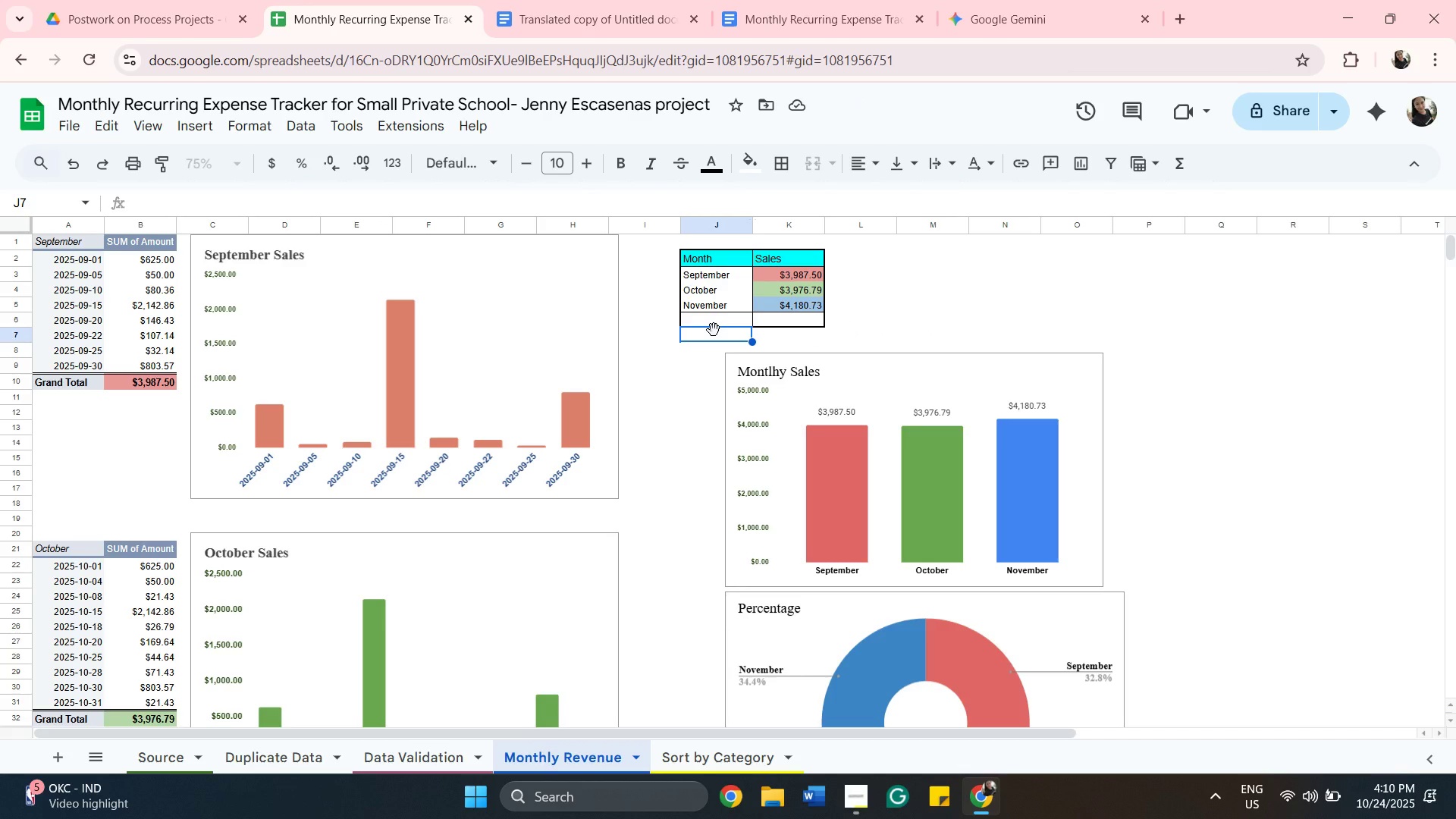 
left_click([664, 356])
 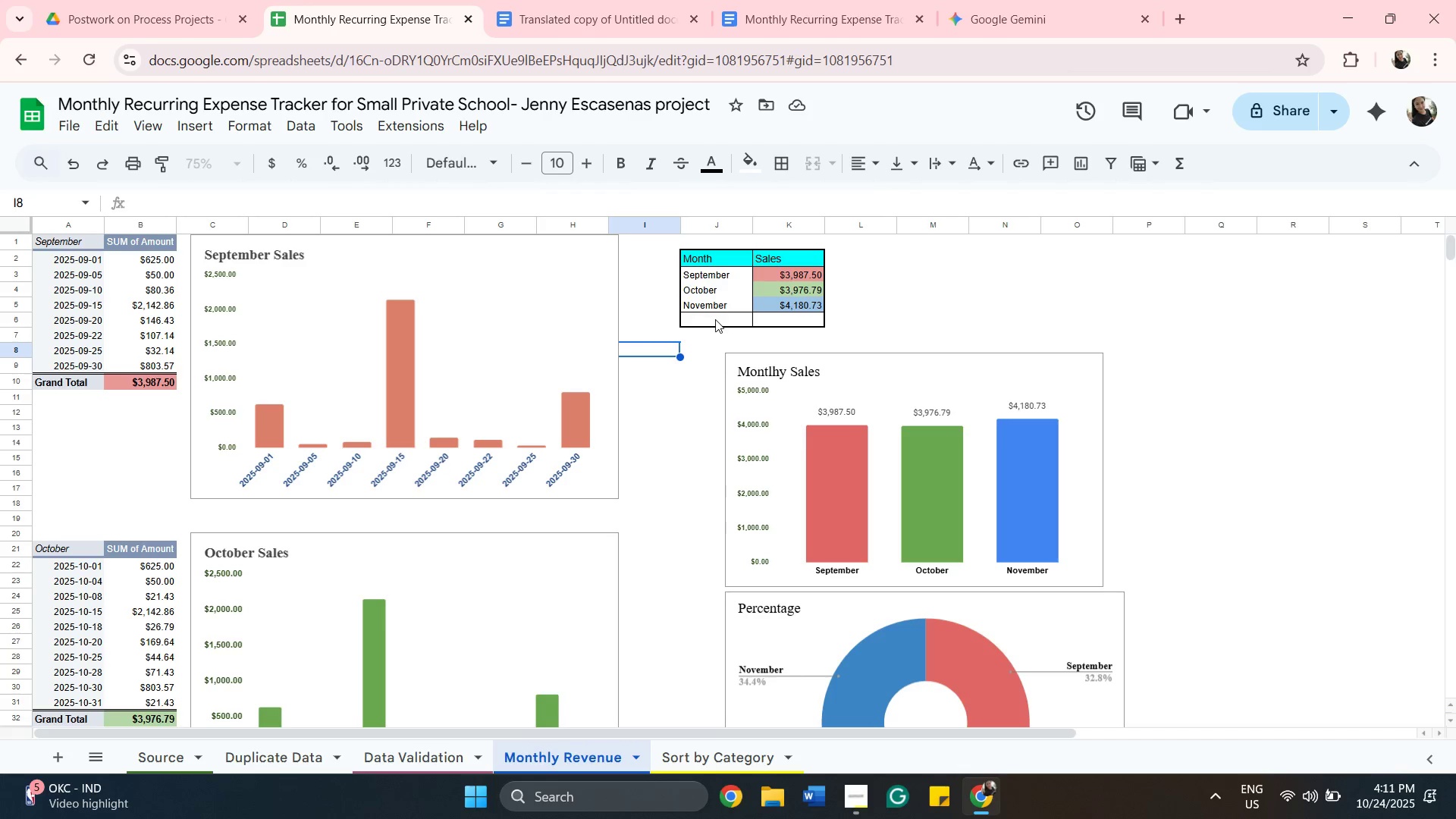 
left_click([715, 319])
 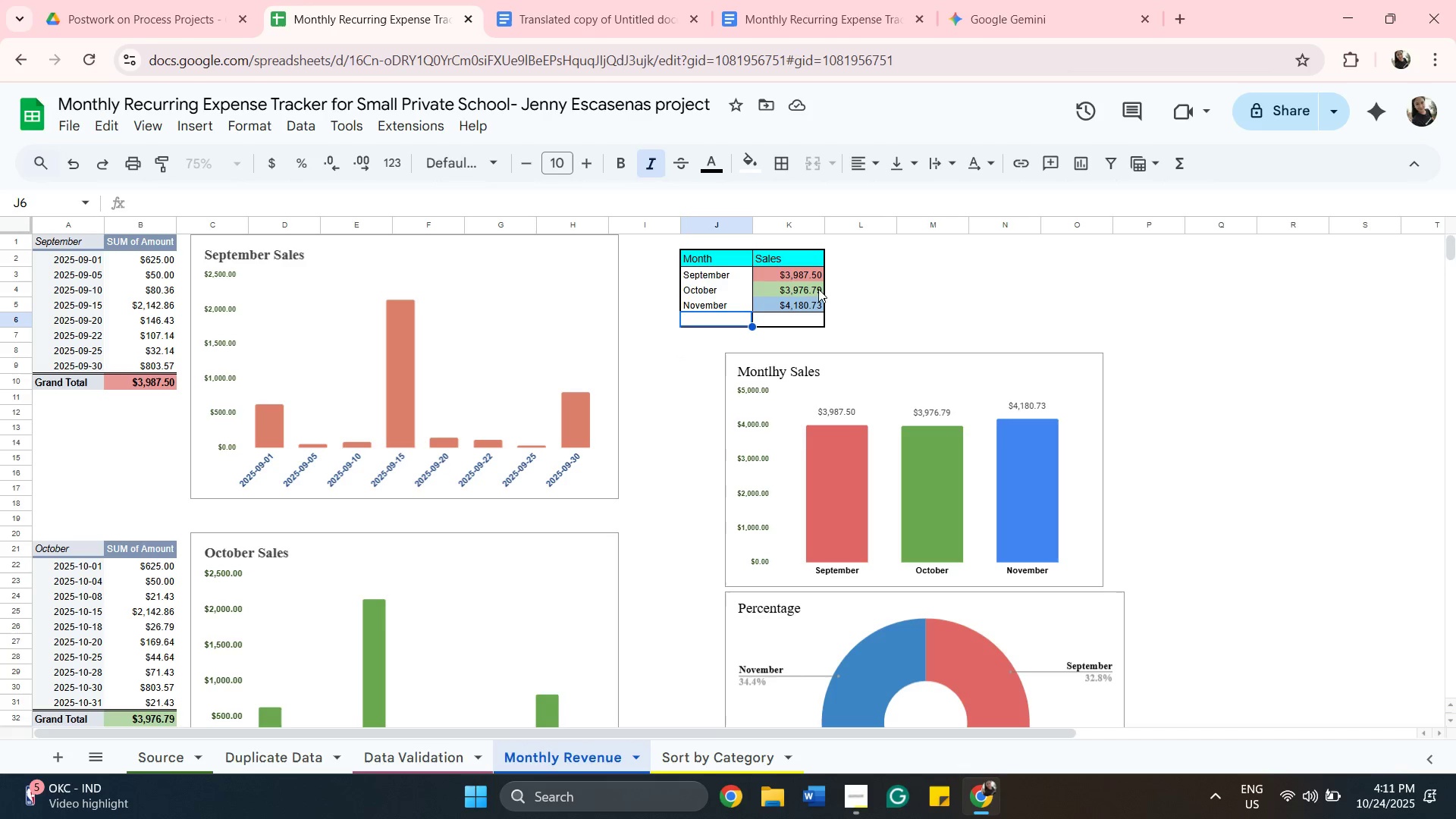 
left_click([861, 299])
 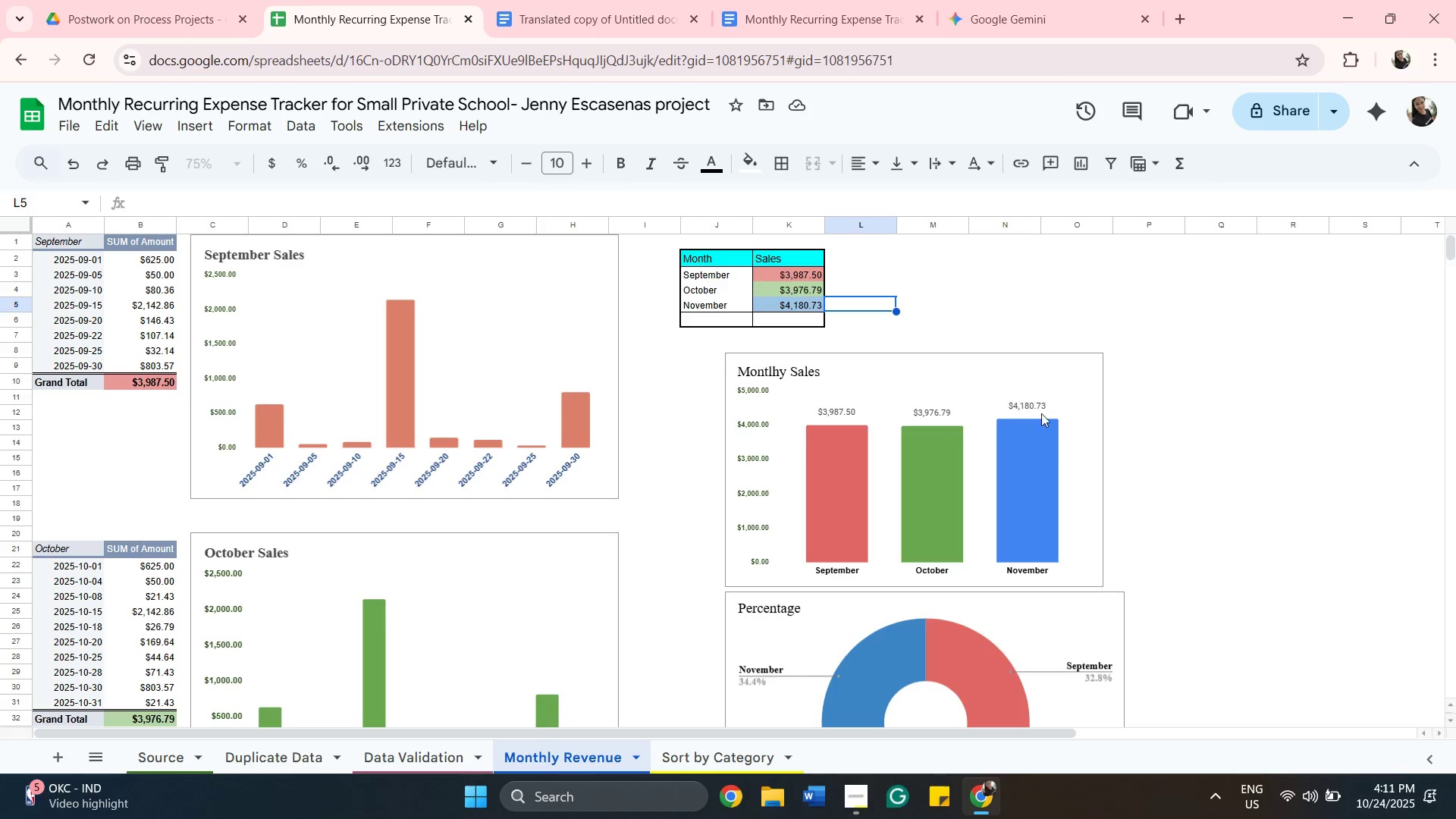 
wait(5.35)
 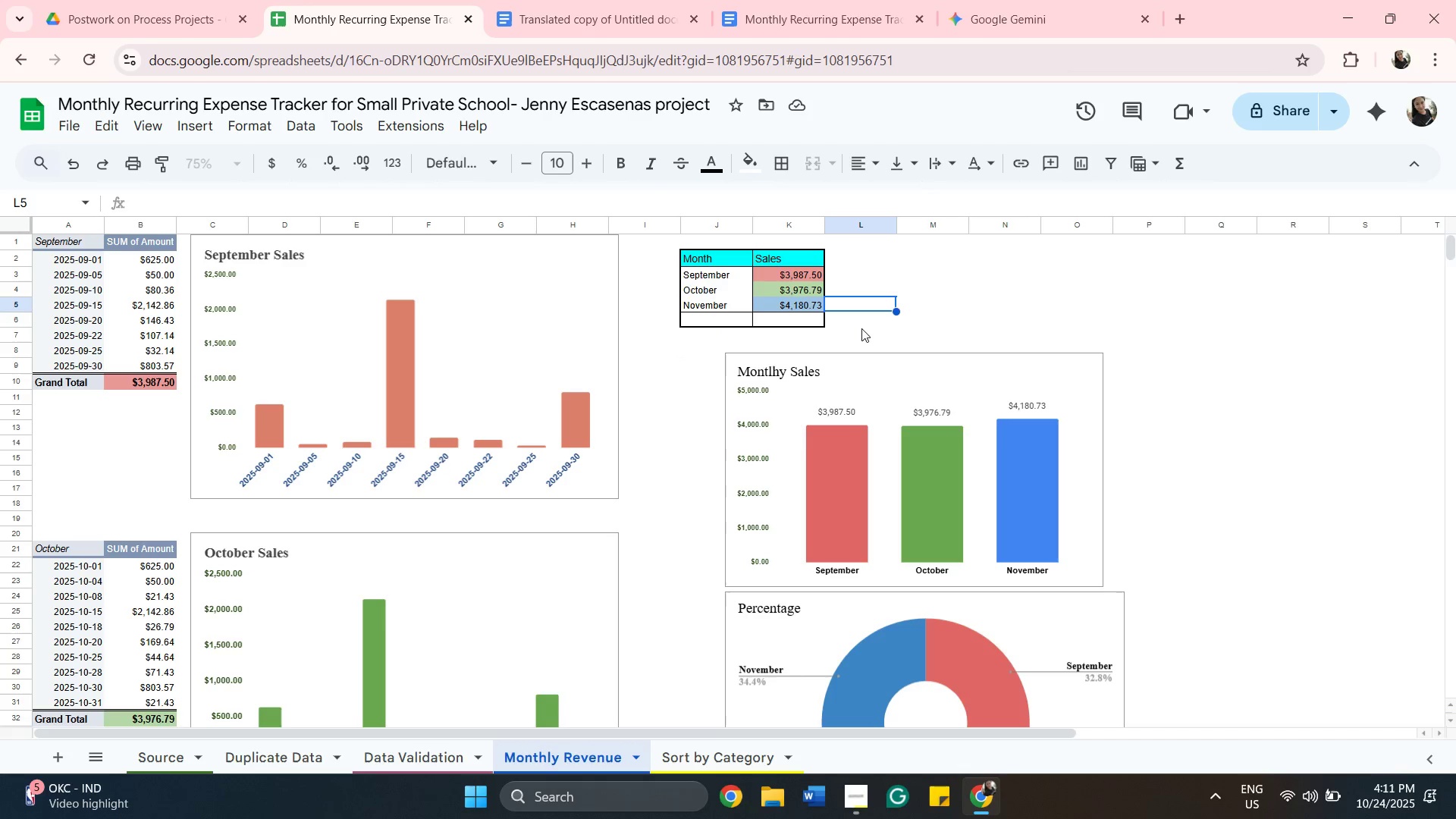 
scroll: coordinate [1015, 387], scroll_direction: up, amount: 1.0
 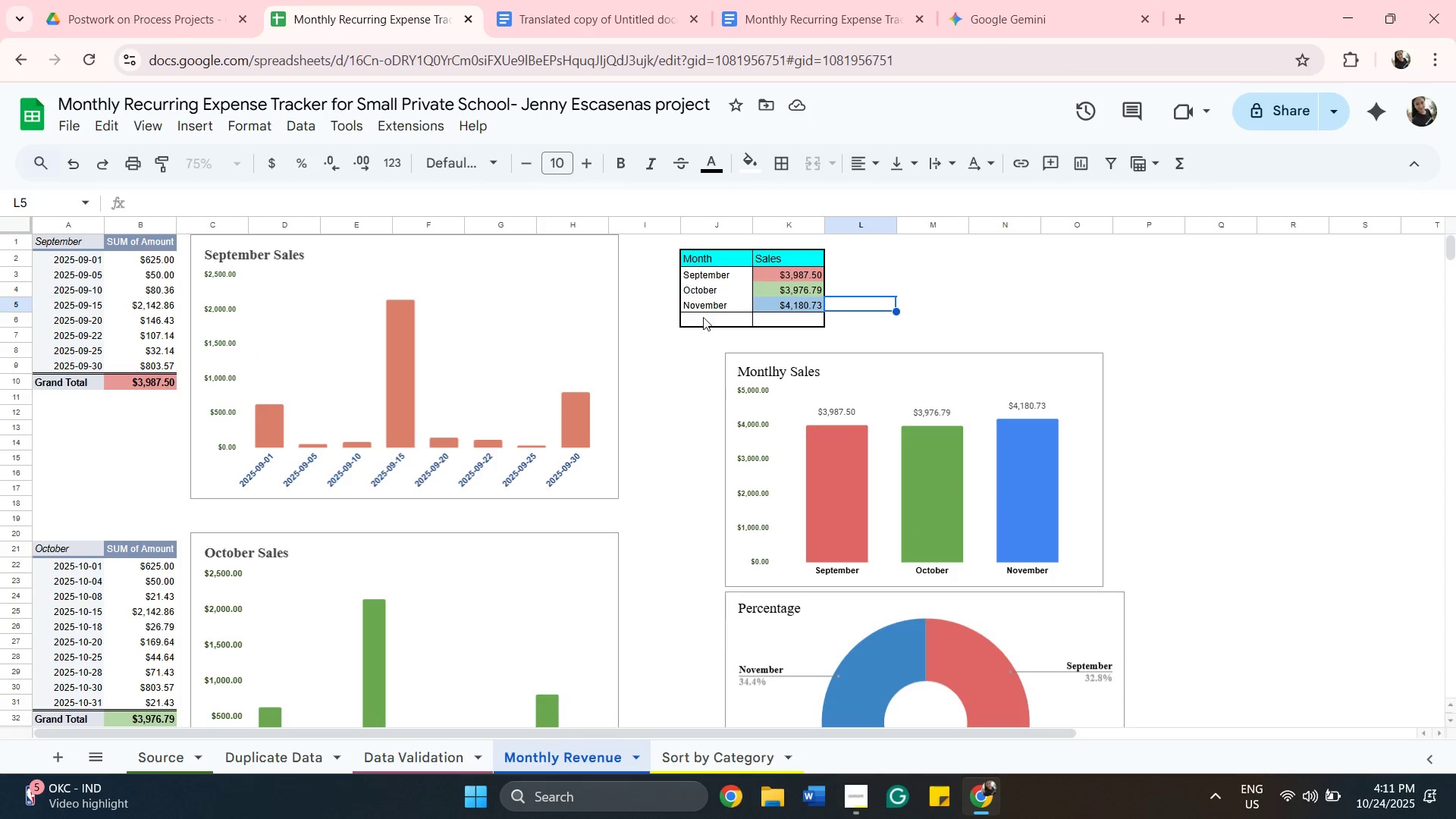 
left_click([709, 317])
 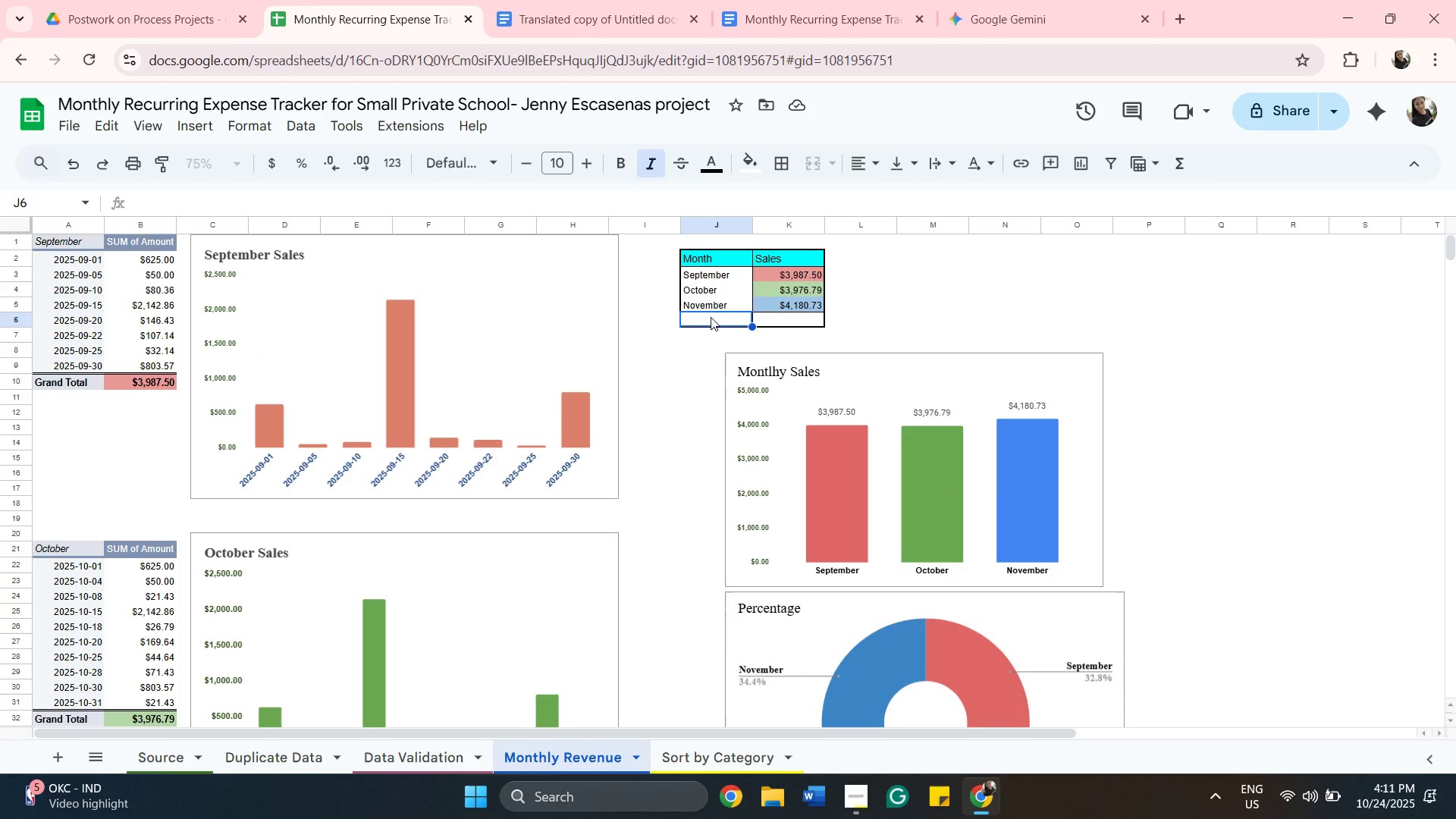 
wait(8.2)
 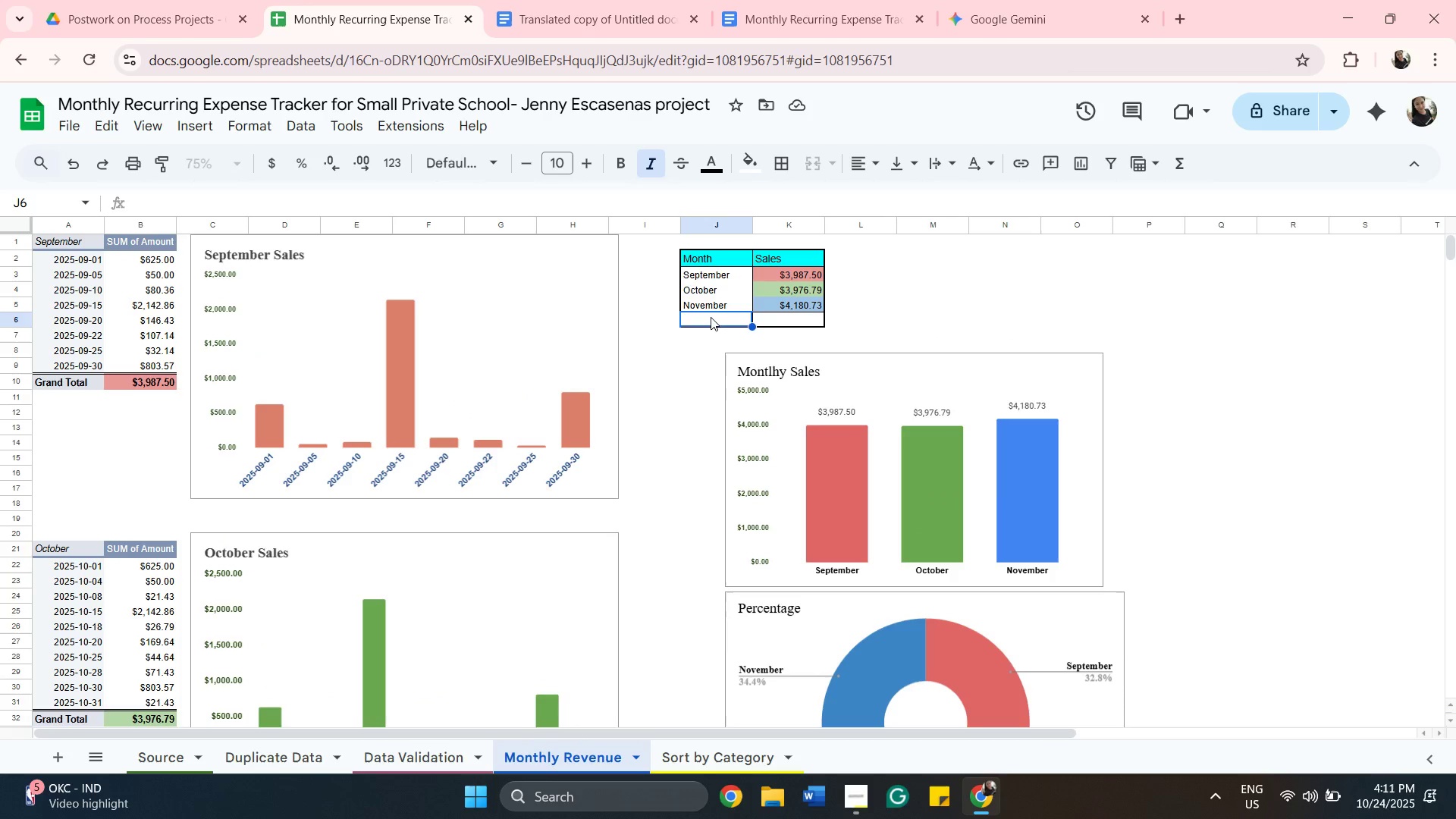 
left_click([990, 385])
 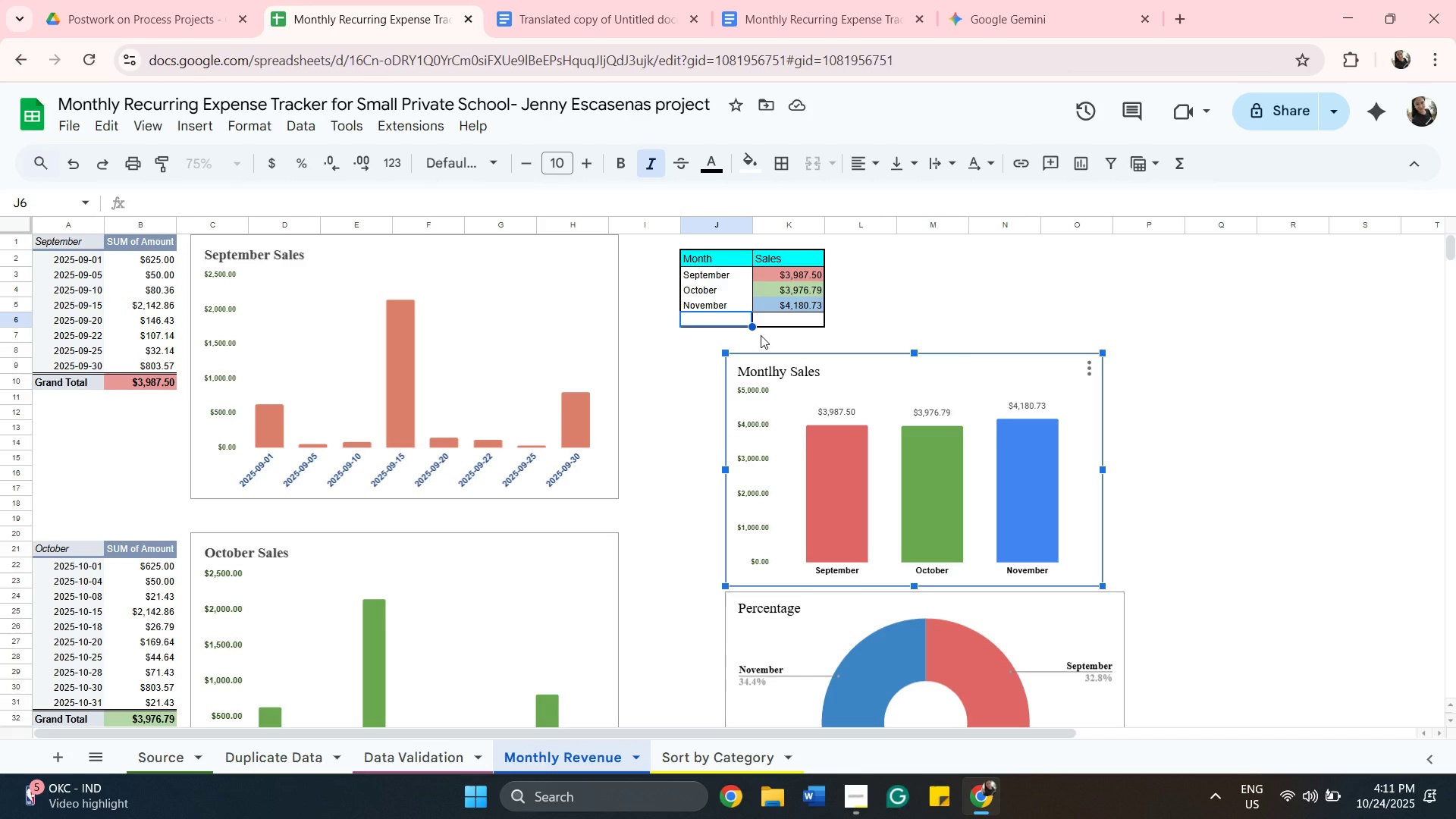 
type(to)
 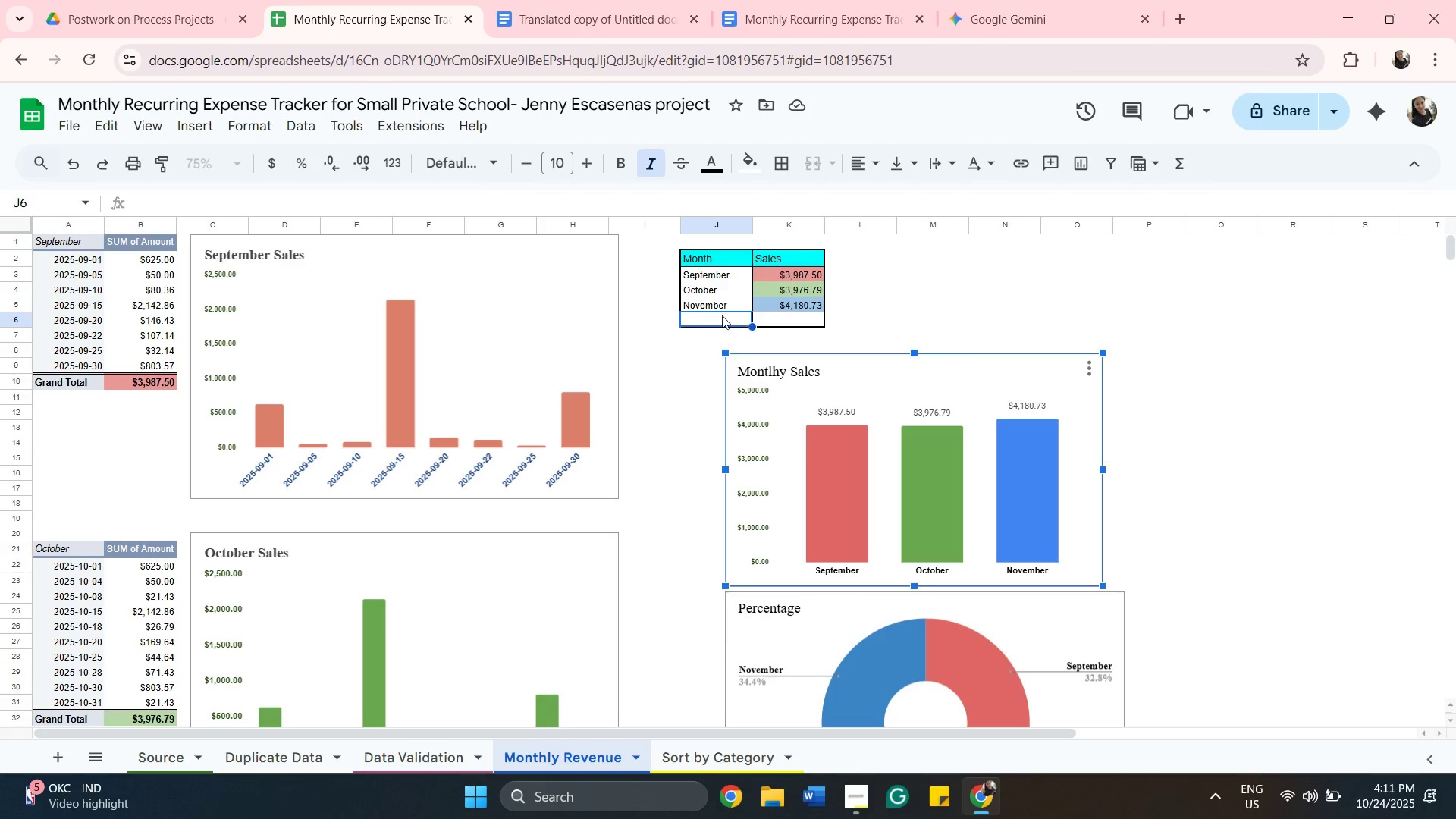 
left_click([721, 328])
 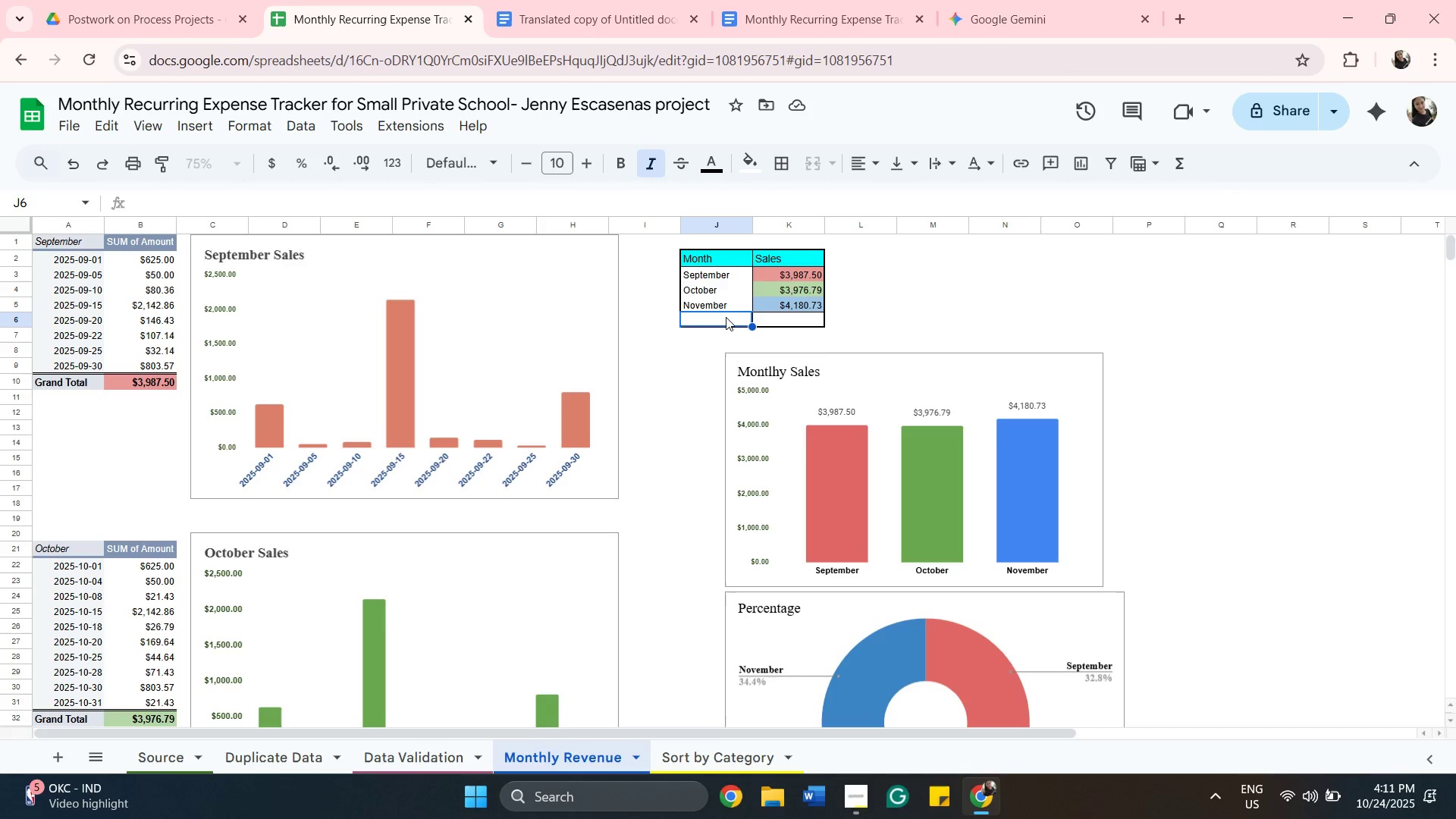 
left_click([726, 317])
 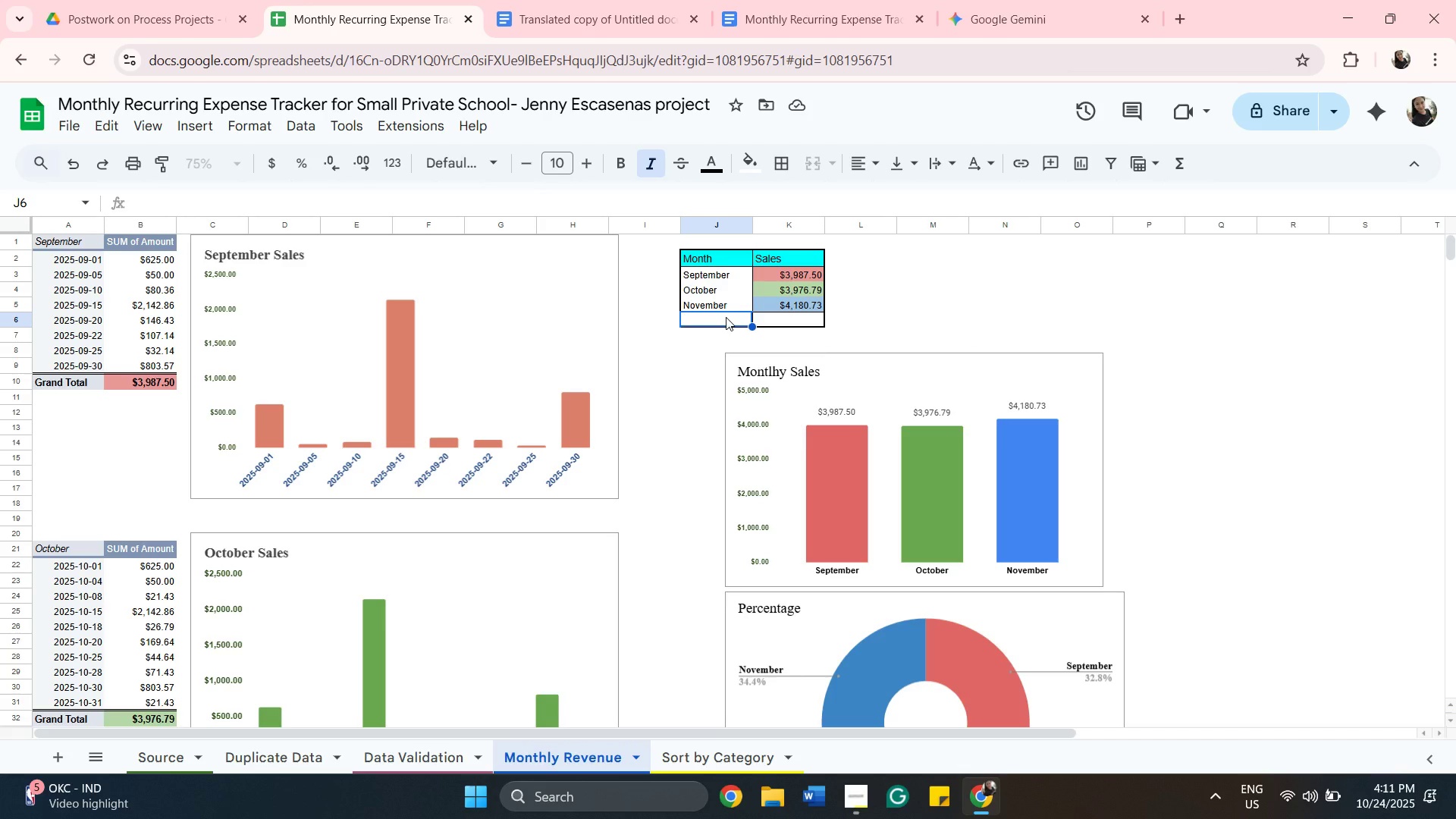 
type(total)
 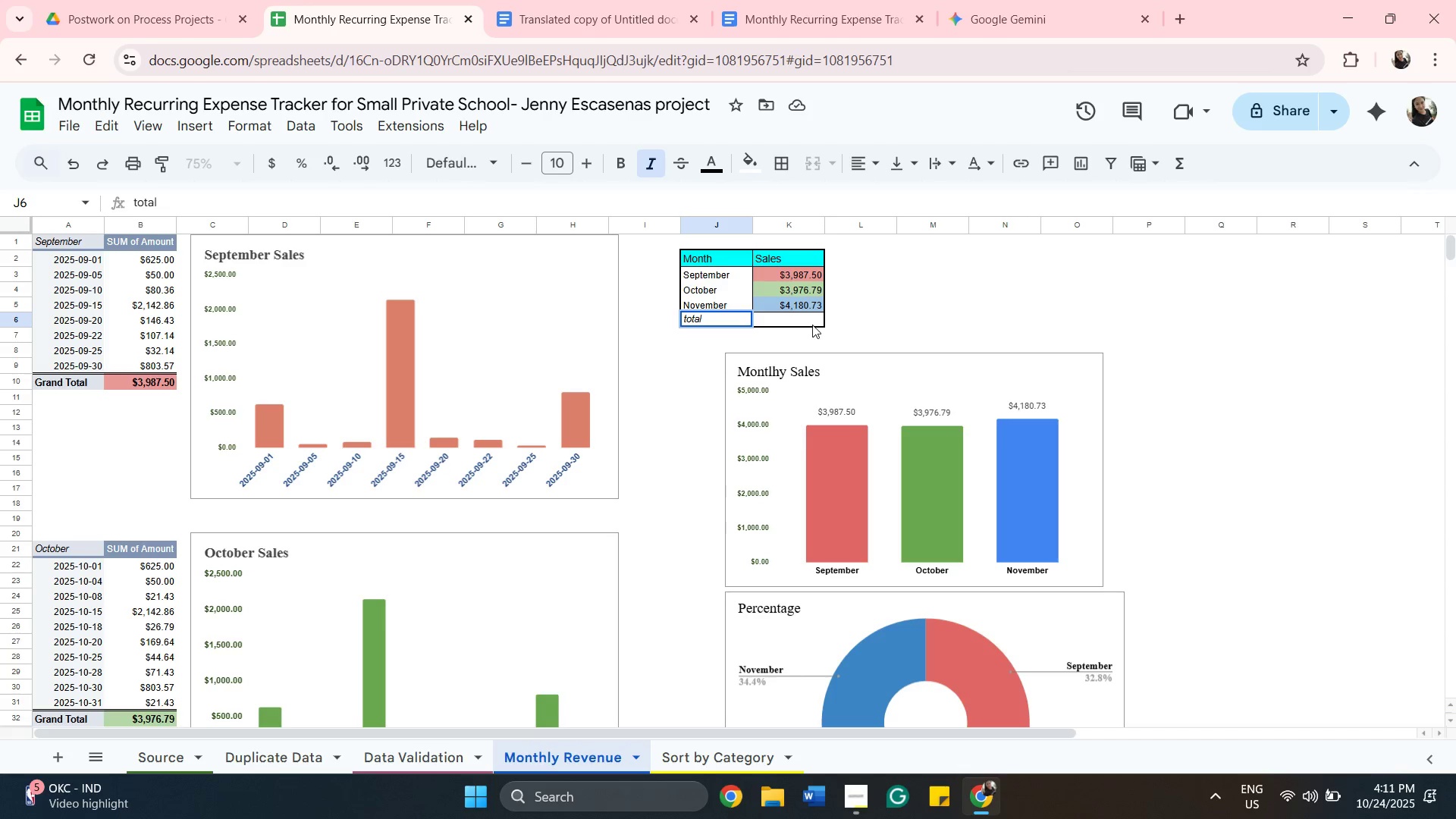 
left_click([791, 321])
 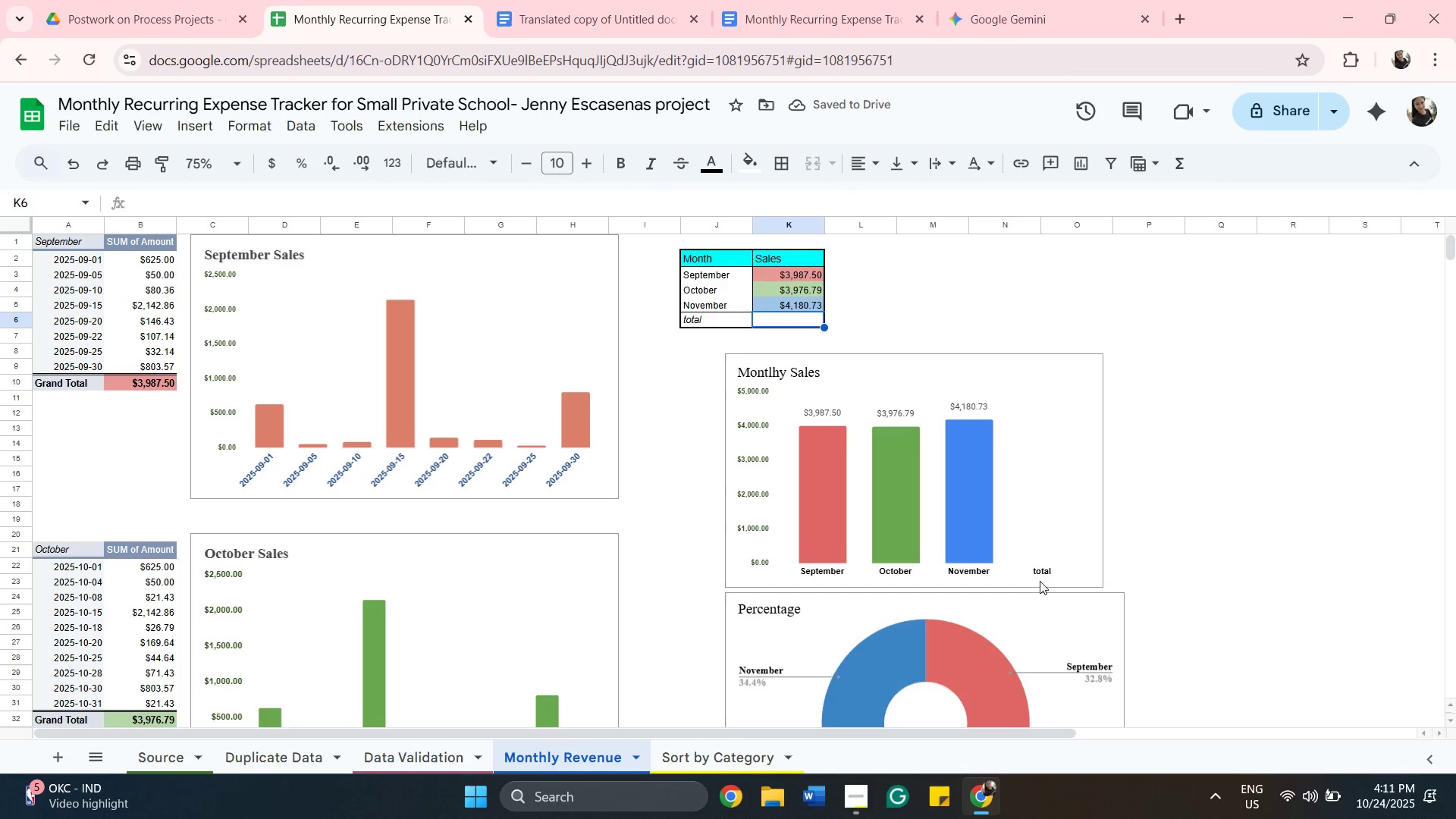 
wait(5.96)
 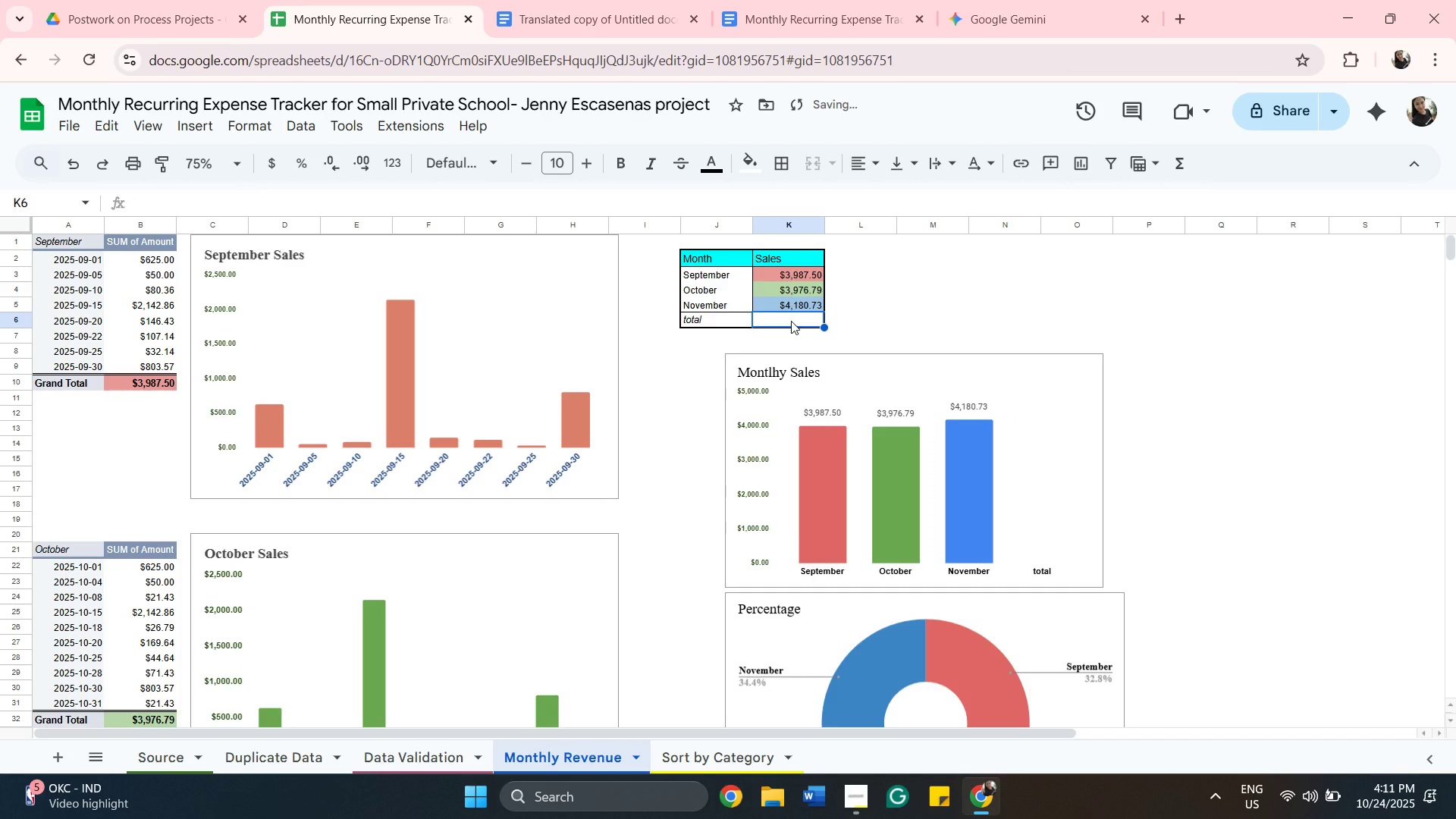 
left_click([1078, 537])
 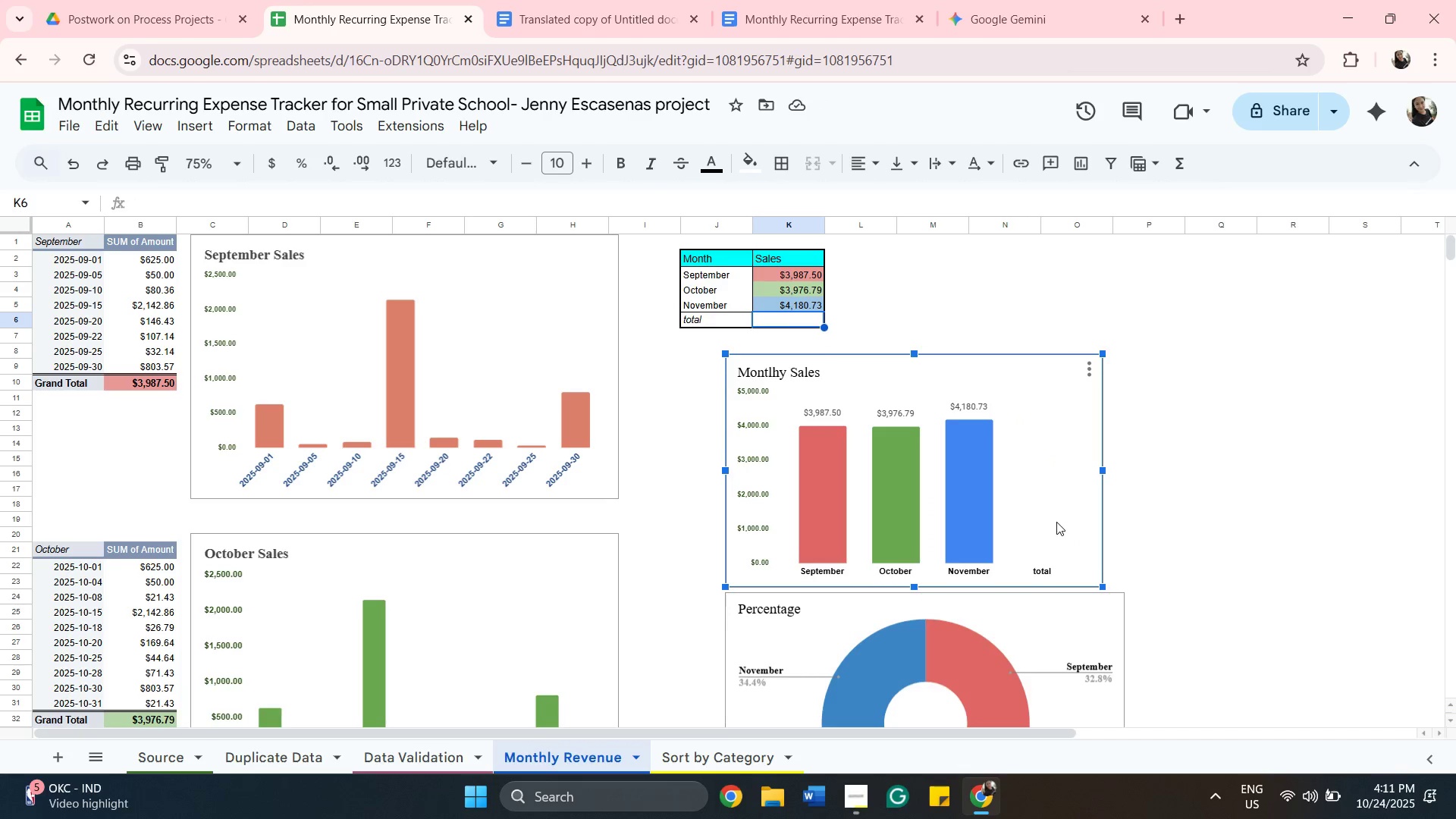 
double_click([1056, 522])
 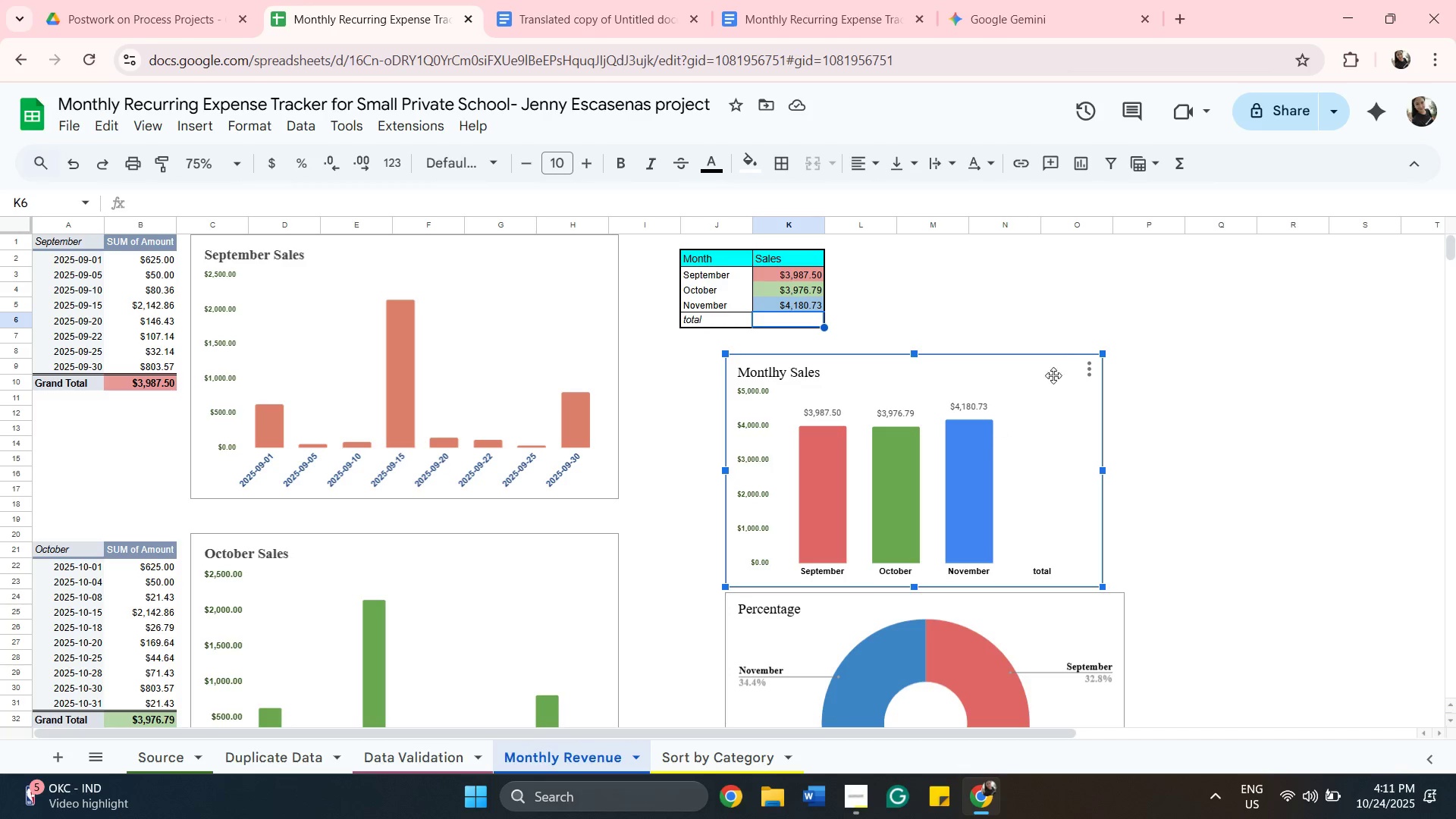 
left_click([1088, 360])
 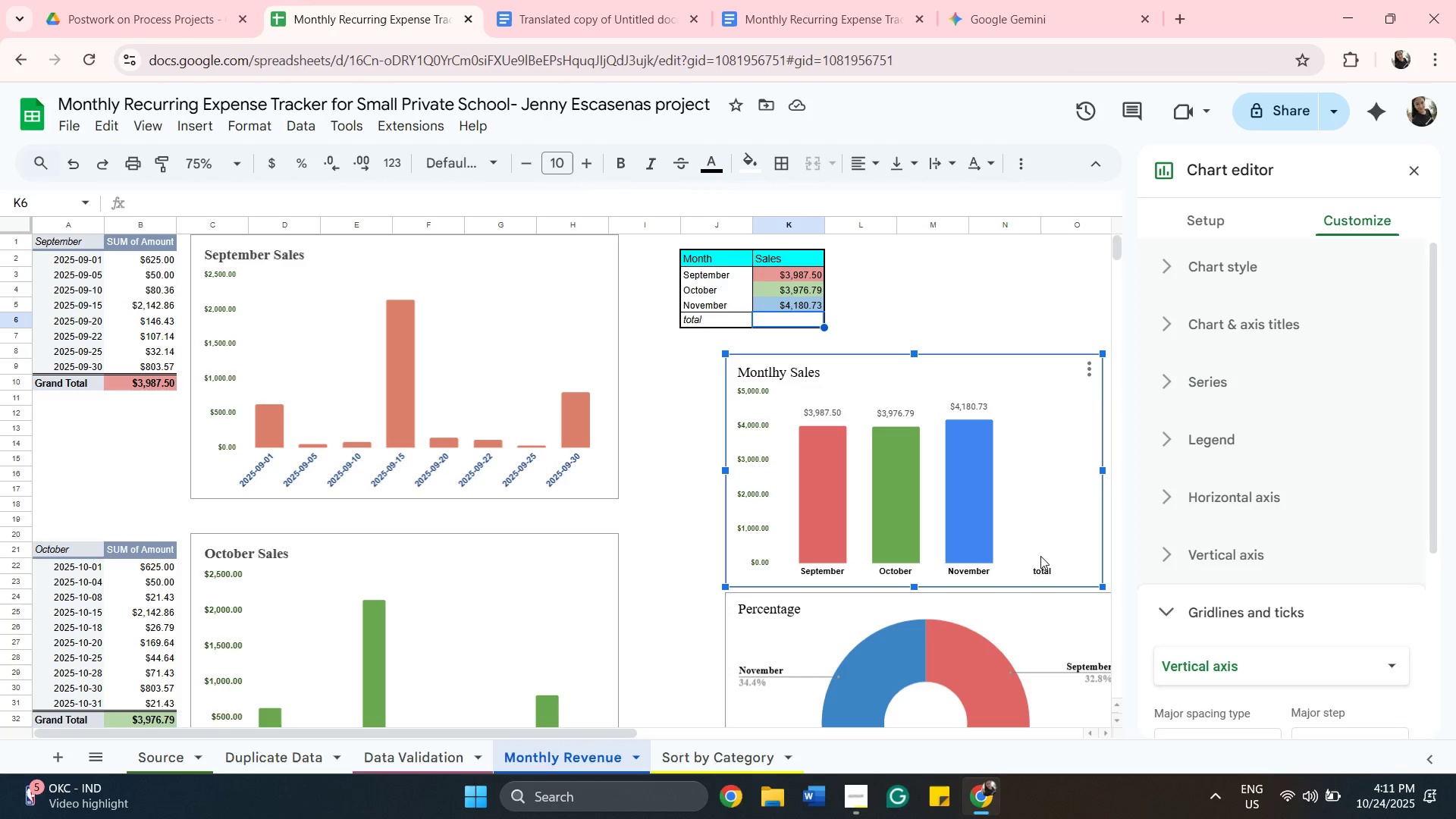 
left_click([1042, 570])
 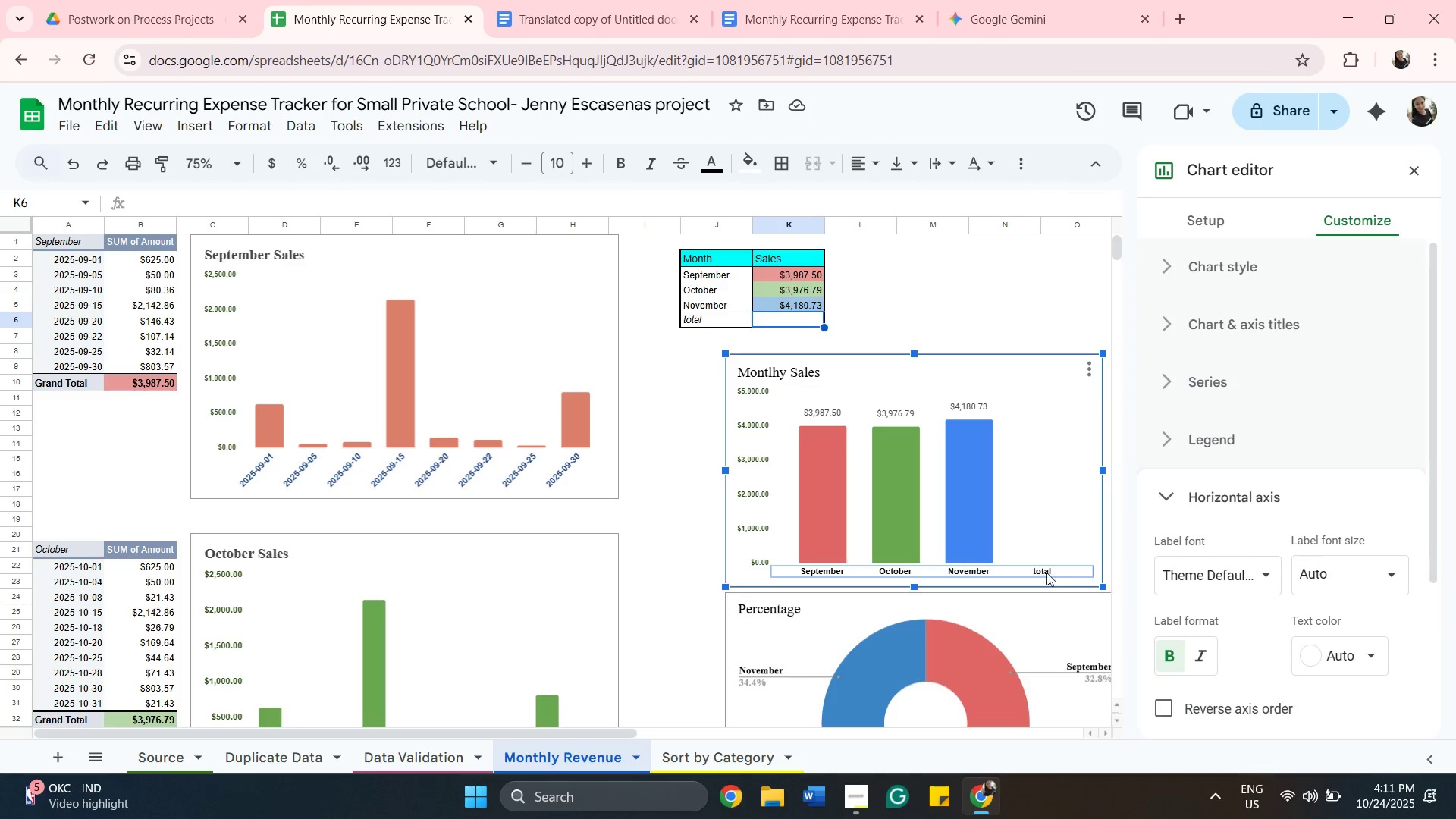 
scroll: coordinate [1276, 556], scroll_direction: down, amount: 4.0
 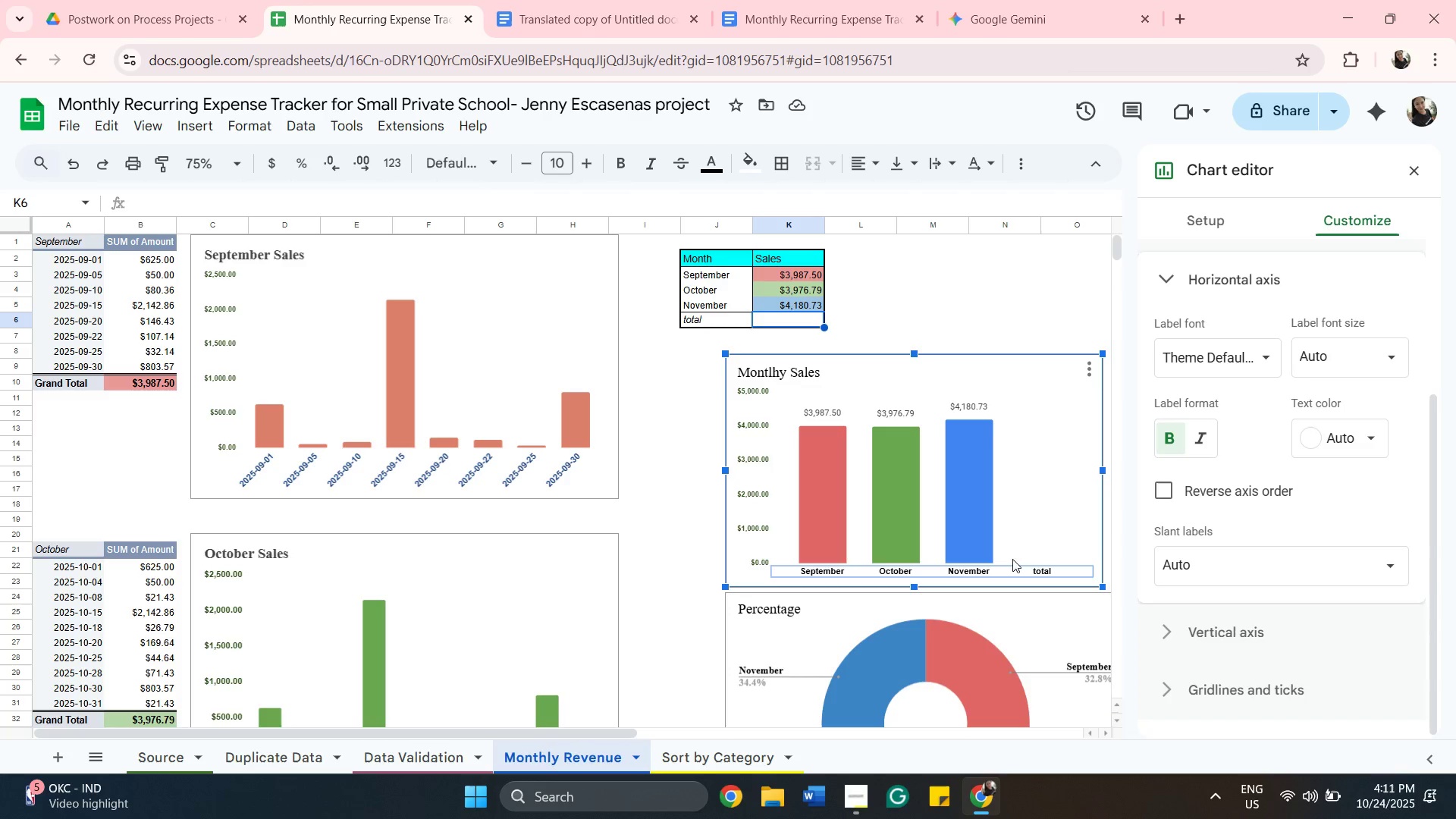 
wait(6.24)
 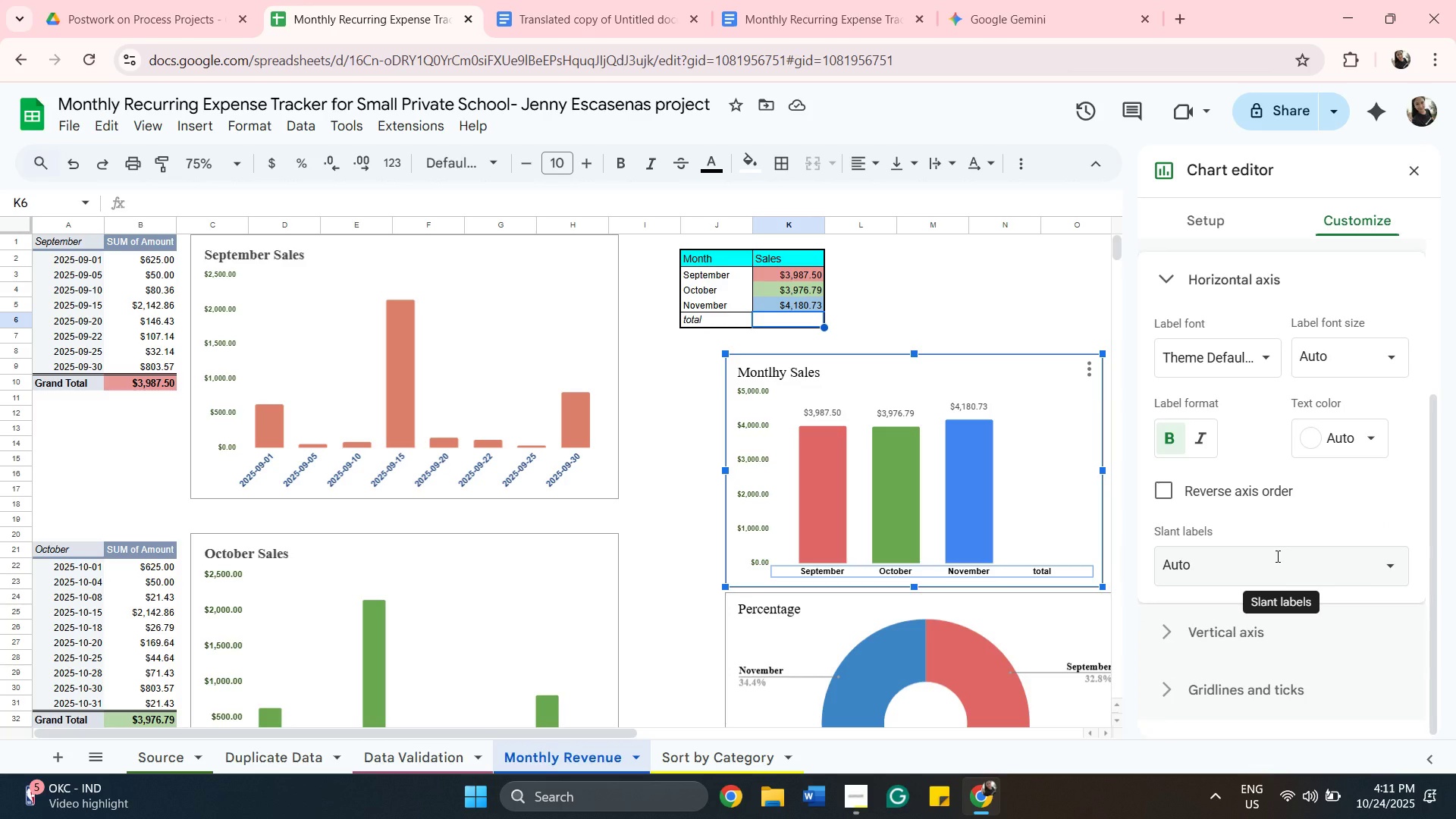 
left_click([997, 522])
 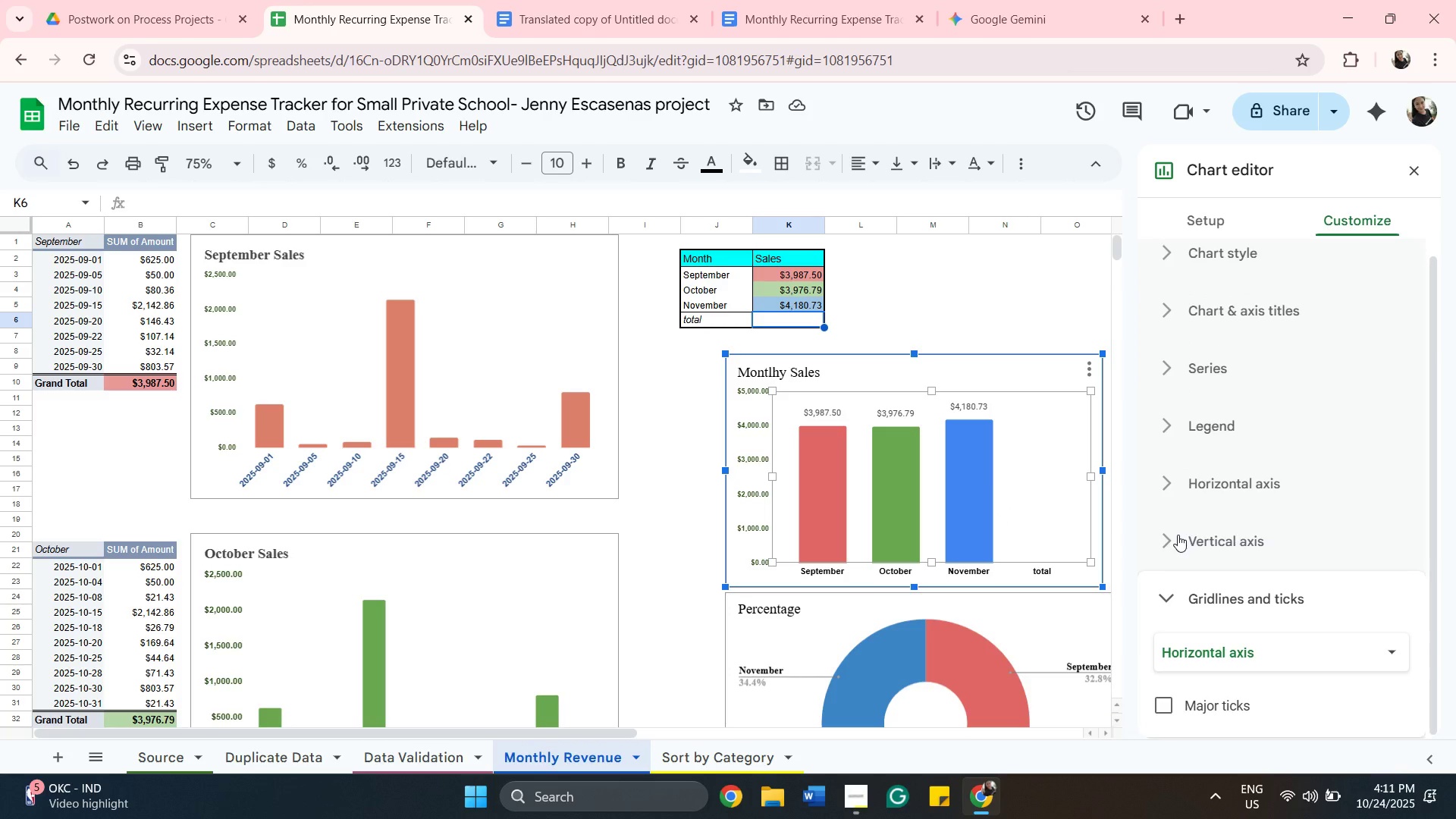 
scroll: coordinate [1178, 535], scroll_direction: down, amount: 2.0
 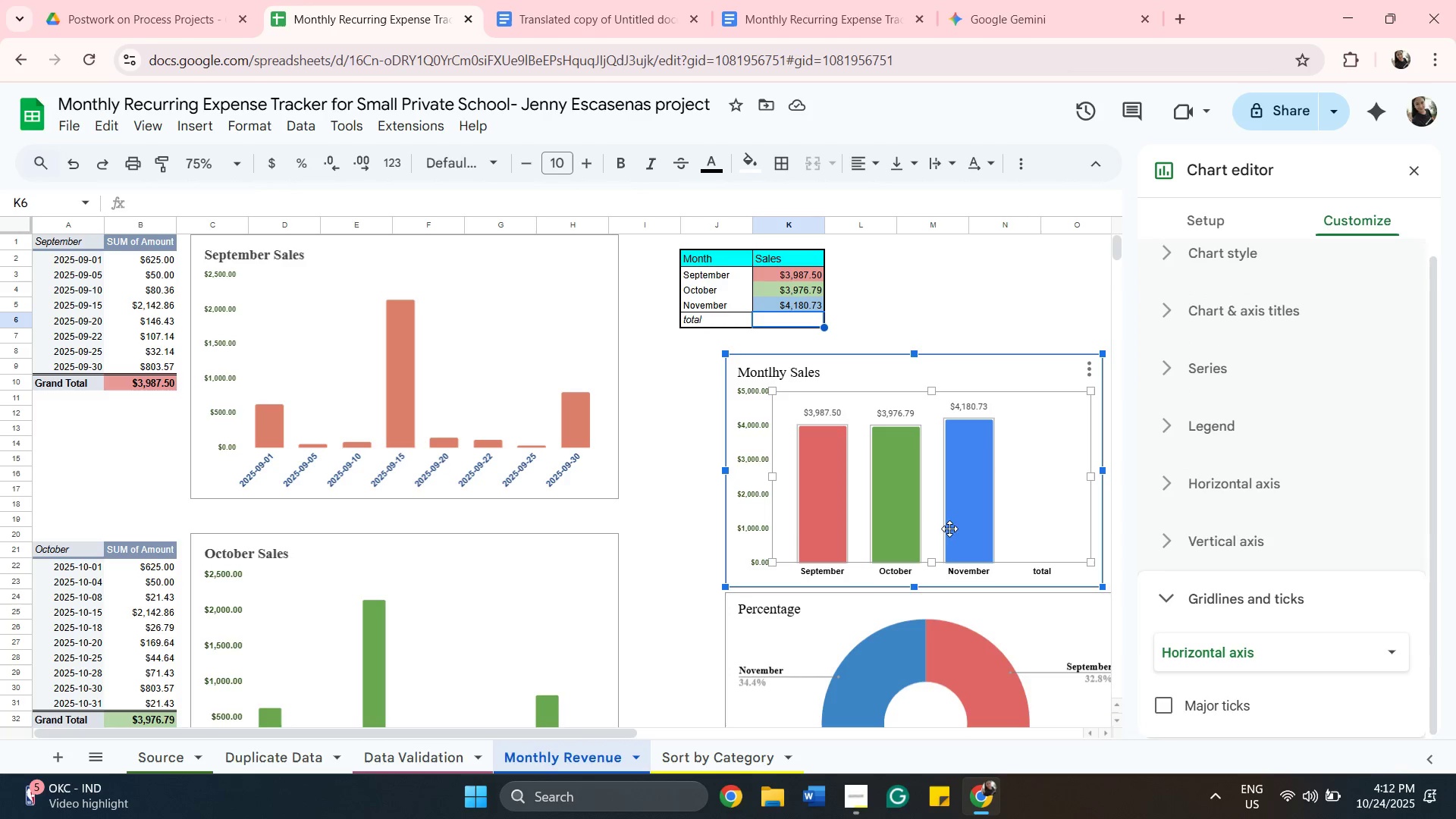 
left_click([969, 510])
 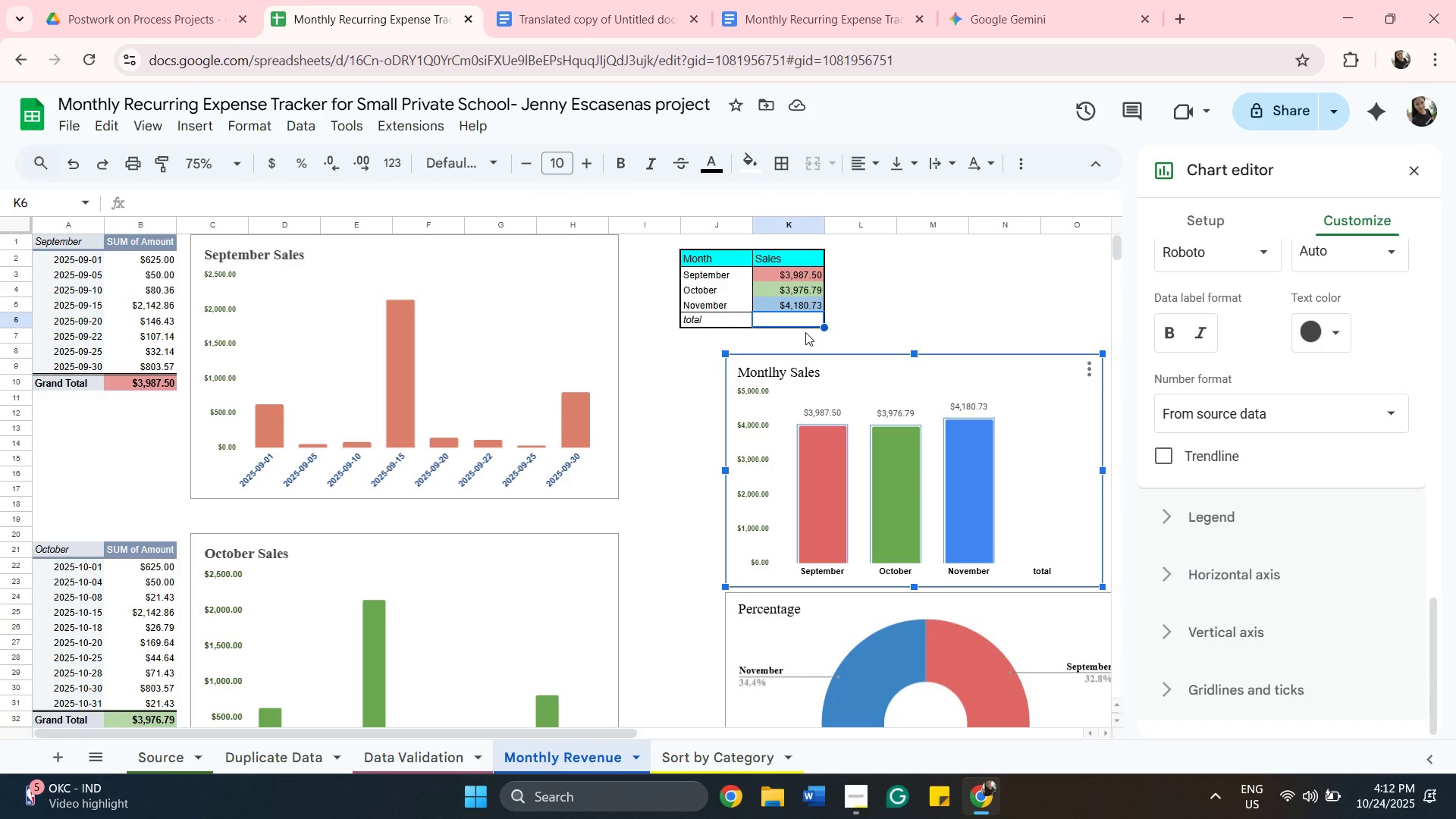 
wait(7.69)
 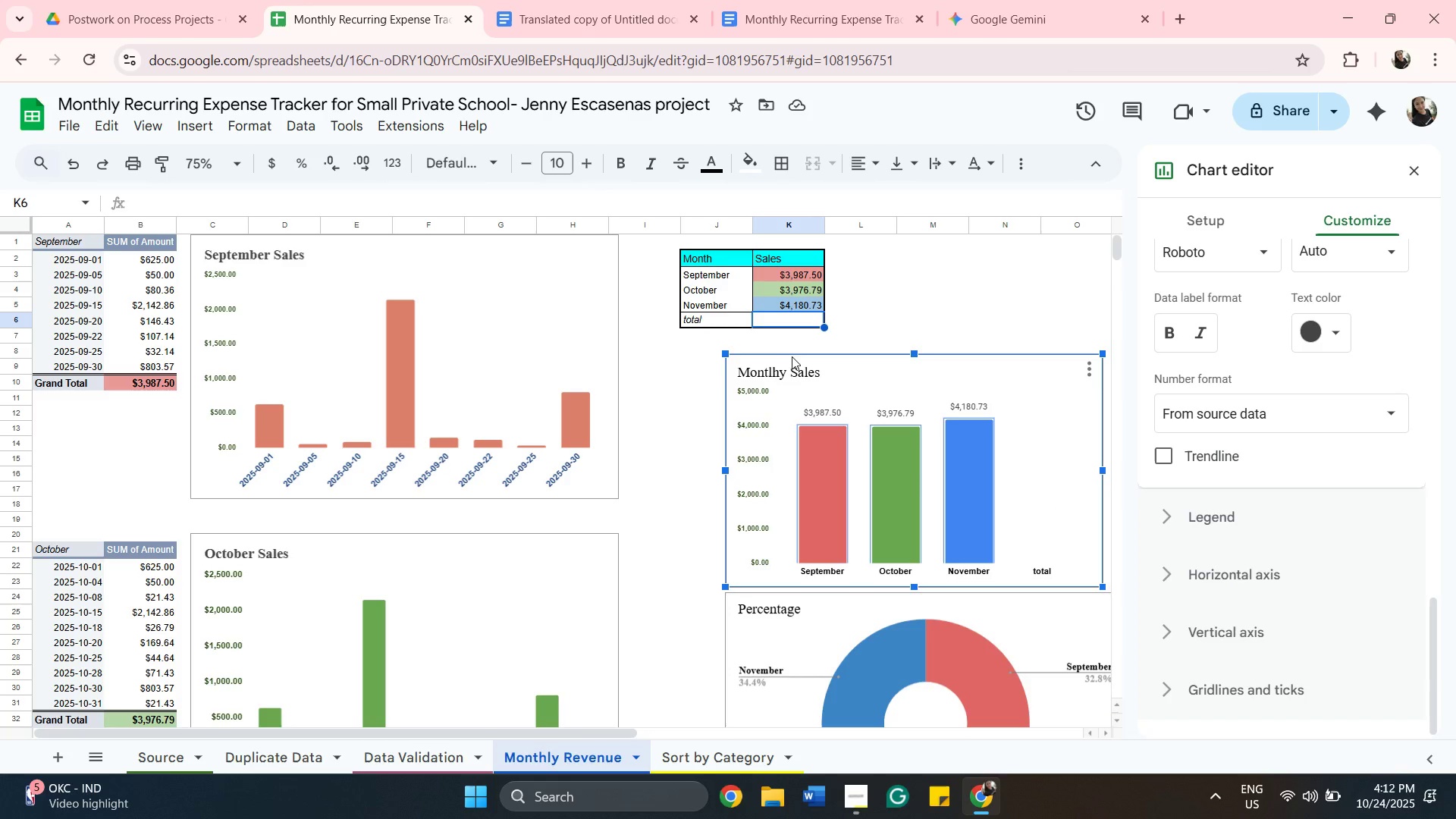 
left_click([1253, 414])
 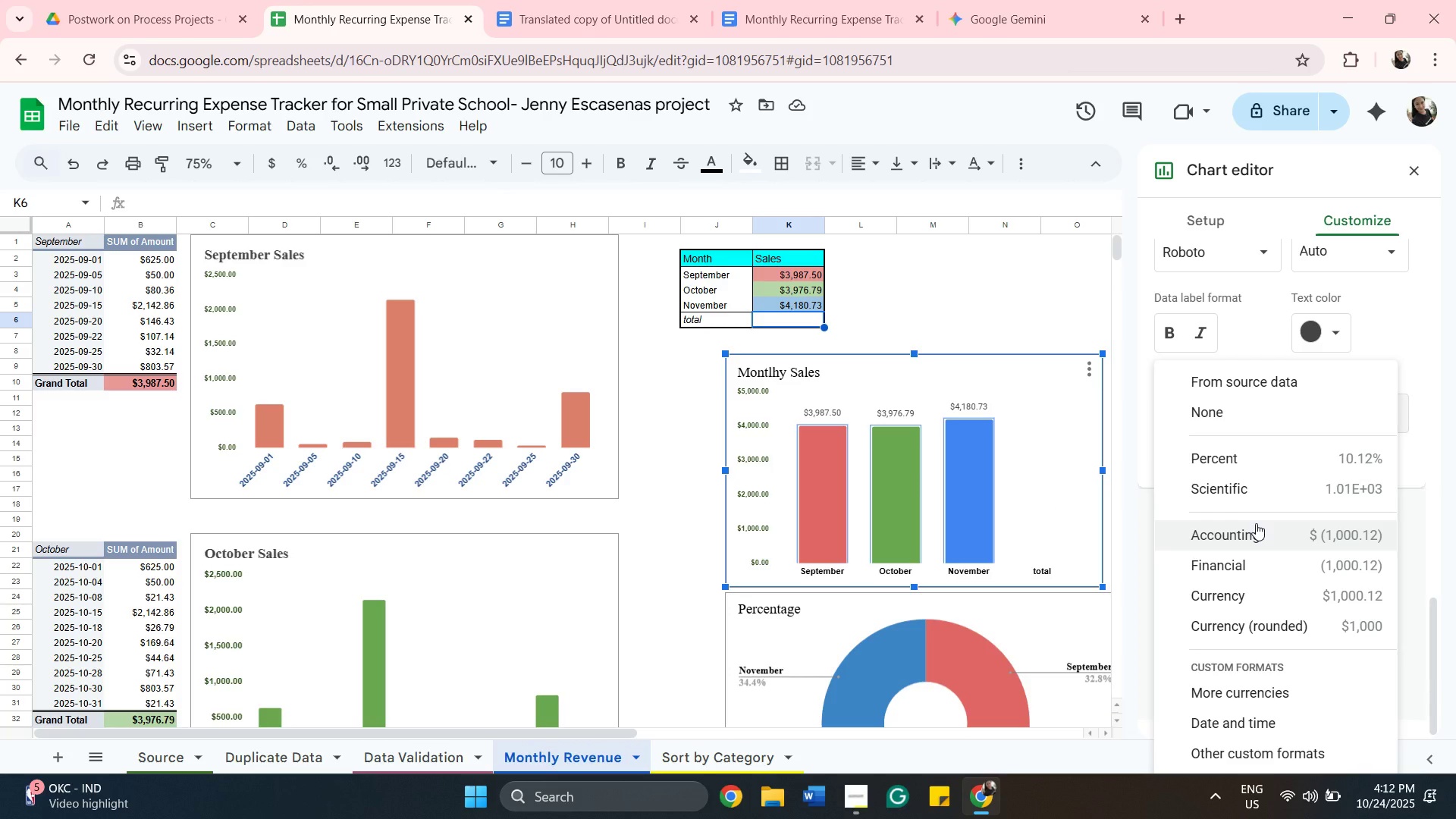 
scroll: coordinate [1282, 577], scroll_direction: down, amount: 2.0
 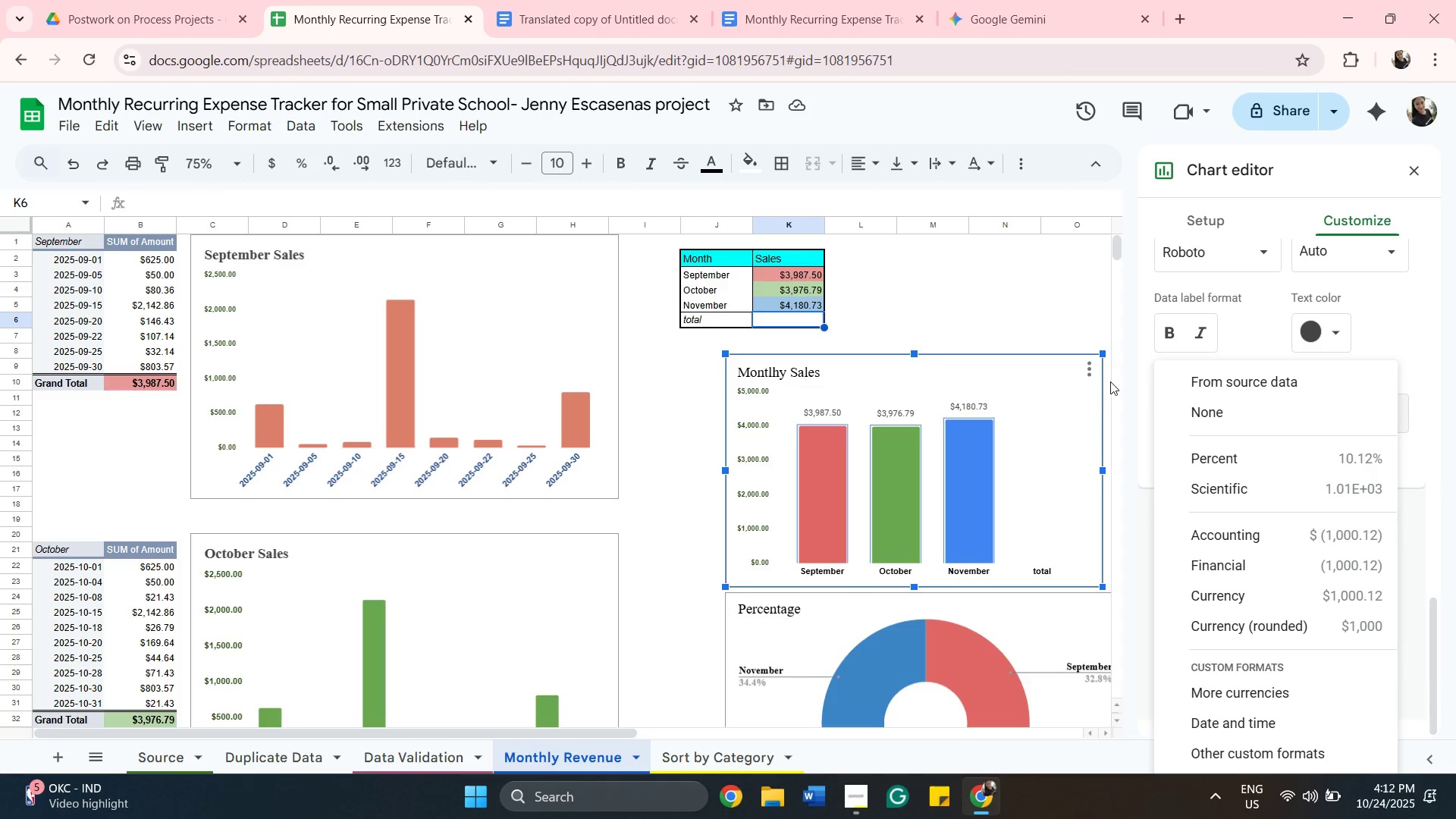 
left_click([1089, 364])
 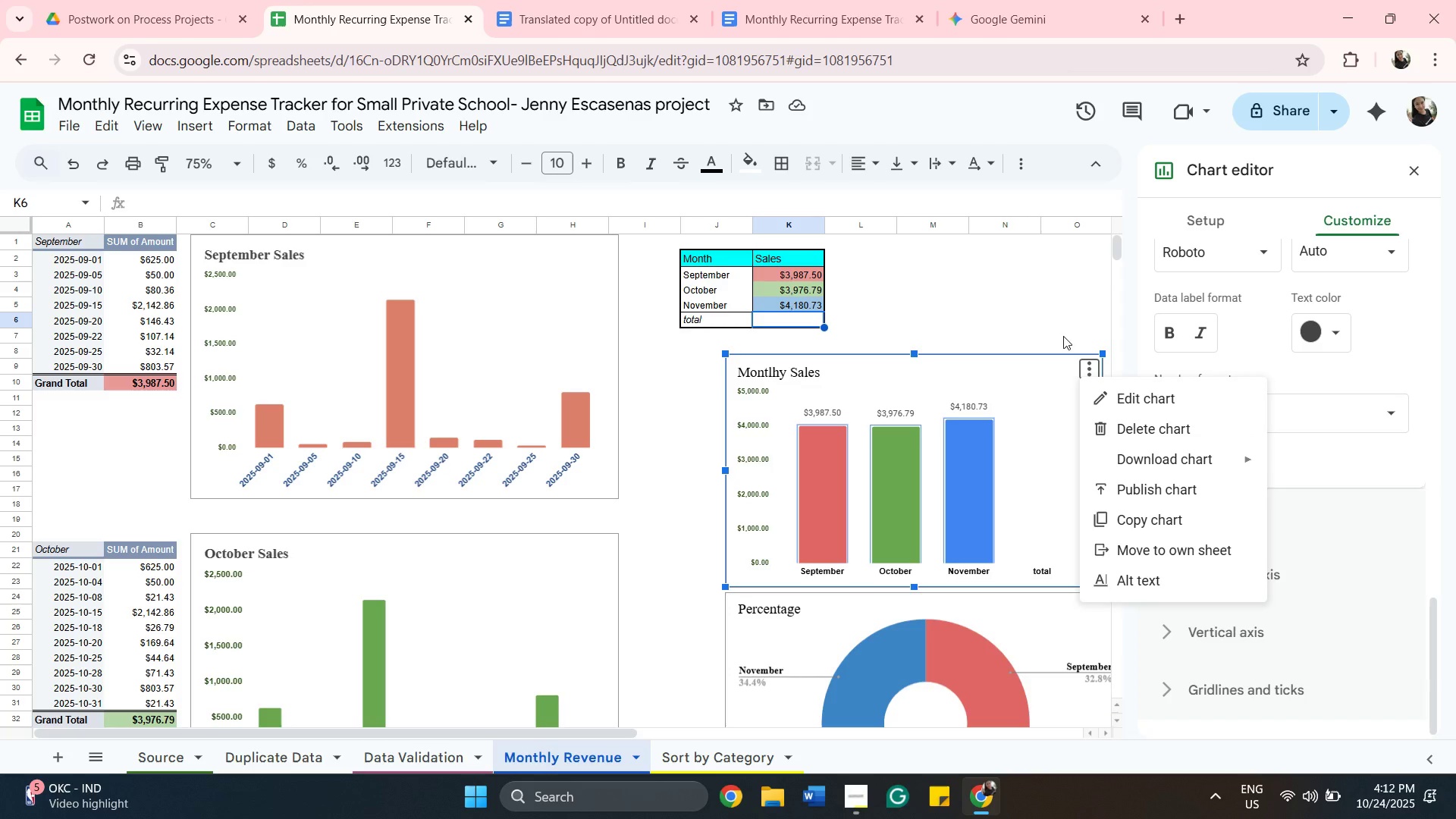 
wait(6.62)
 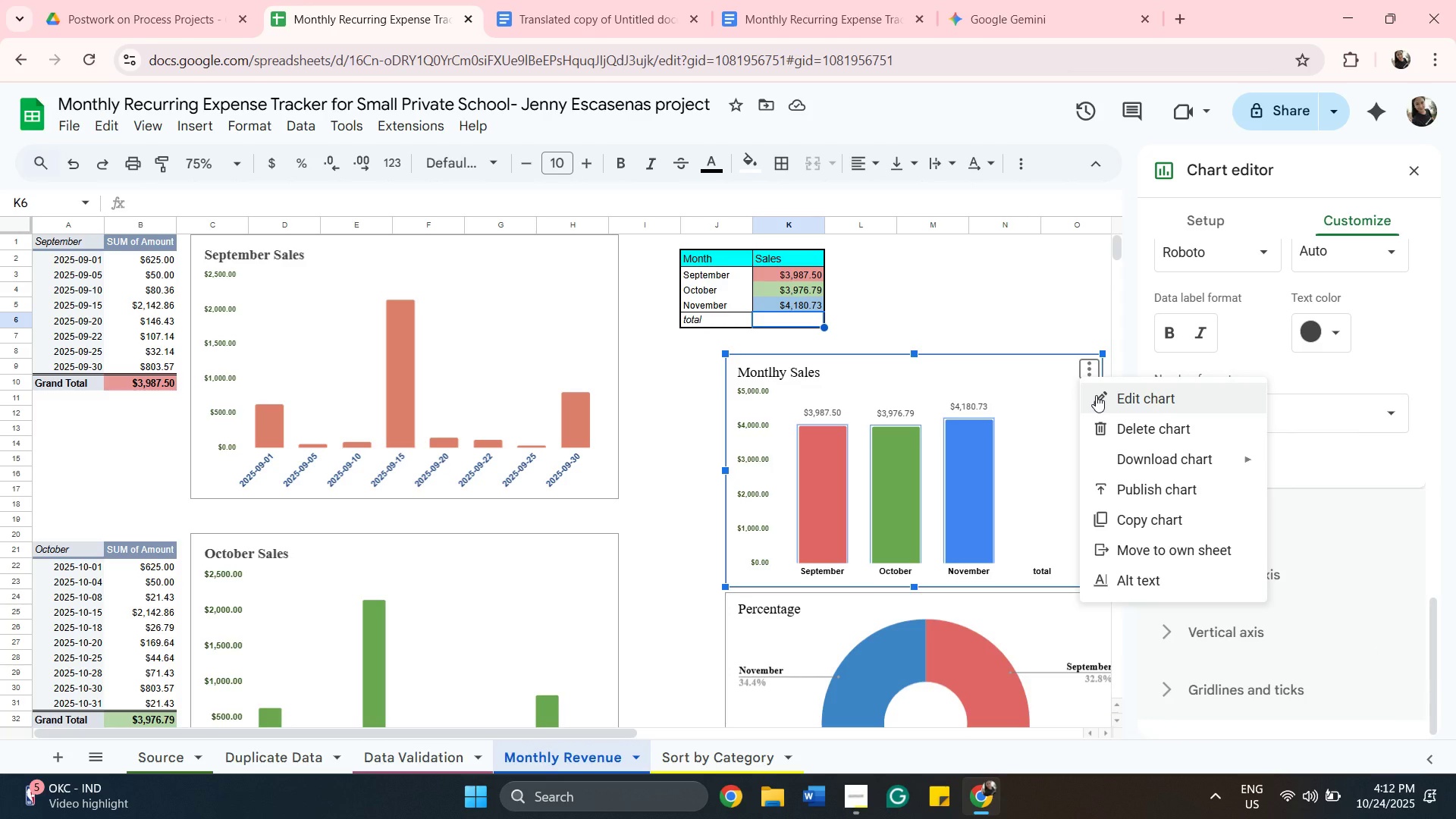 
left_click([1056, 313])
 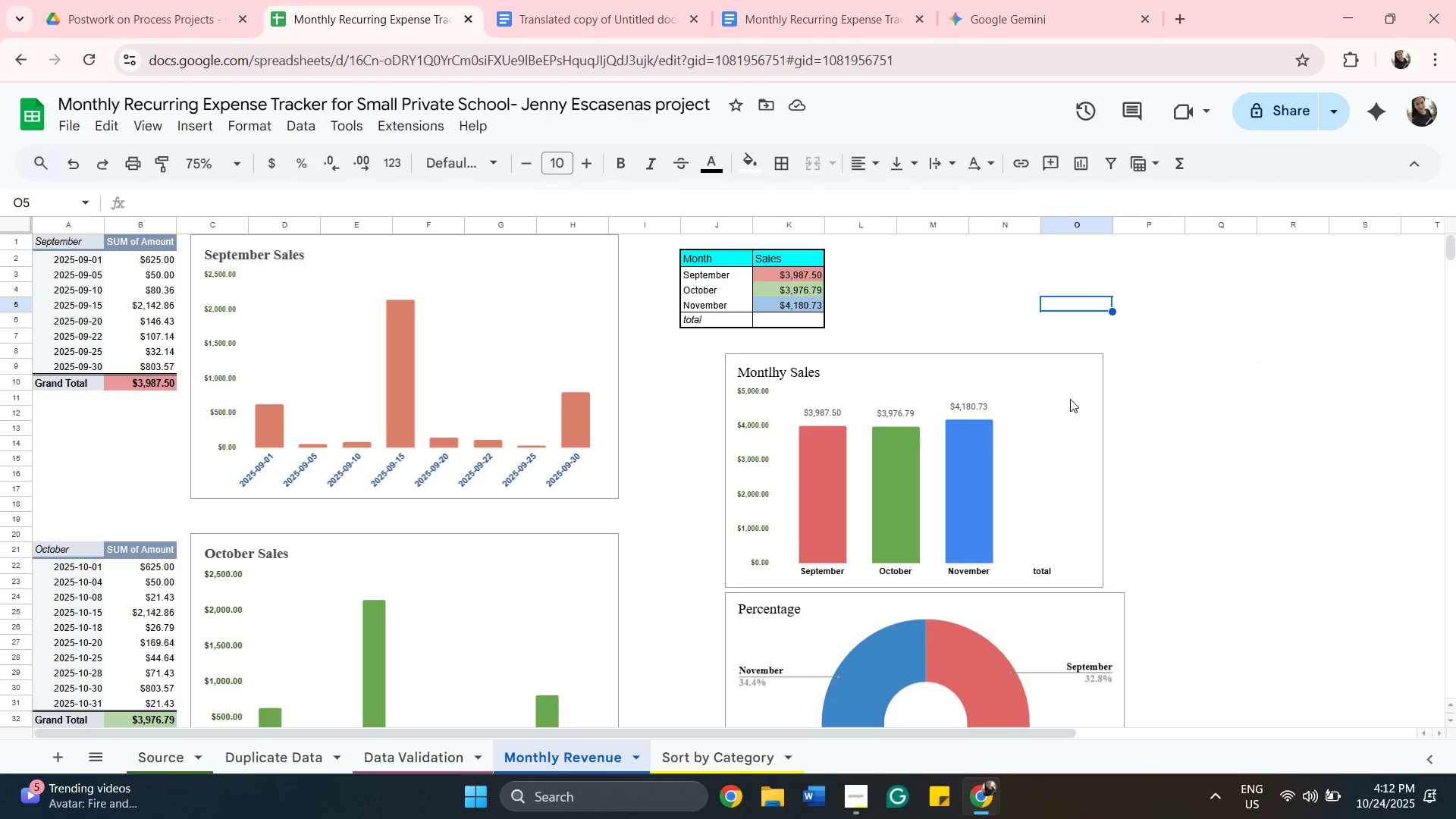 
scroll: coordinate [1070, 399], scroll_direction: down, amount: 2.0
 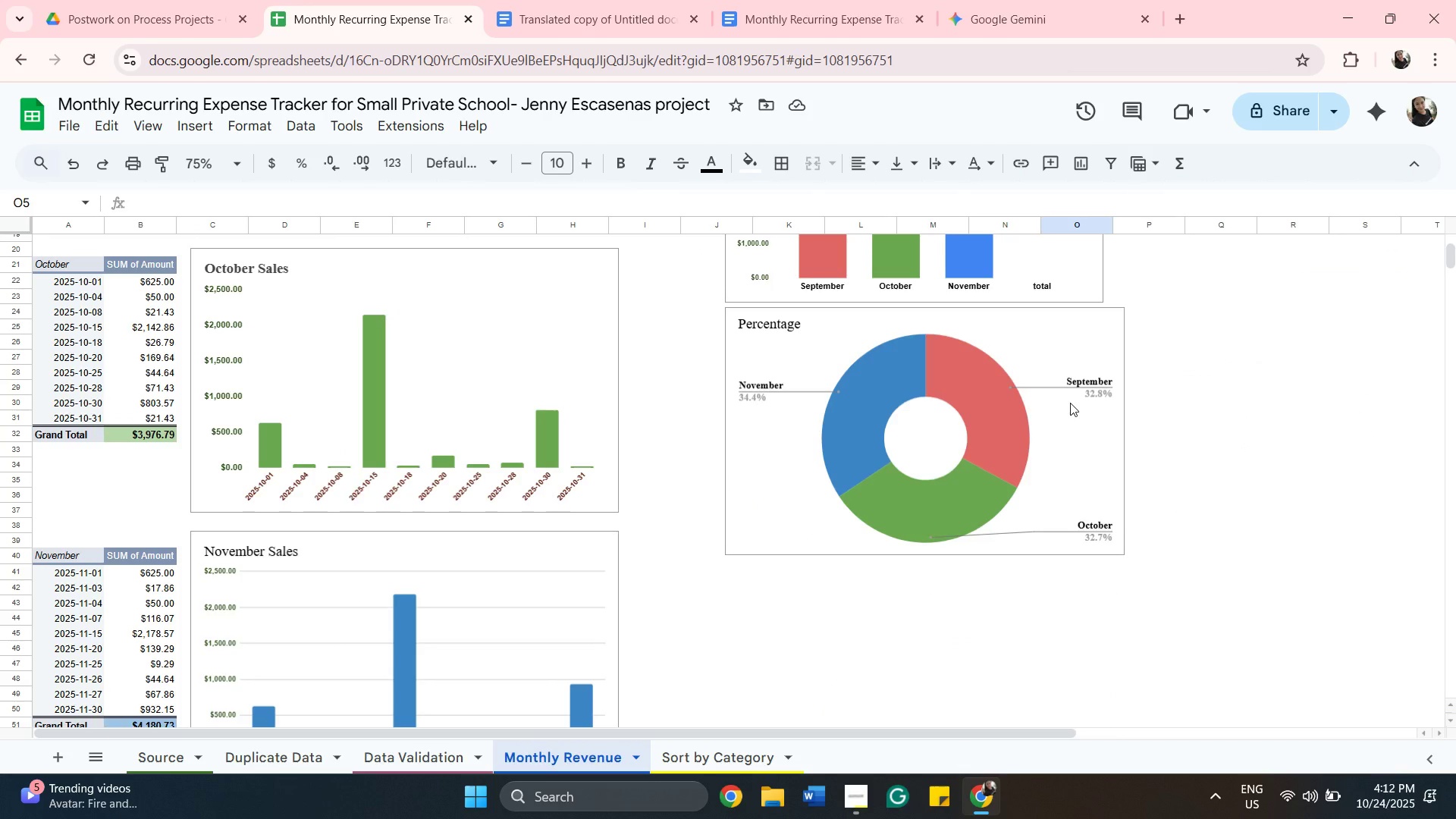 
scroll: coordinate [1081, 420], scroll_direction: up, amount: 5.0
 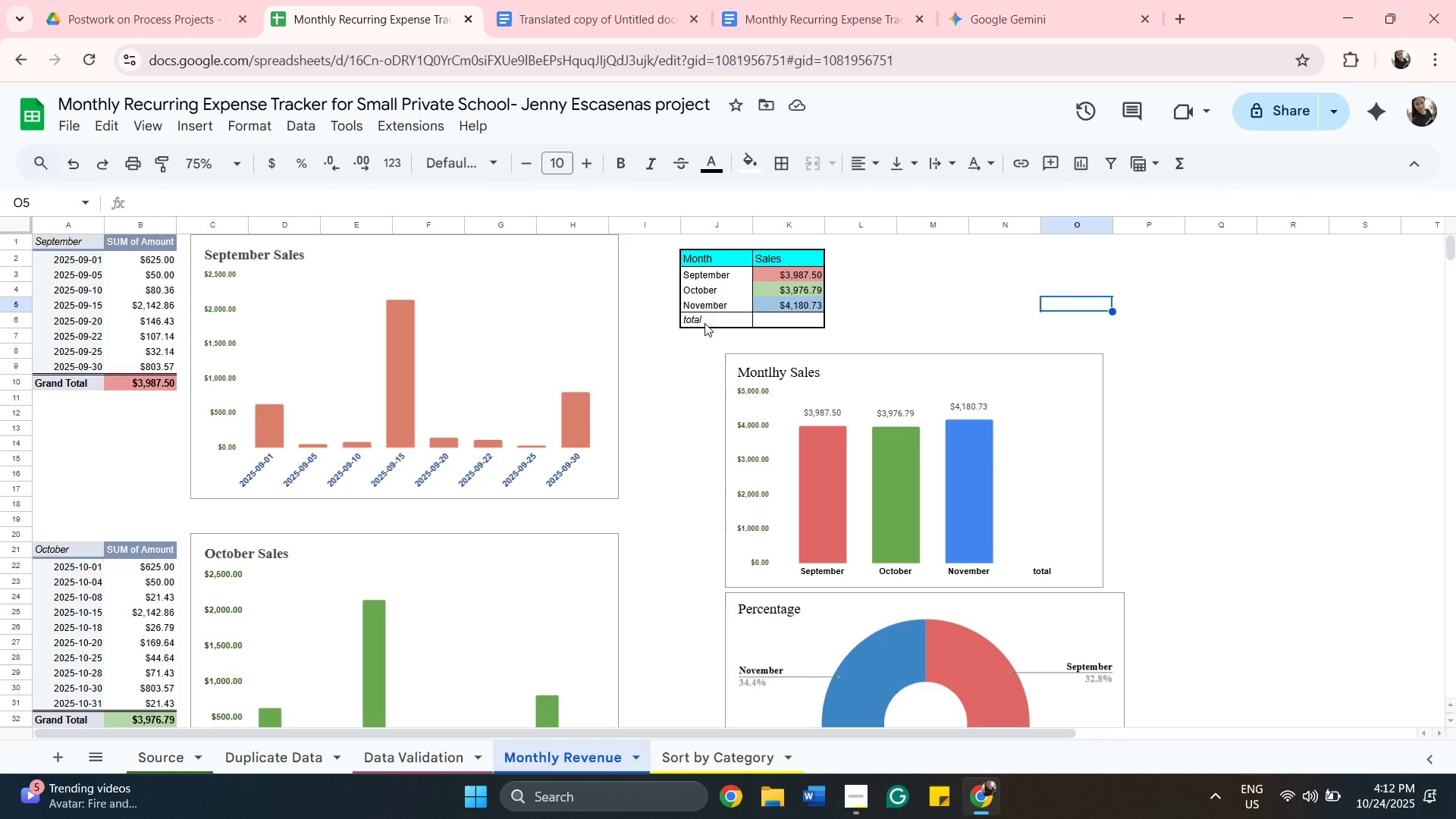 
left_click([709, 318])
 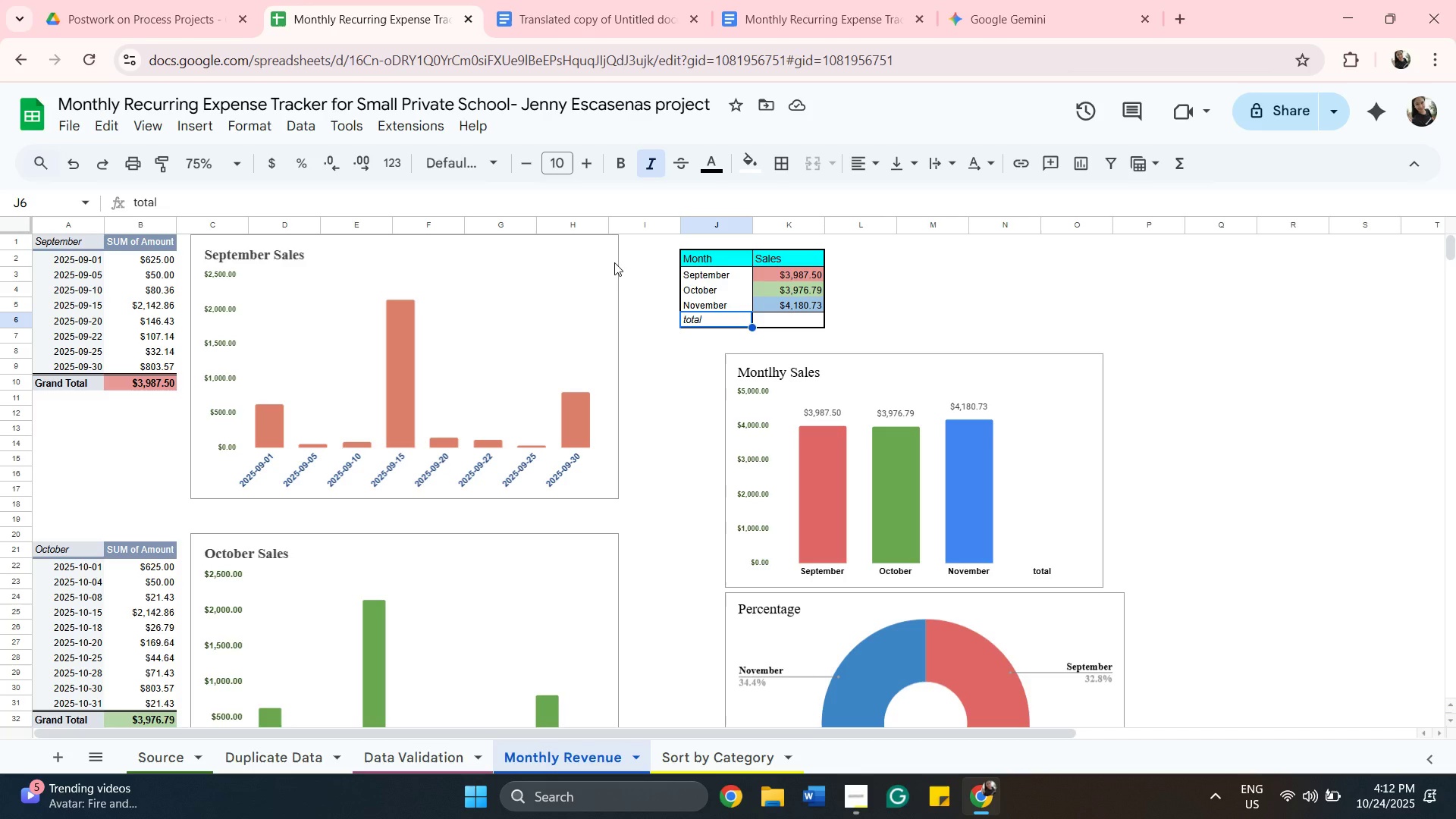 
type(Total Sales)
key(Backspace)
key(Backspace)
key(Backspace)
key(Backspace)
key(Backspace)
type(Revenue)
 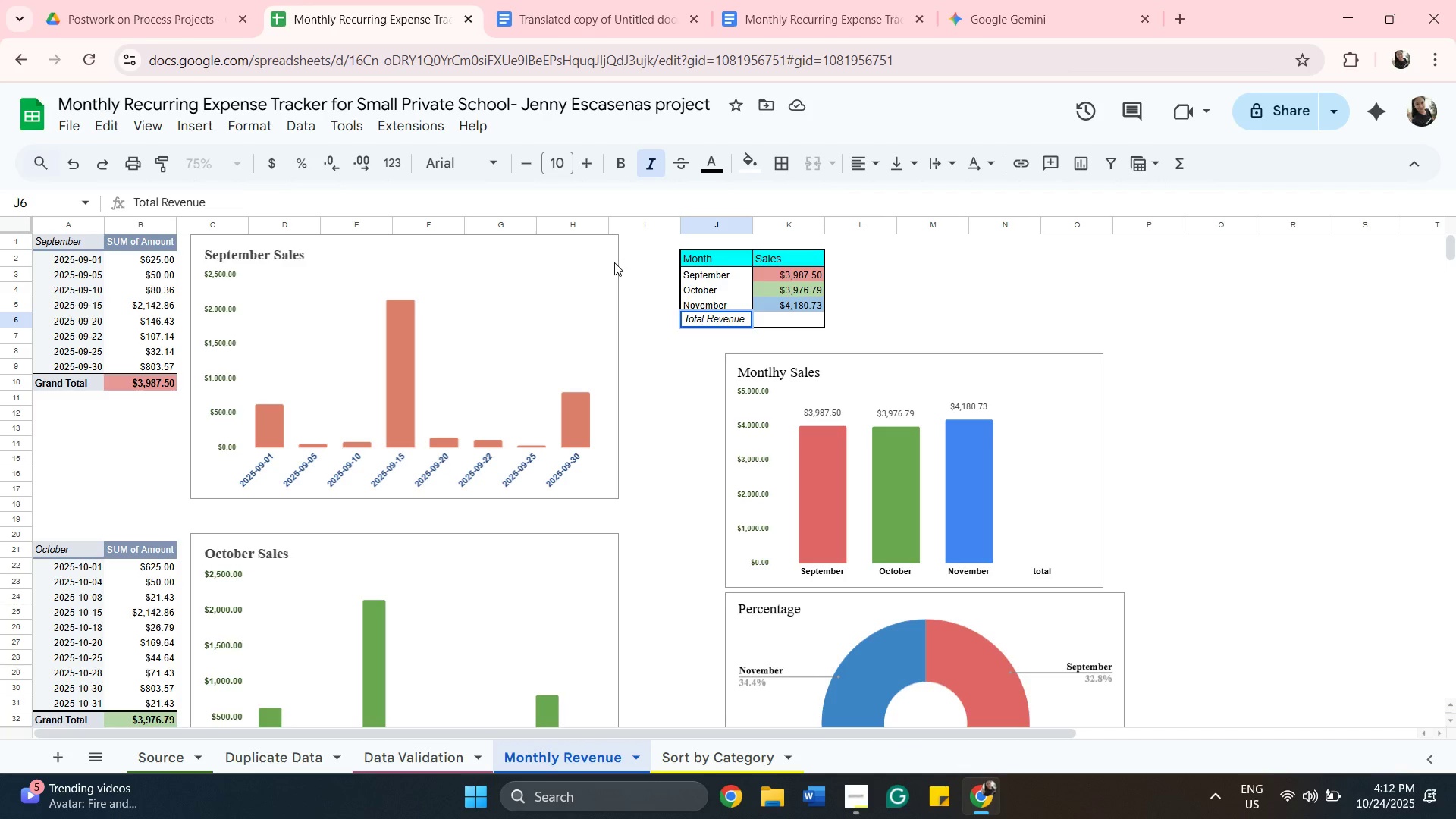 
left_click([789, 319])
 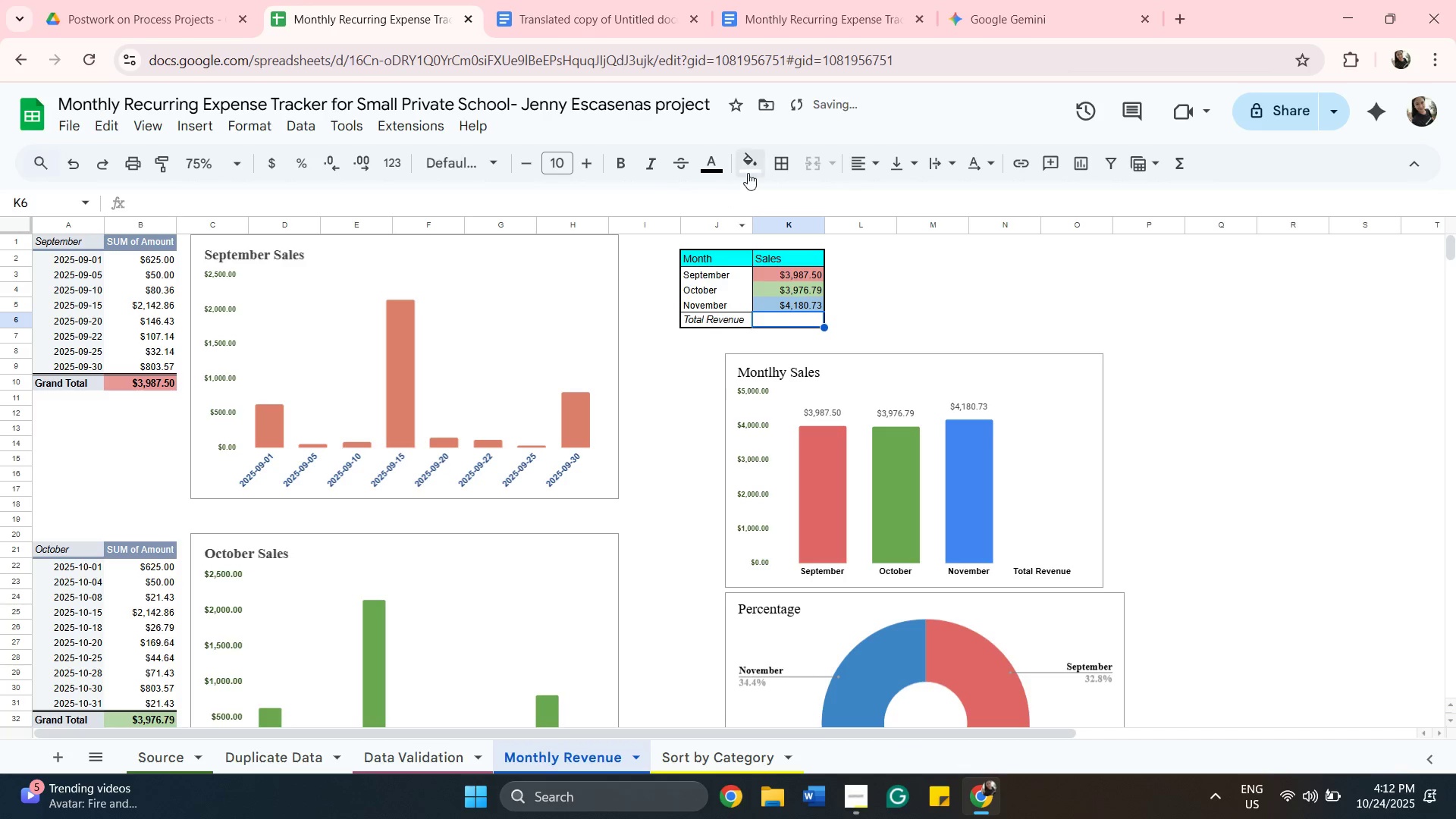 
left_click([746, 166])
 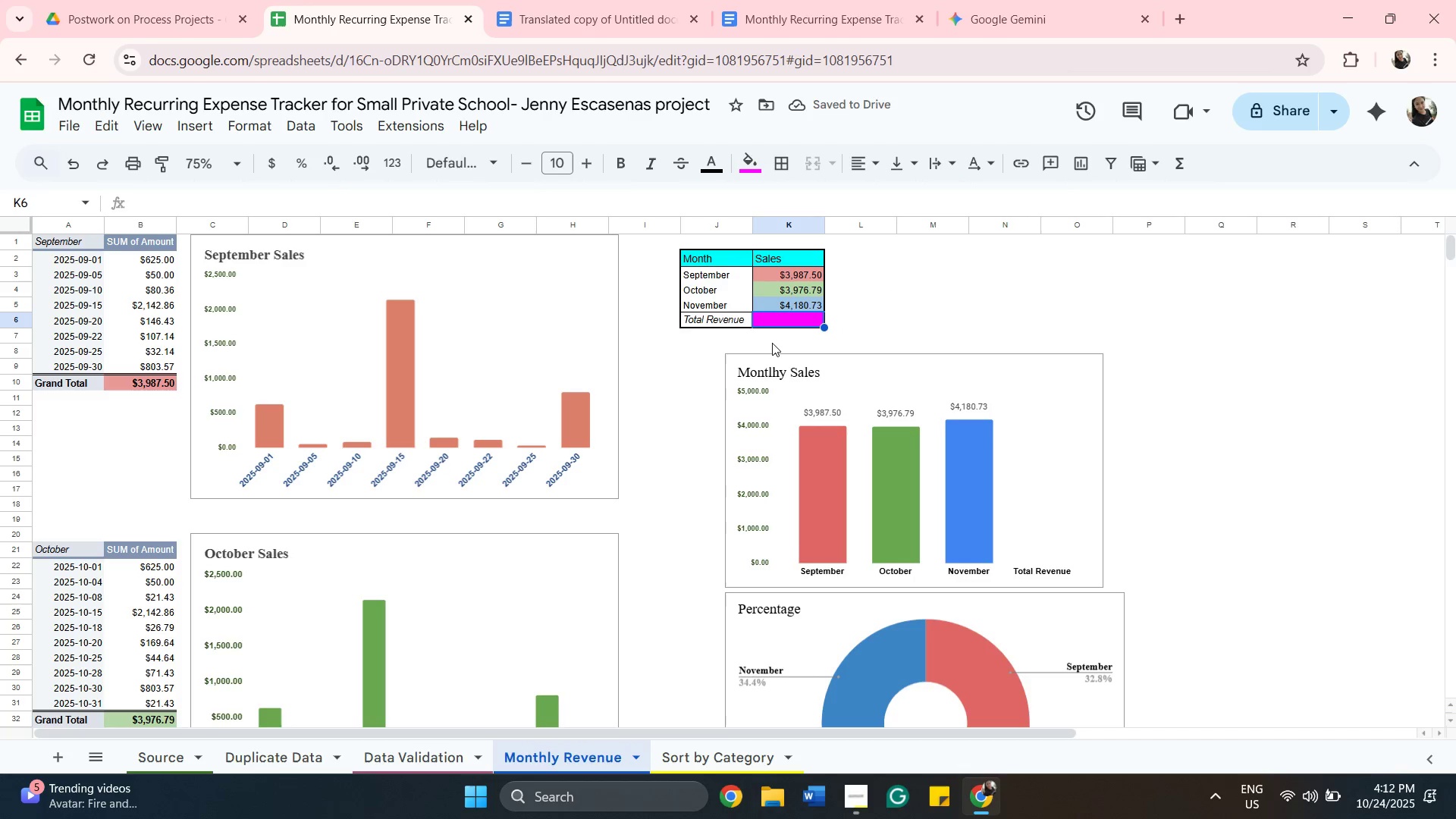 
type(=su)
 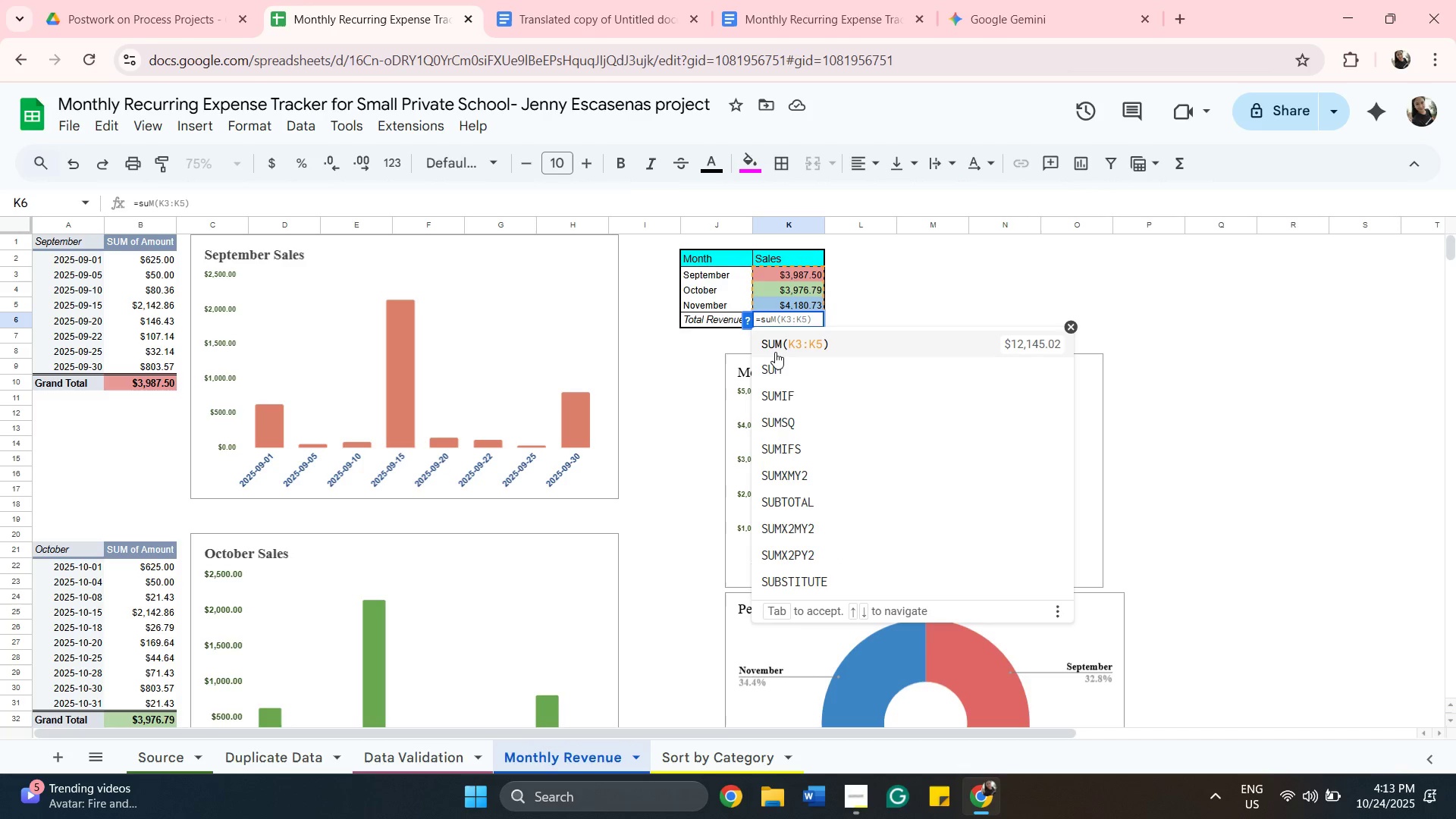 
left_click([775, 352])
 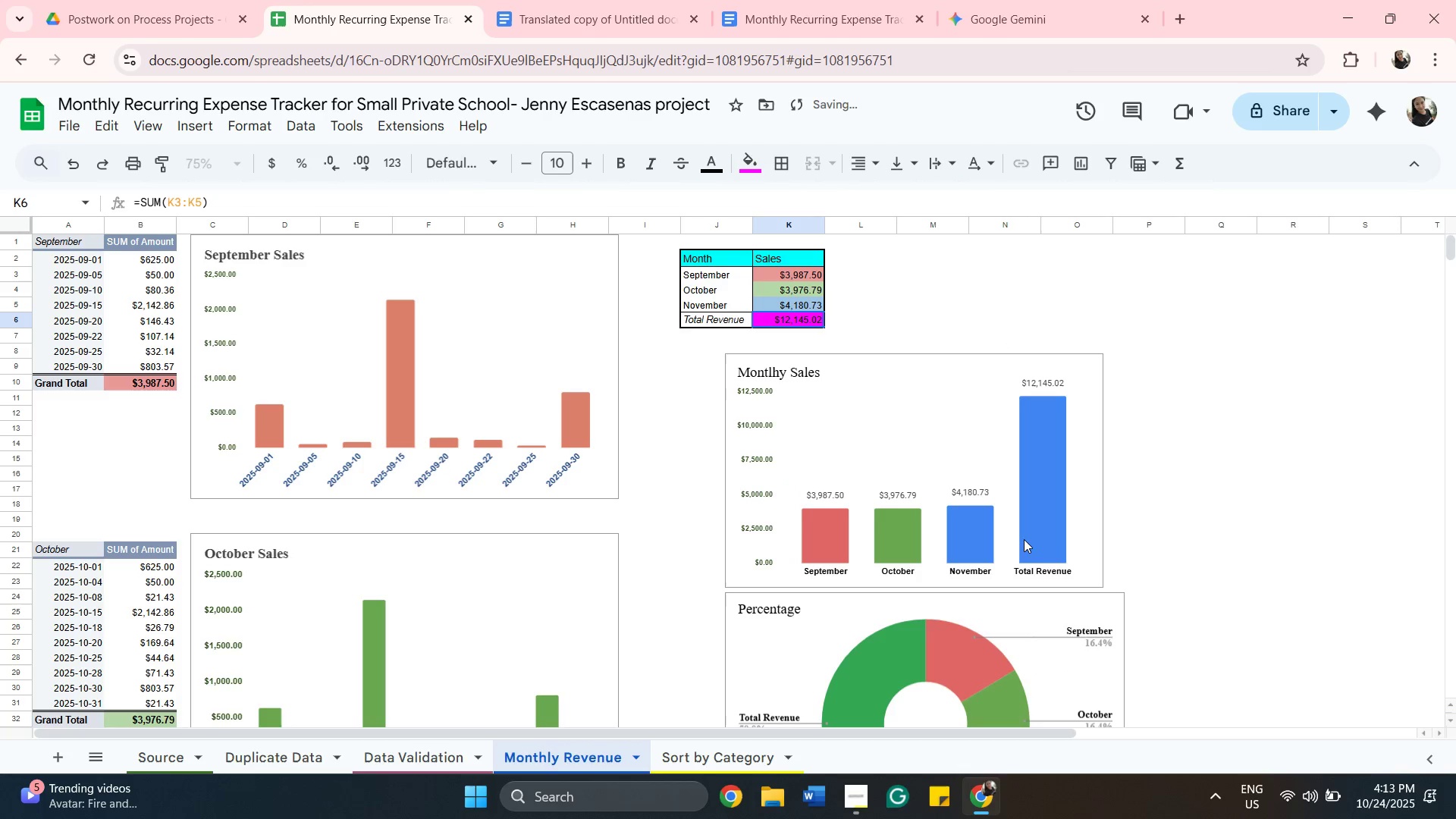 
left_click([1054, 519])
 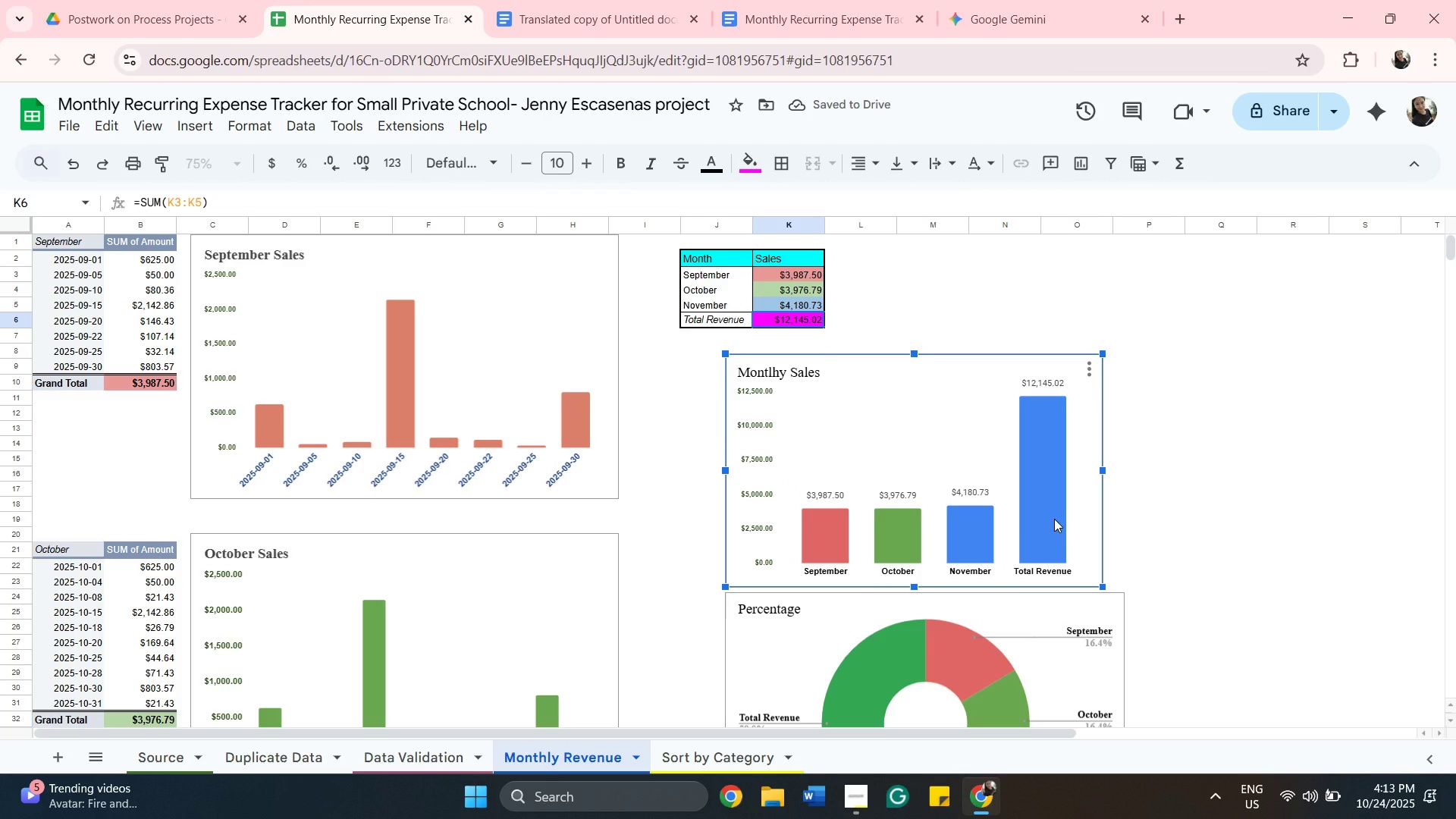 
right_click([1054, 519])
 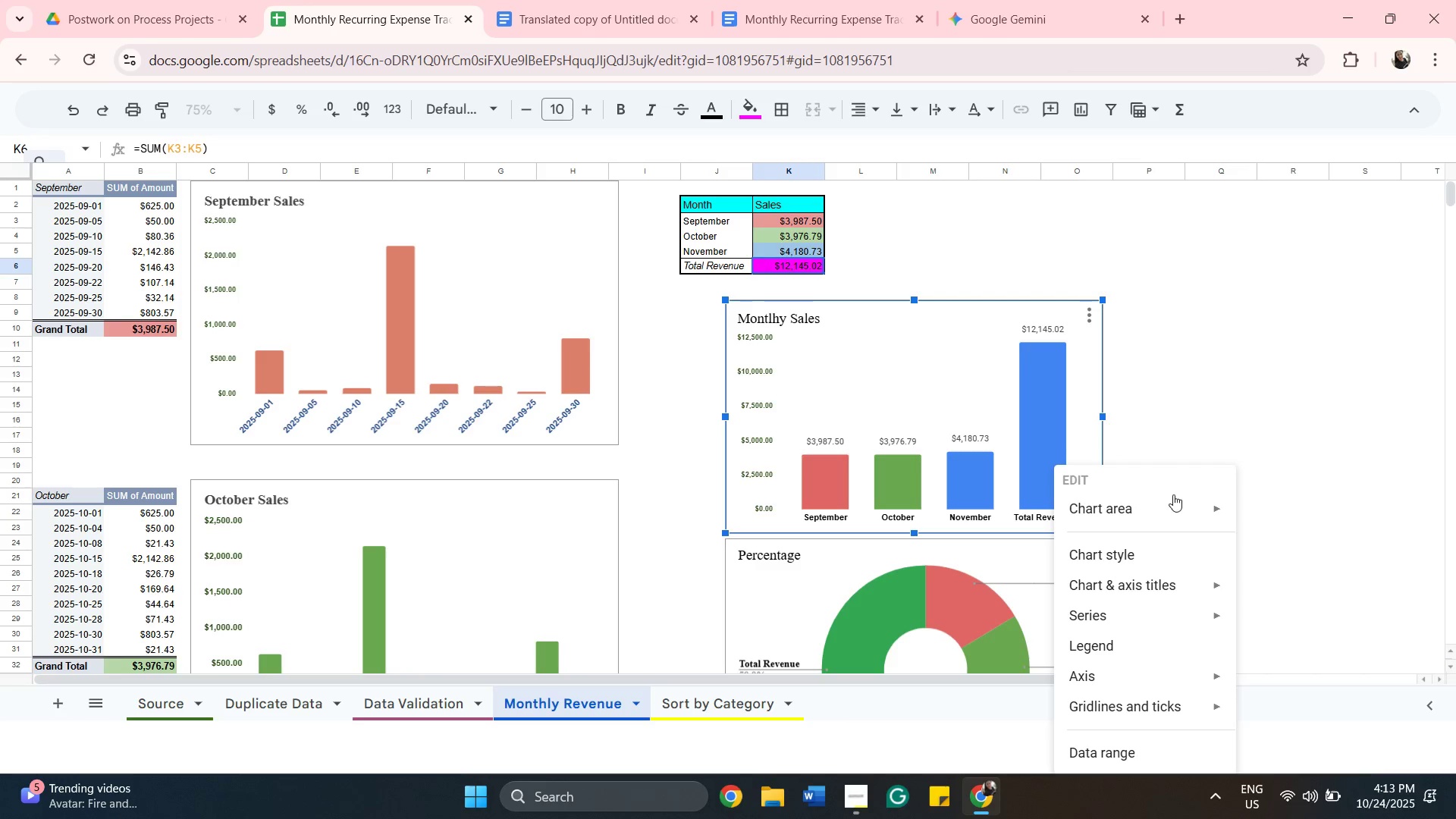 
left_click([1181, 498])
 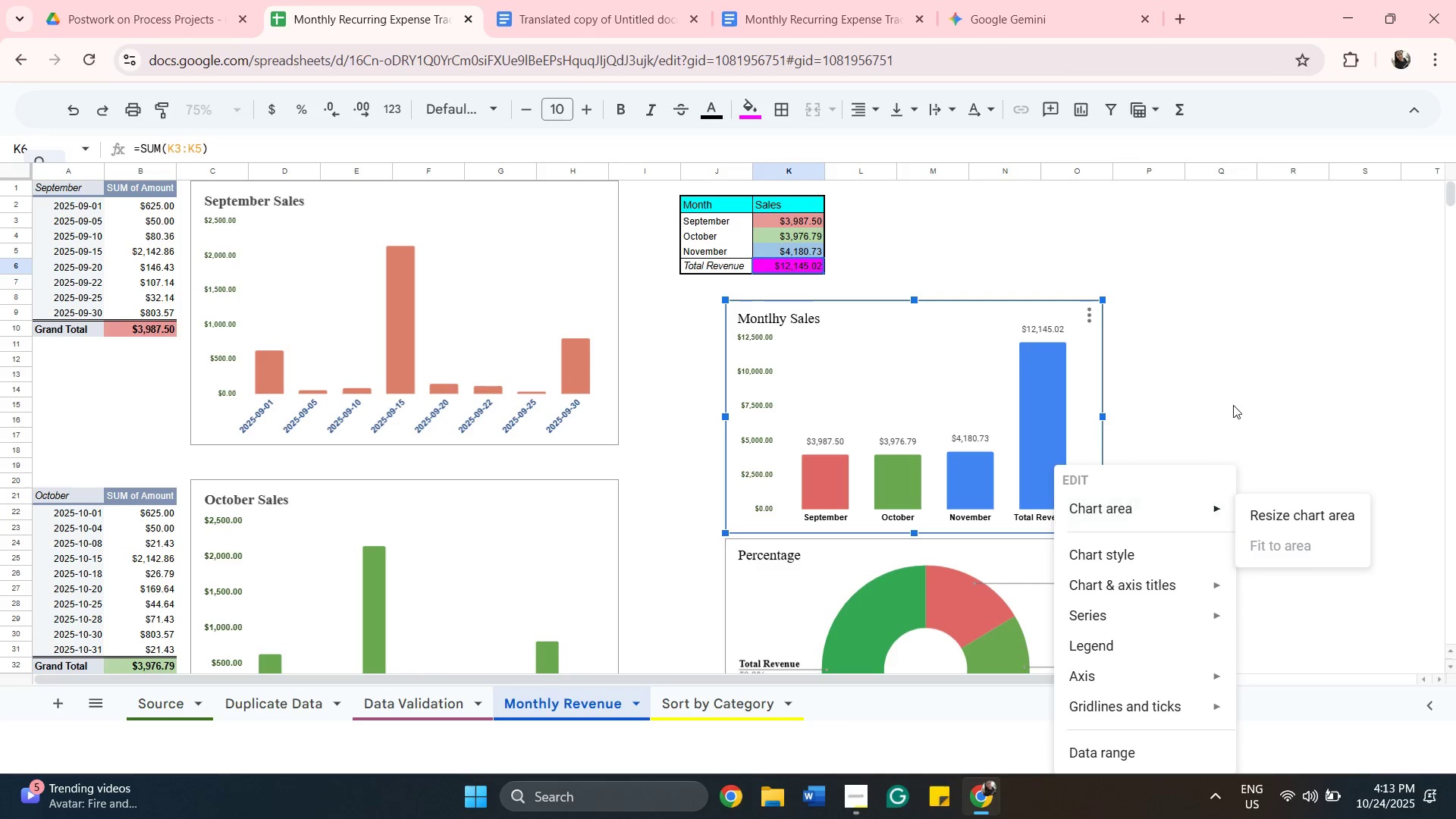 
left_click([1233, 405])
 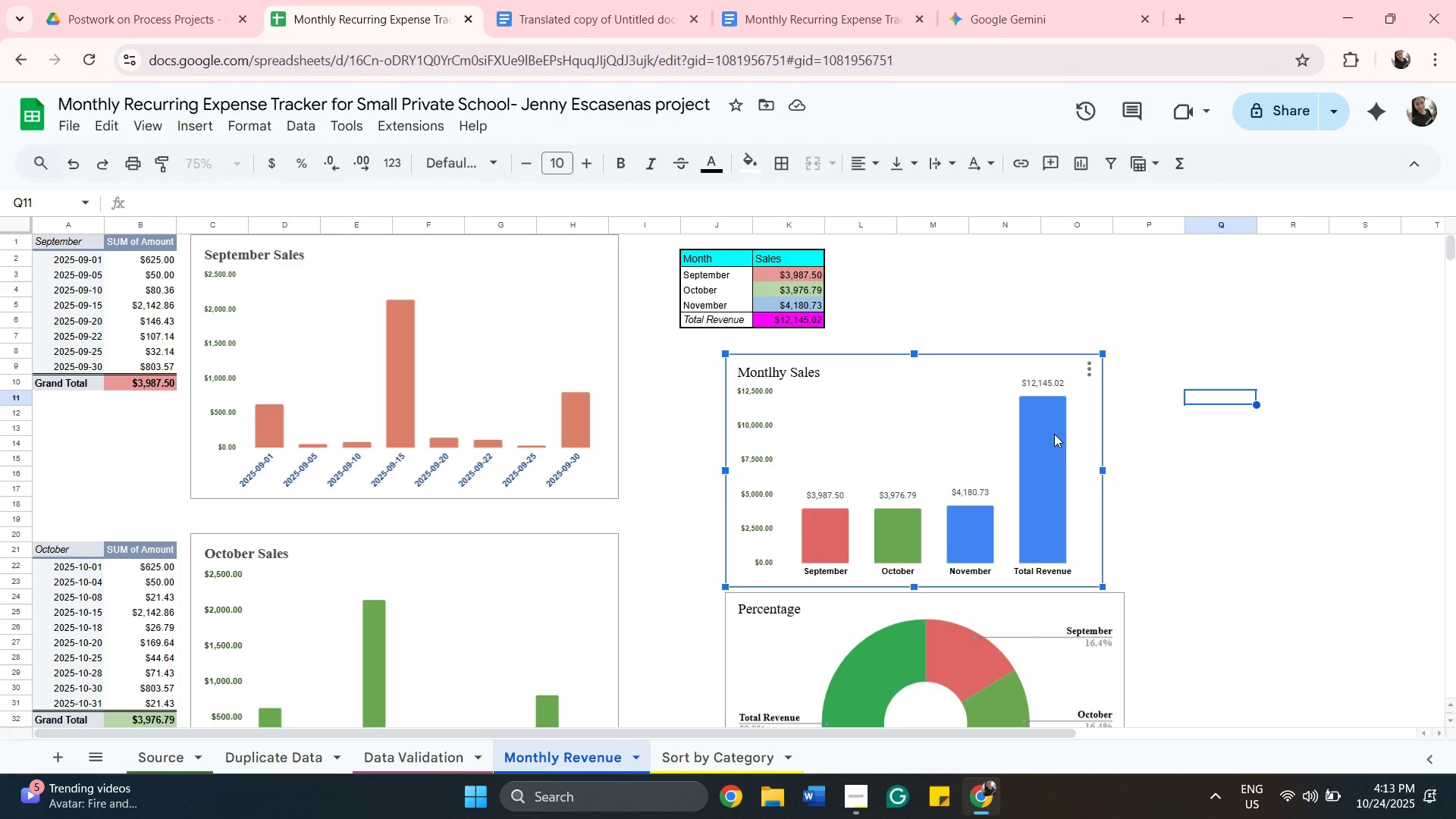 
double_click([1054, 434])
 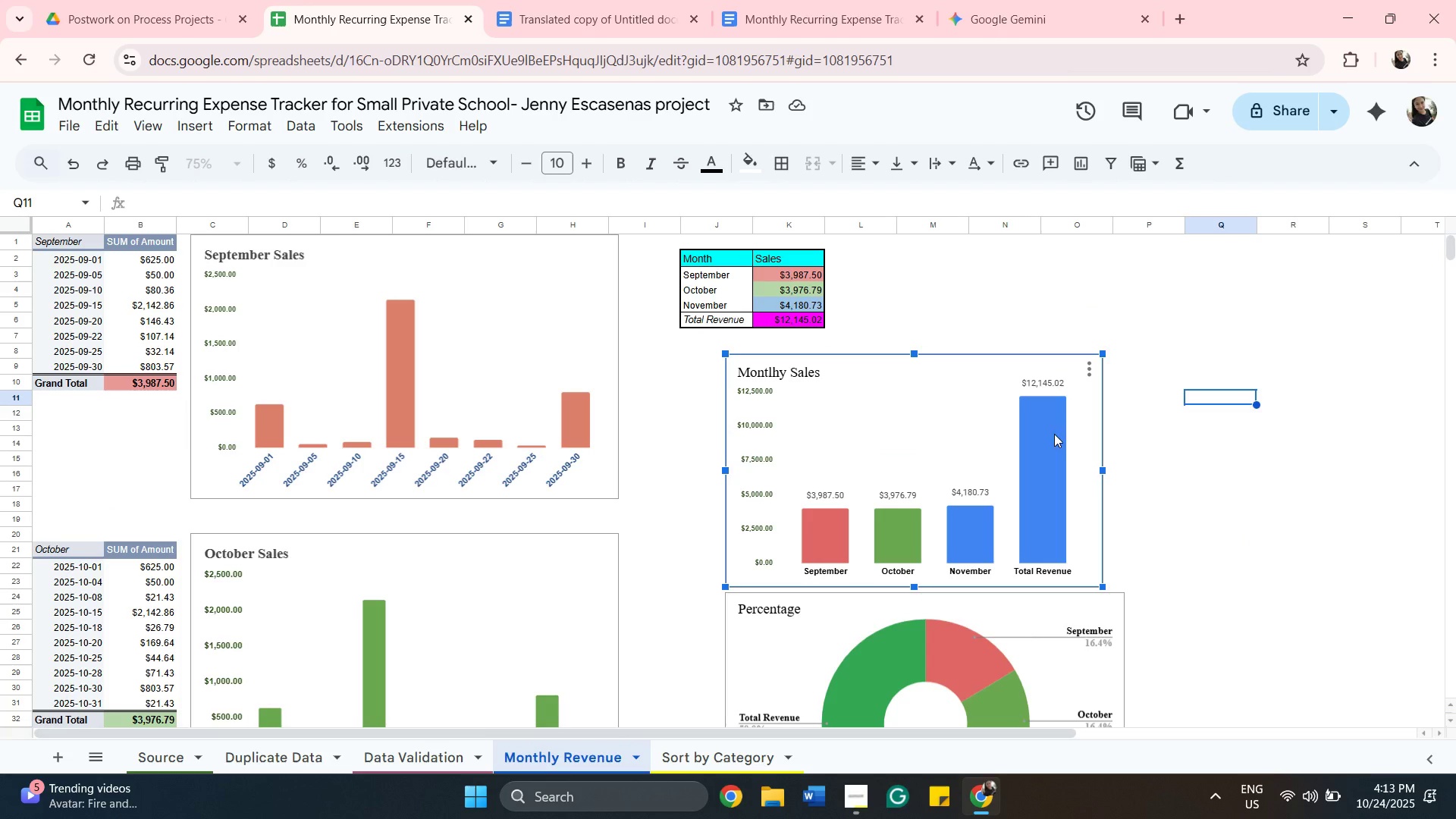 
triple_click([1054, 434])
 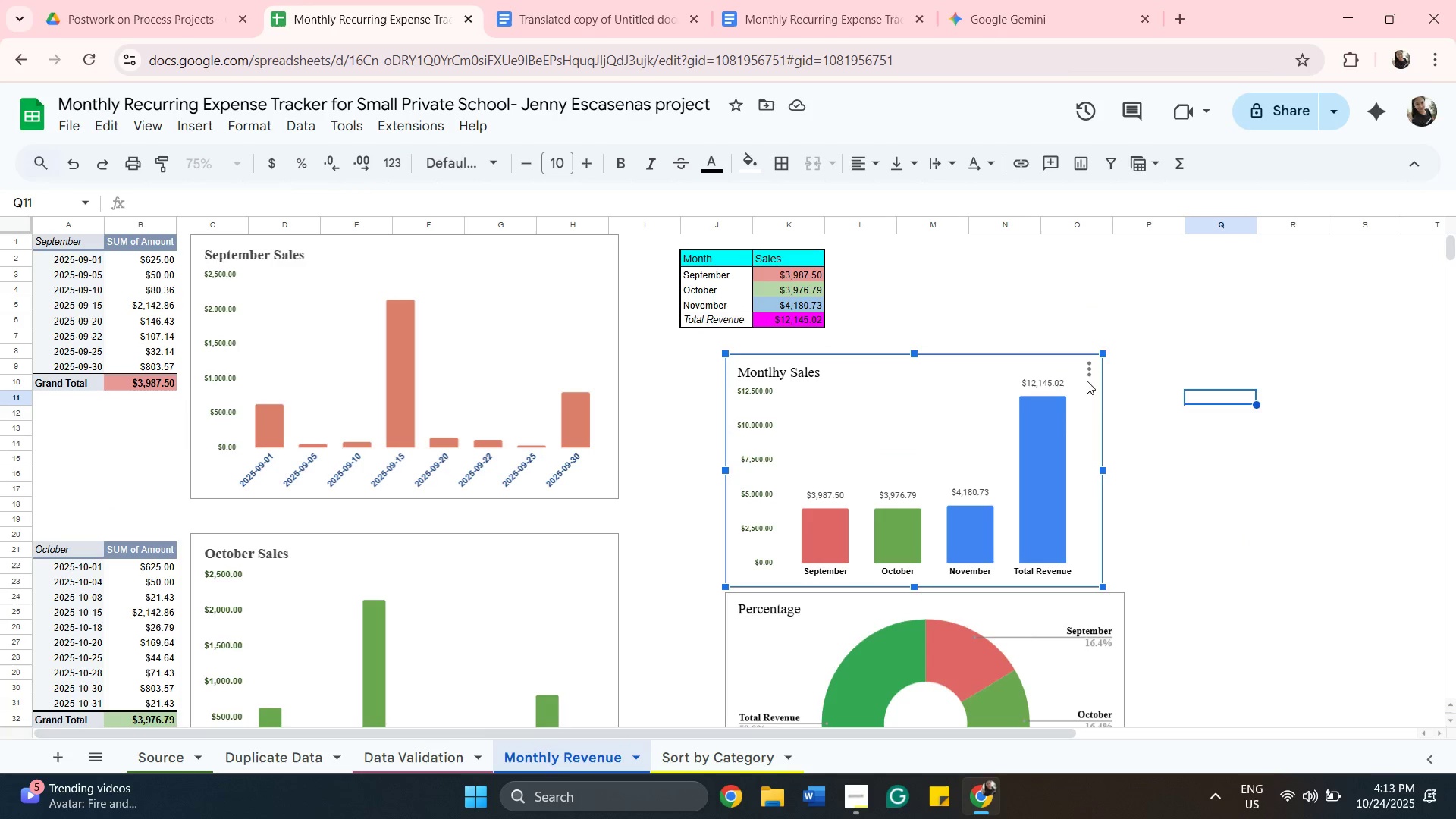 
mouse_move([1103, 378])
 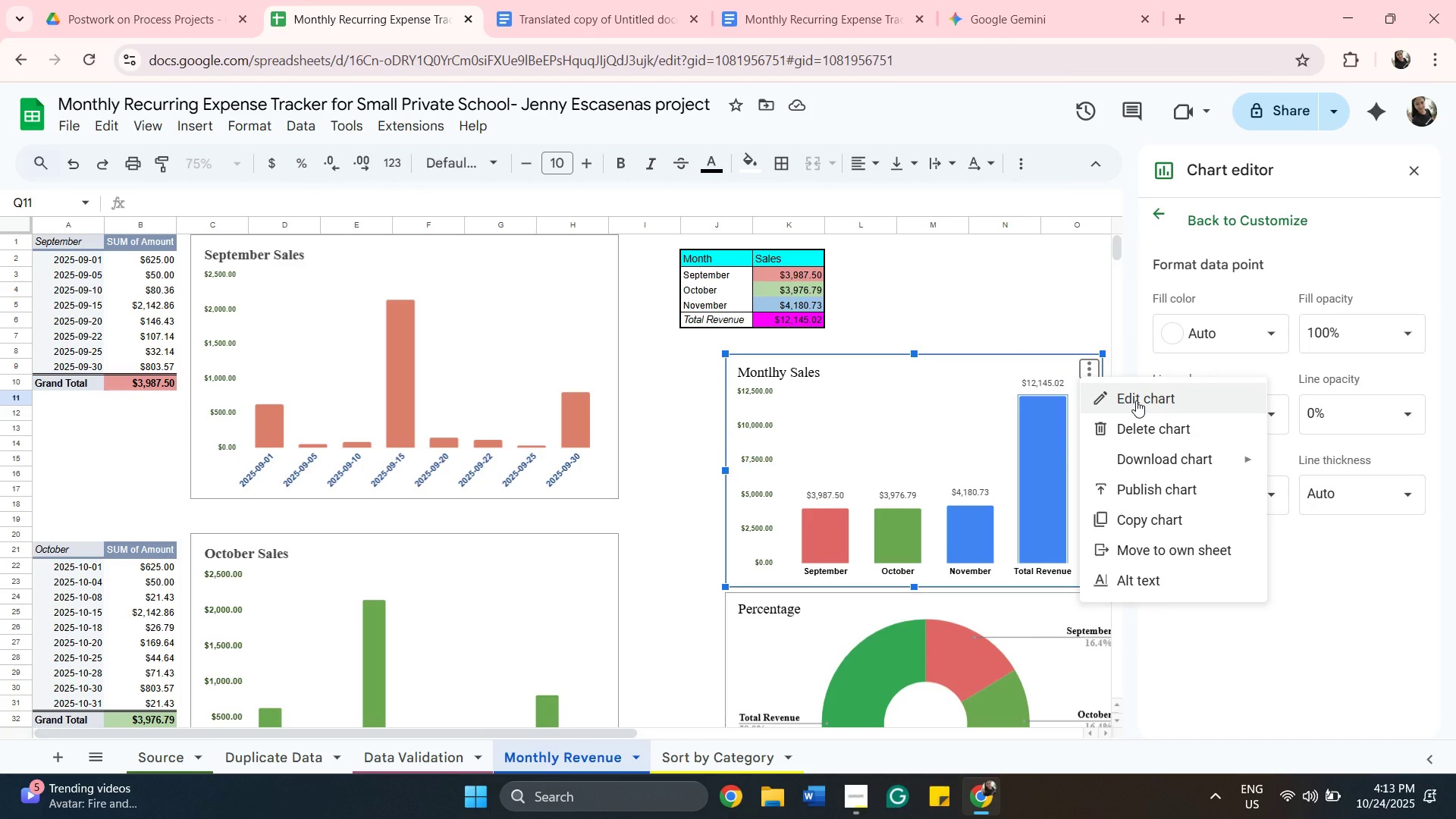 
left_click([1136, 400])
 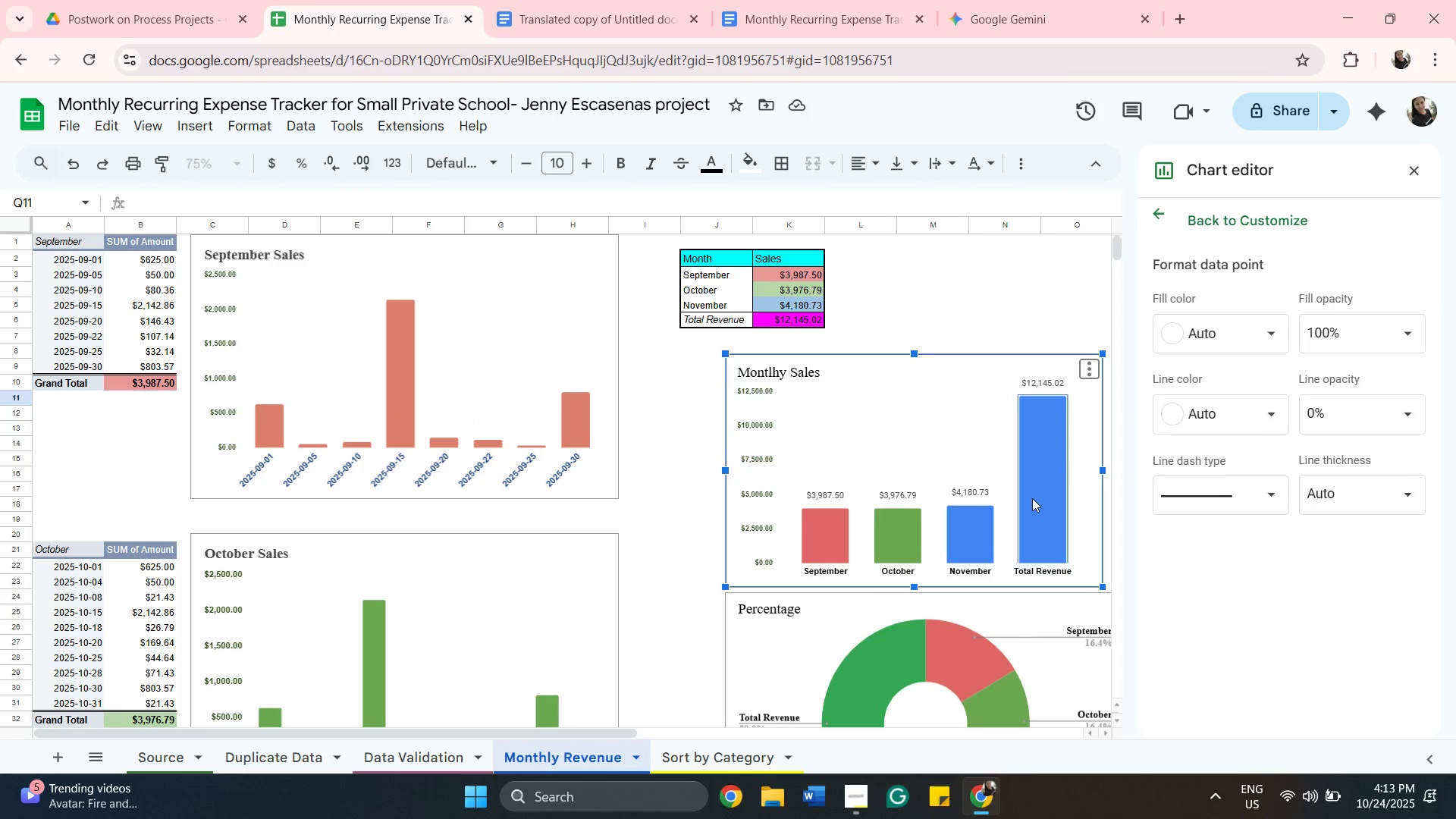 
left_click([1032, 498])
 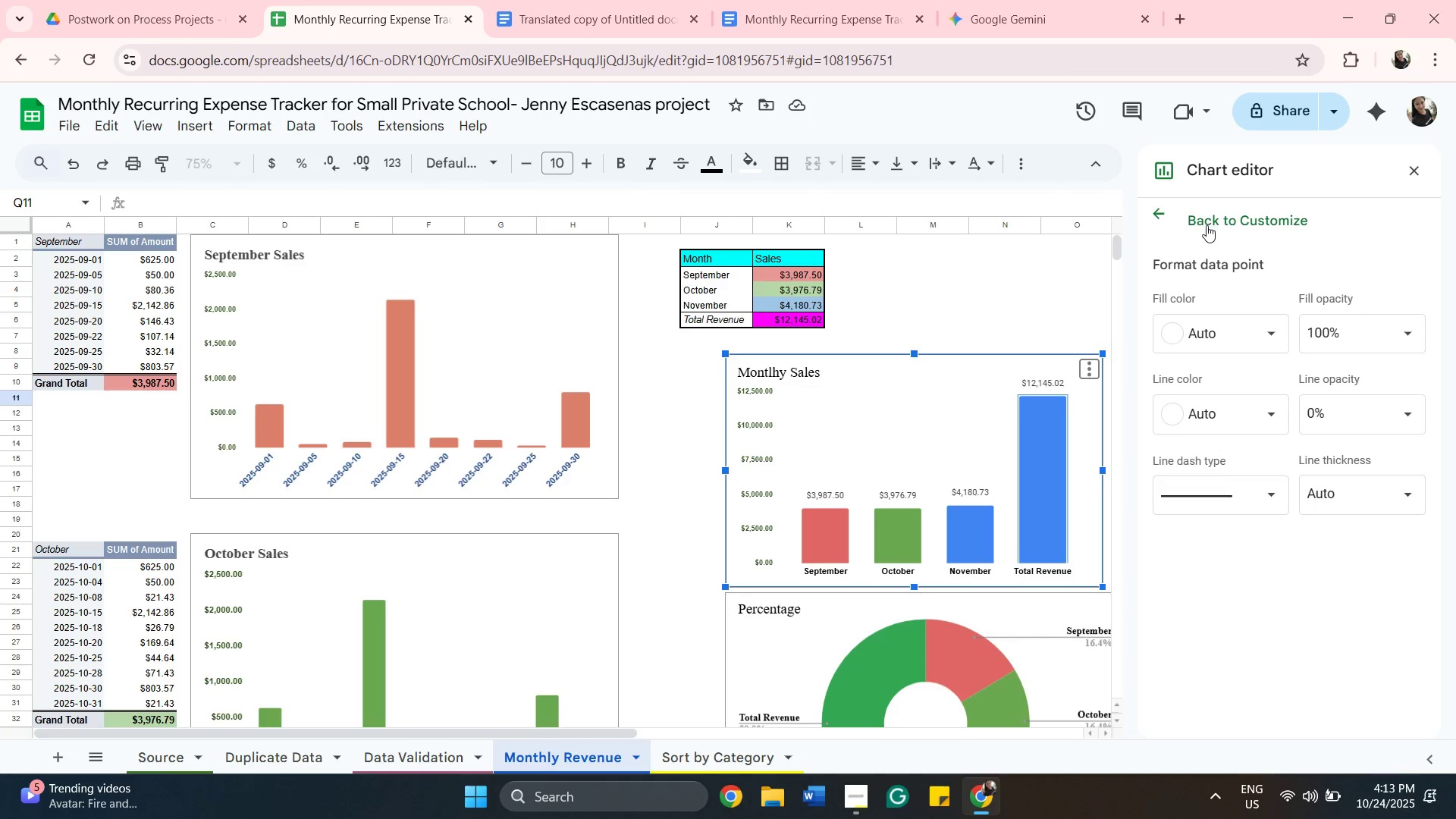 
wait(9.01)
 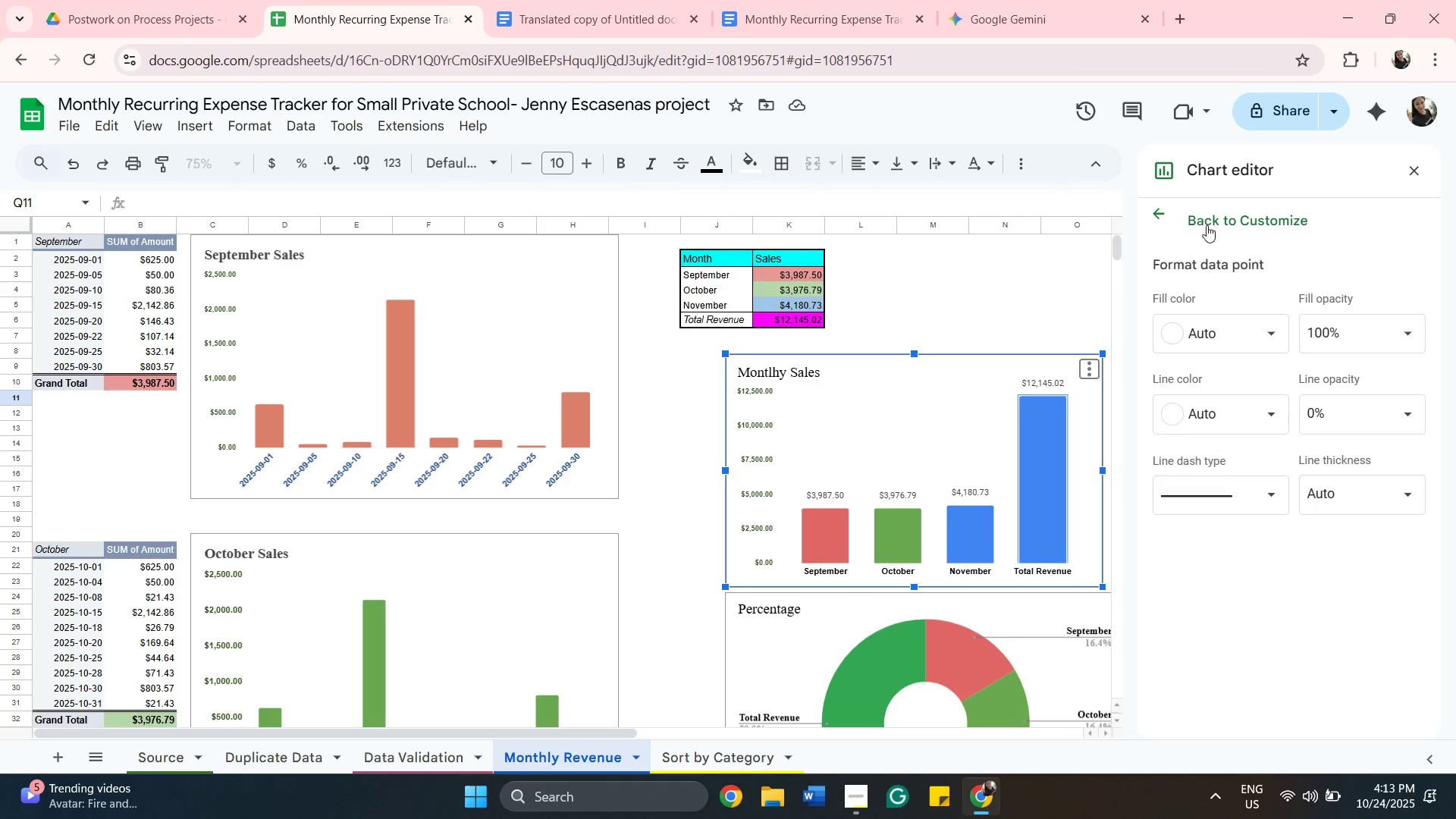 
scroll: coordinate [1083, 371], scroll_direction: down, amount: 1.0
 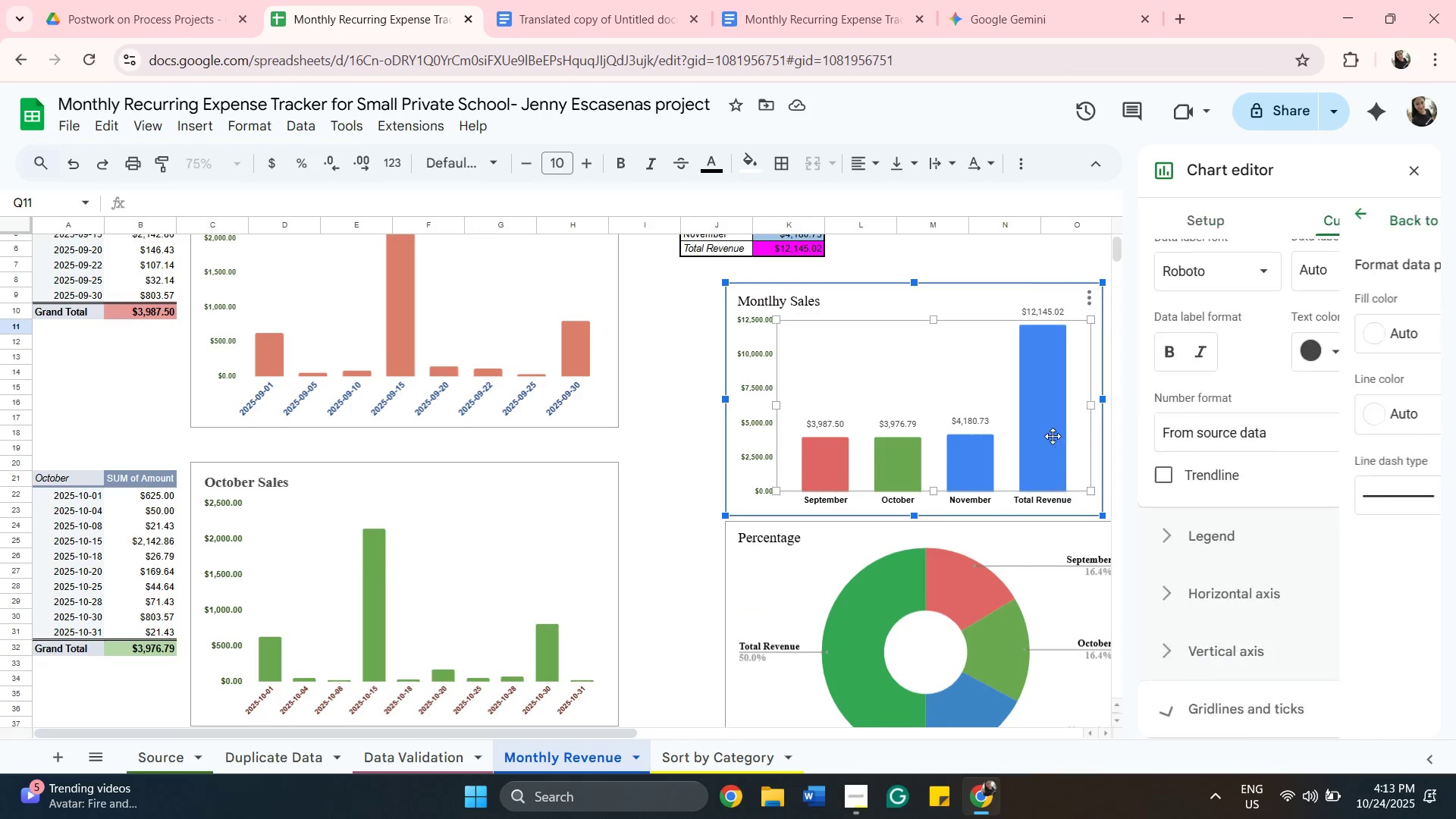 
double_click([1050, 435])
 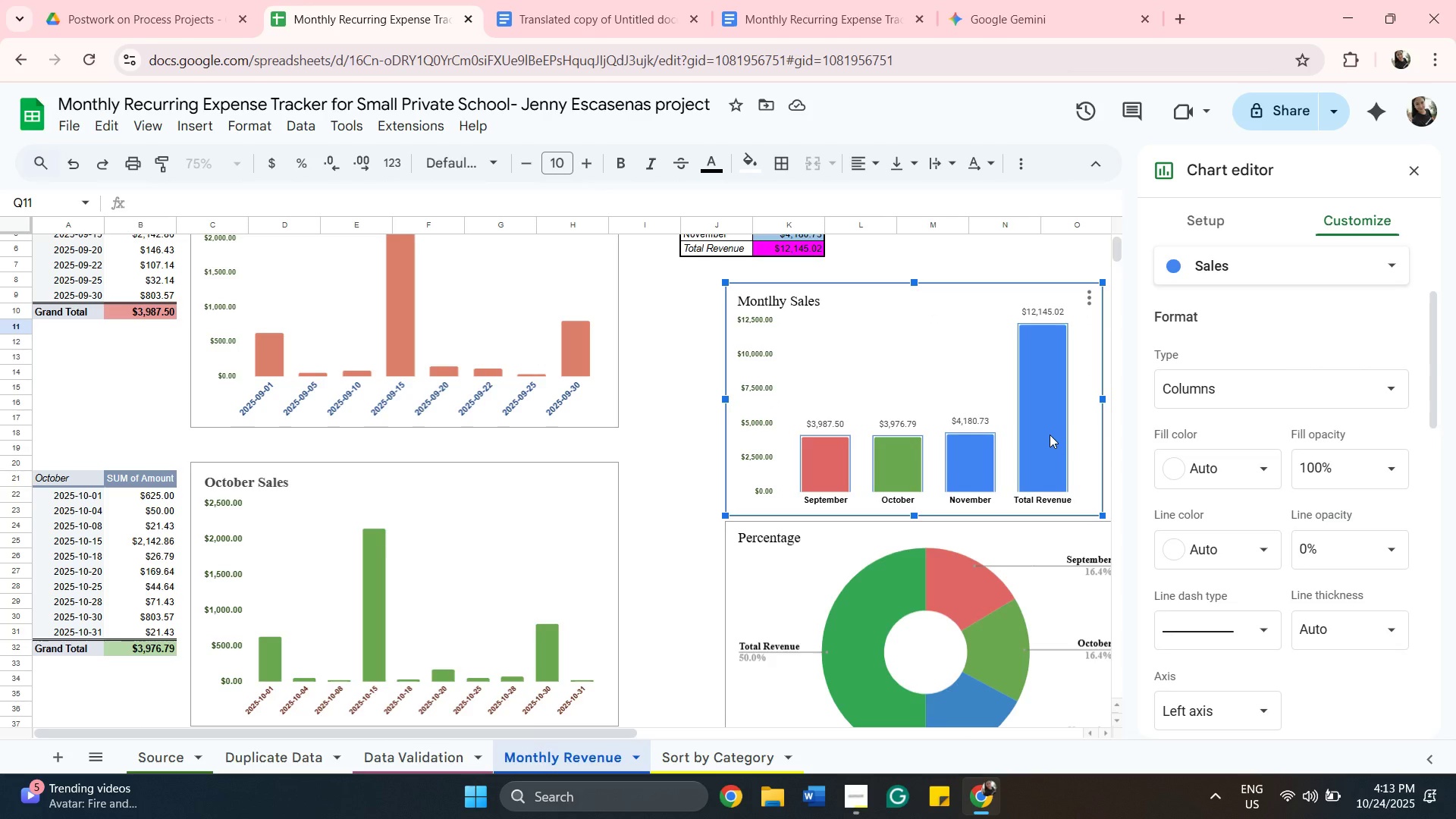 
left_click([1050, 435])
 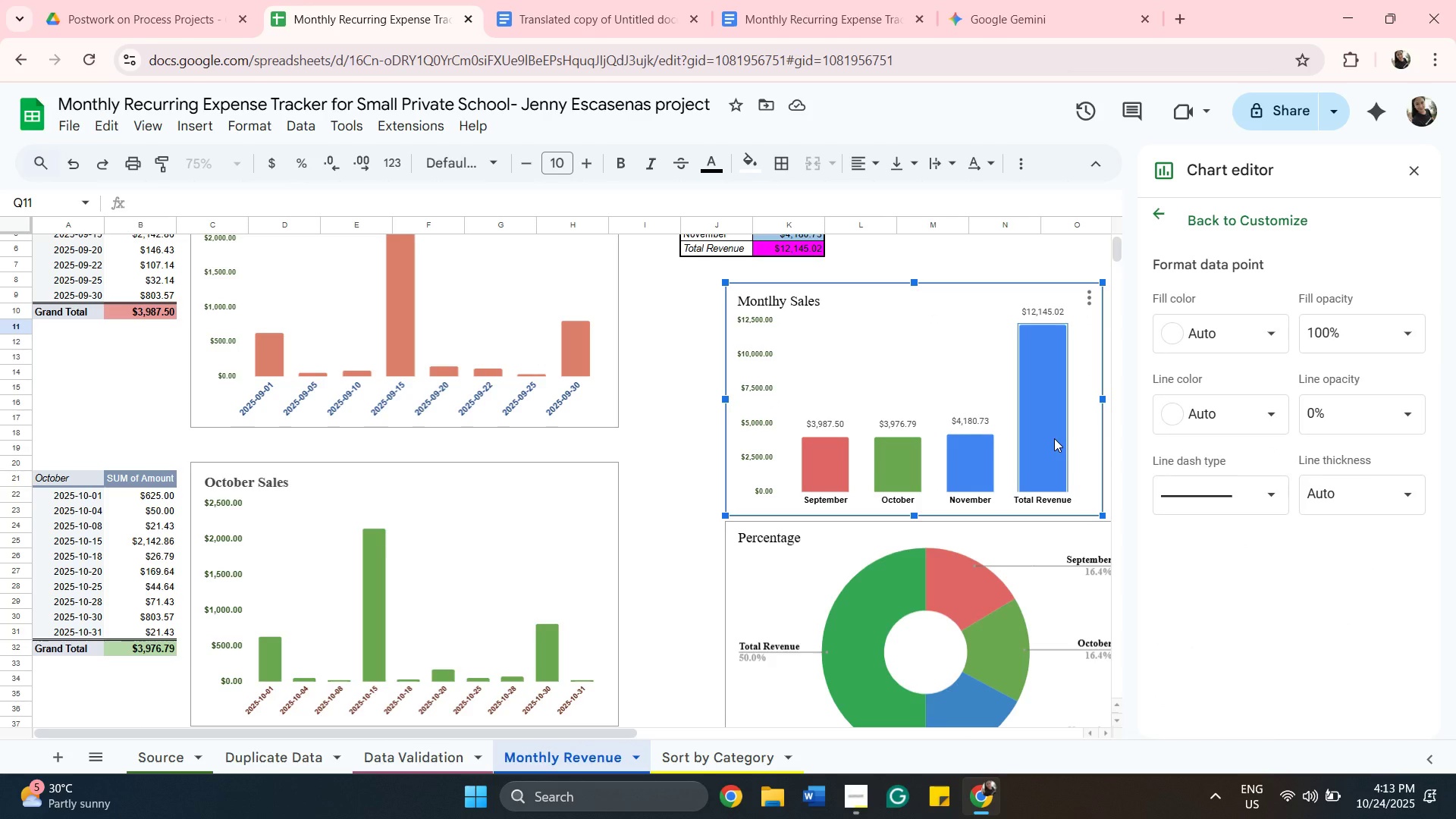 
wait(5.64)
 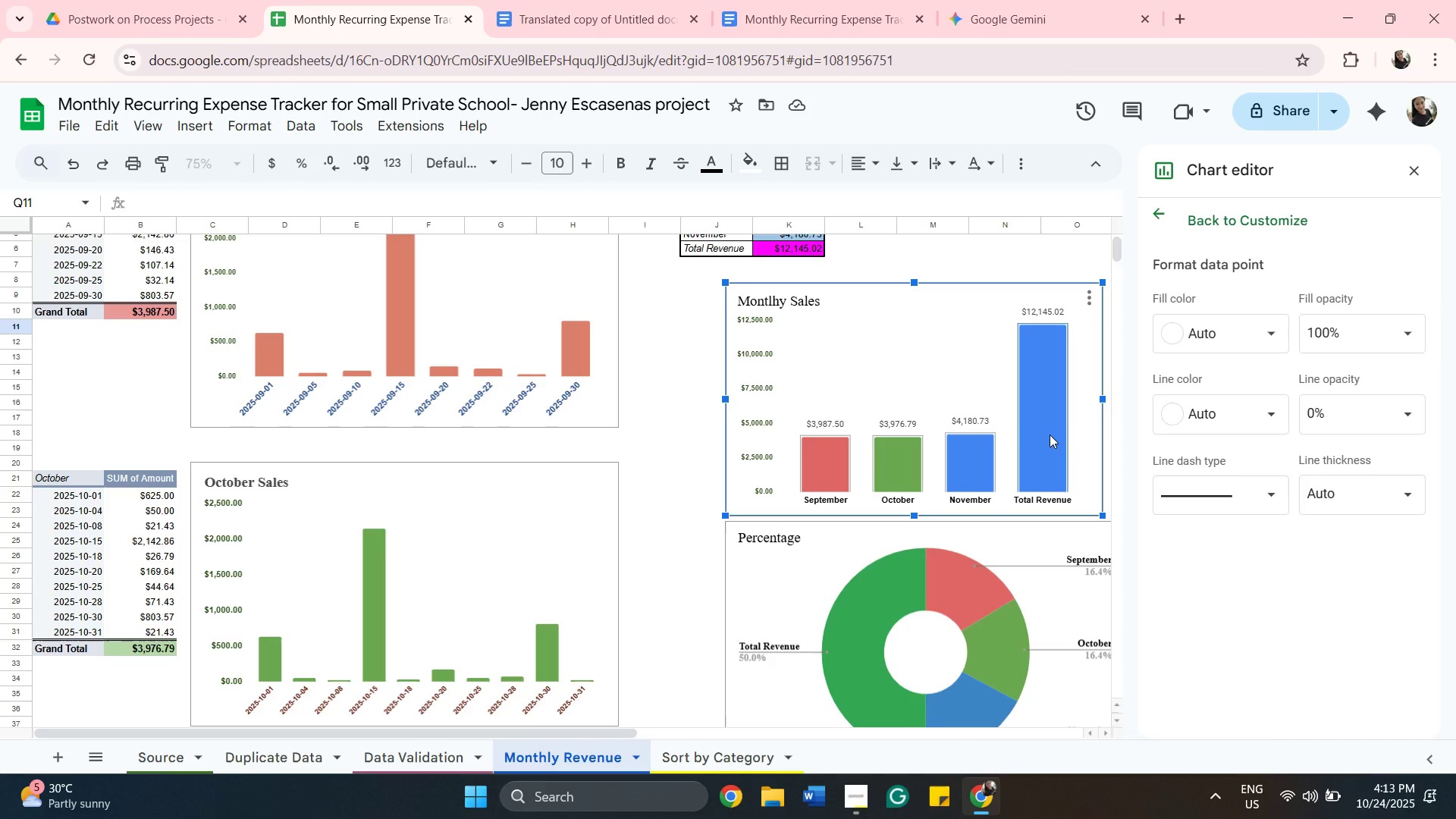 
scroll: coordinate [995, 604], scroll_direction: down, amount: 2.0
 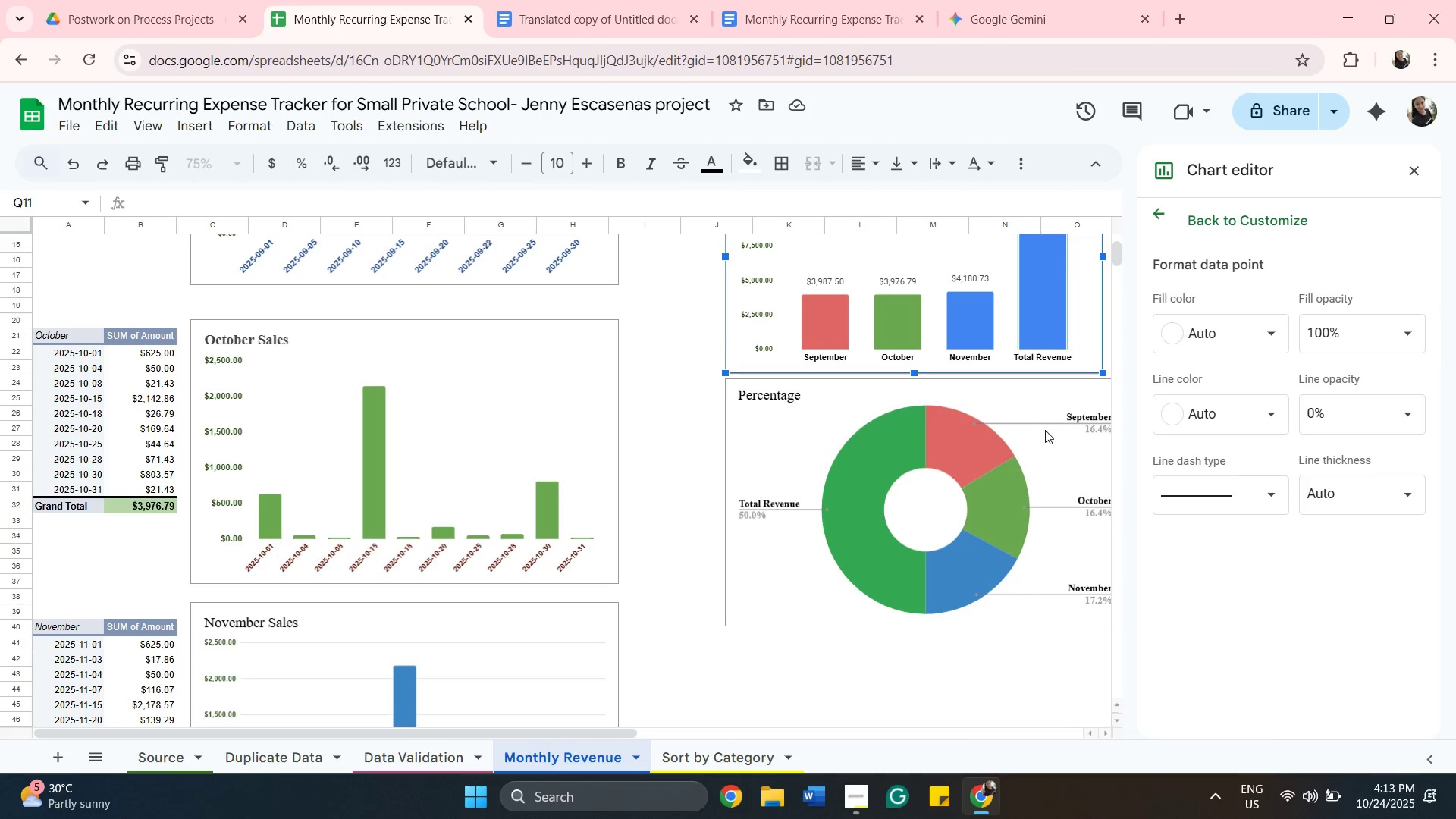 
scroll: coordinate [1078, 429], scroll_direction: up, amount: 3.0
 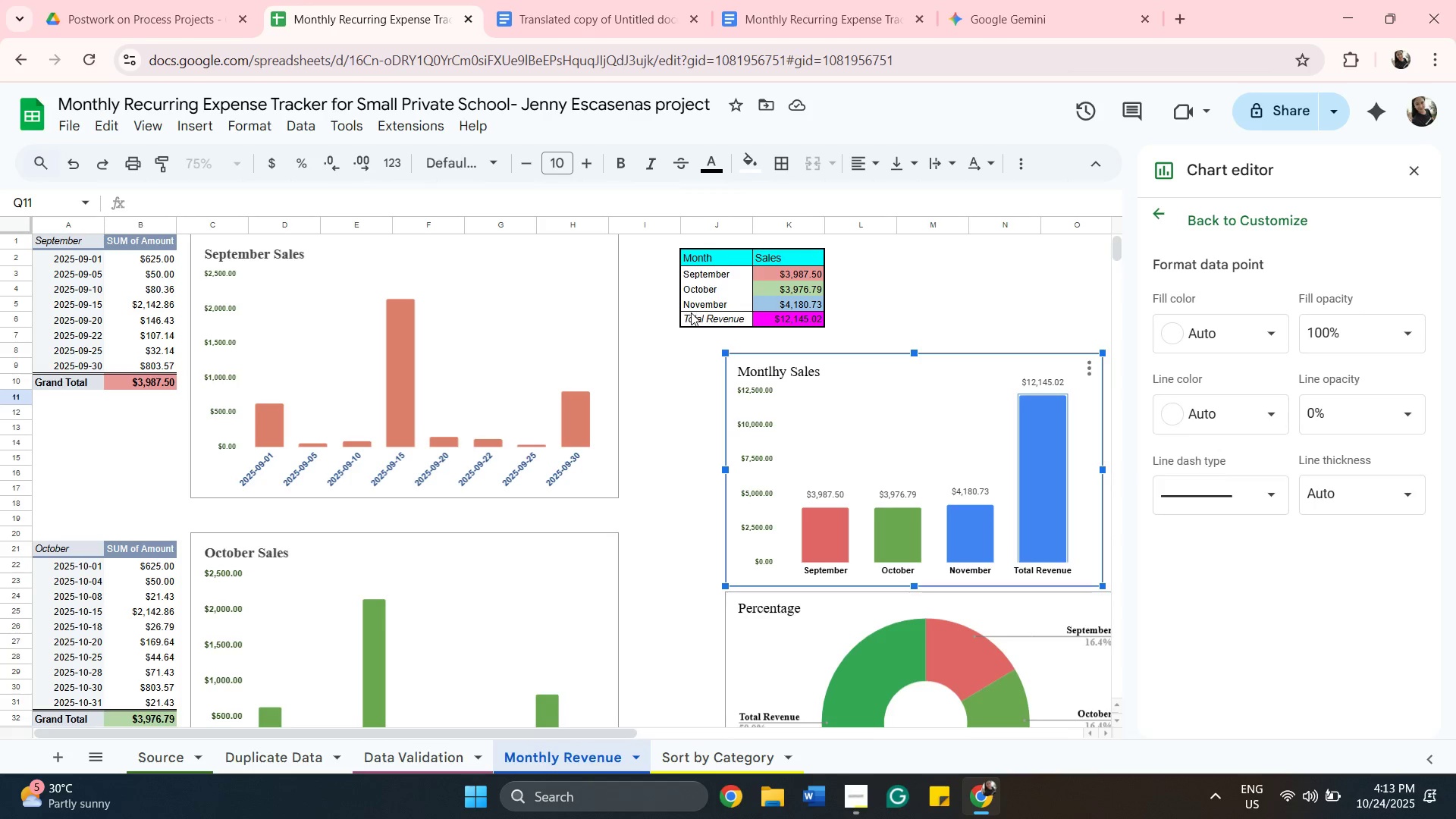 
left_click([704, 265])
 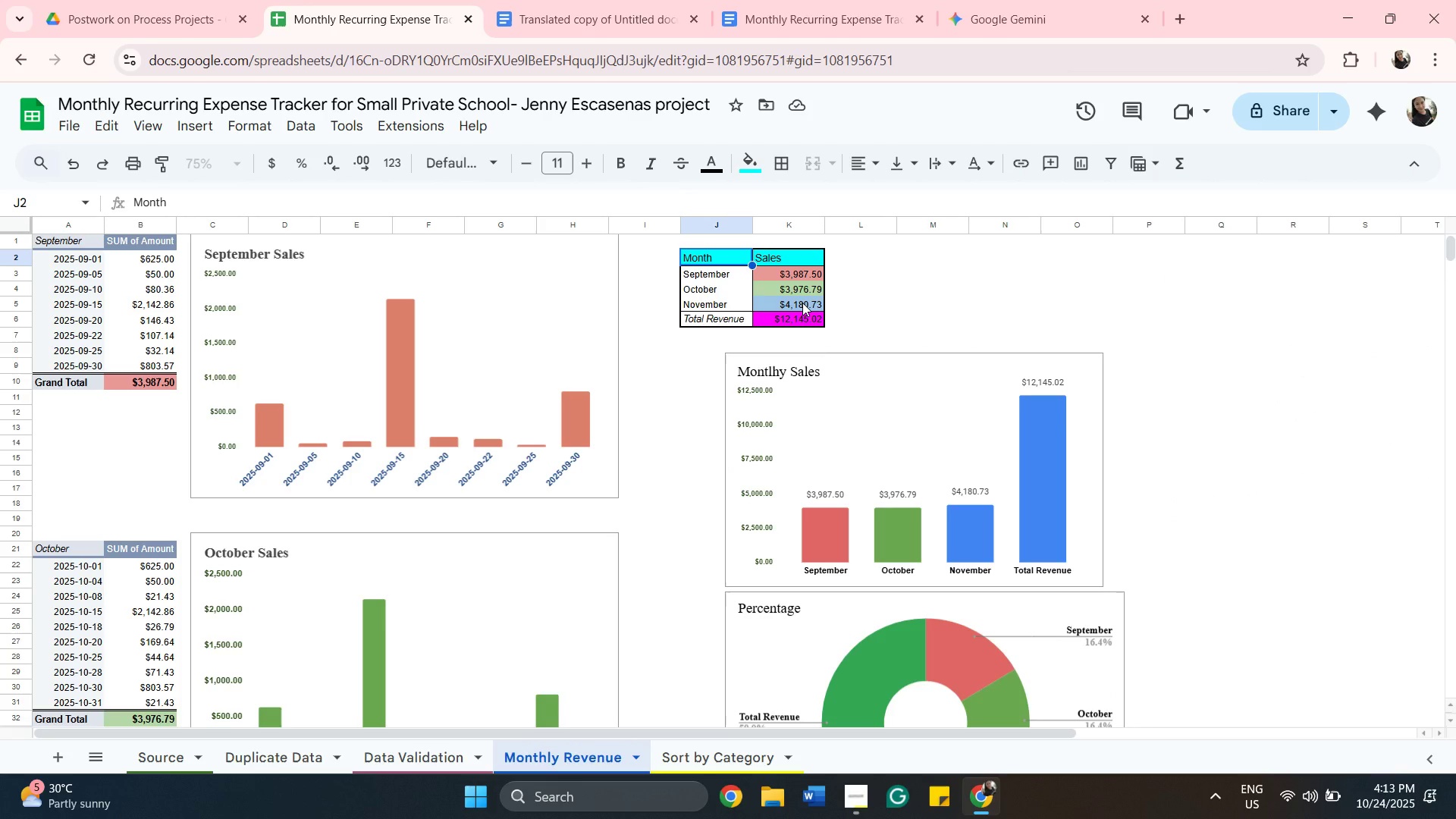 
wait(5.11)
 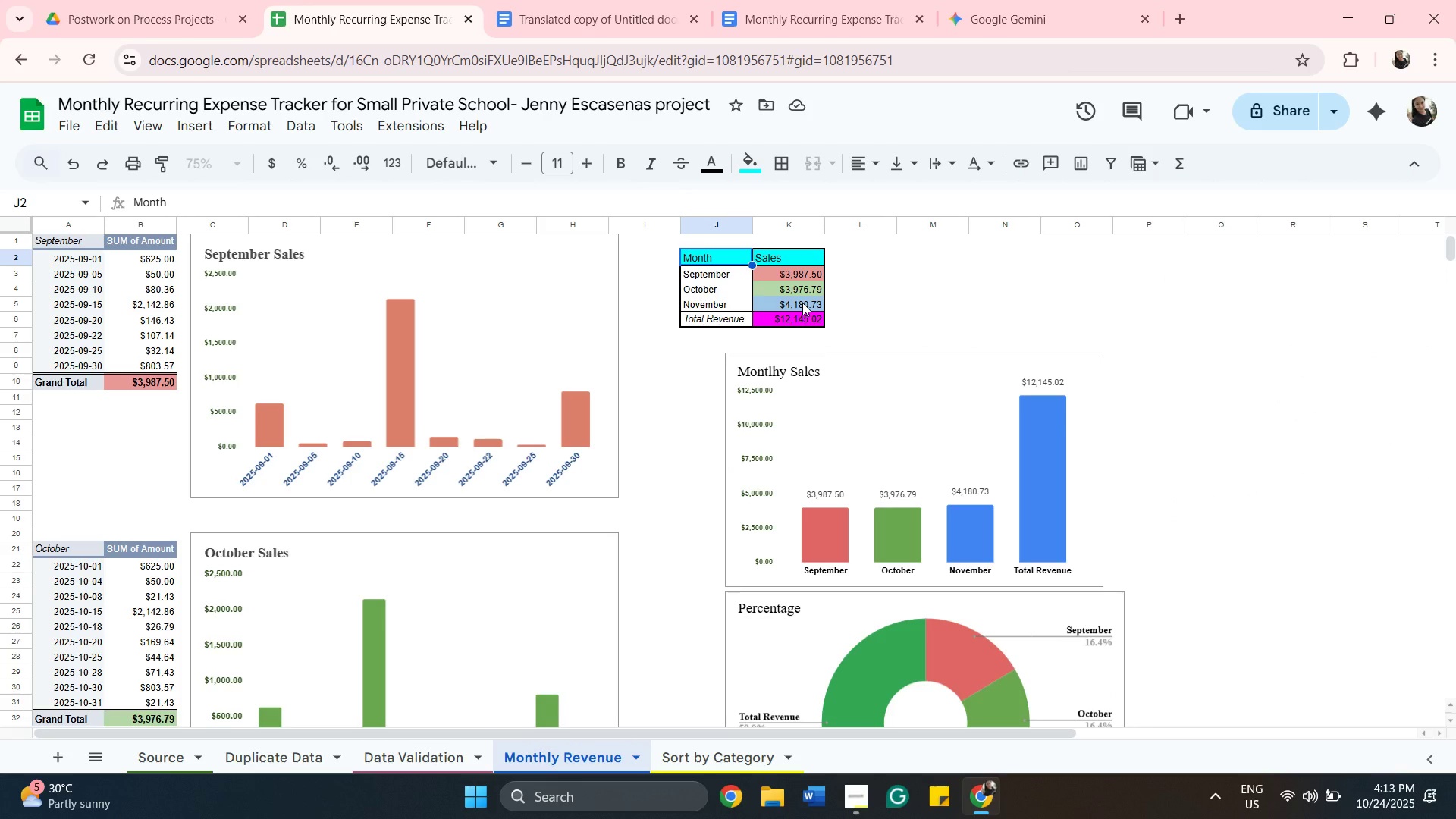 
hold_key(key=ShiftLeft, duration=0.34)
left_click([802, 303])
 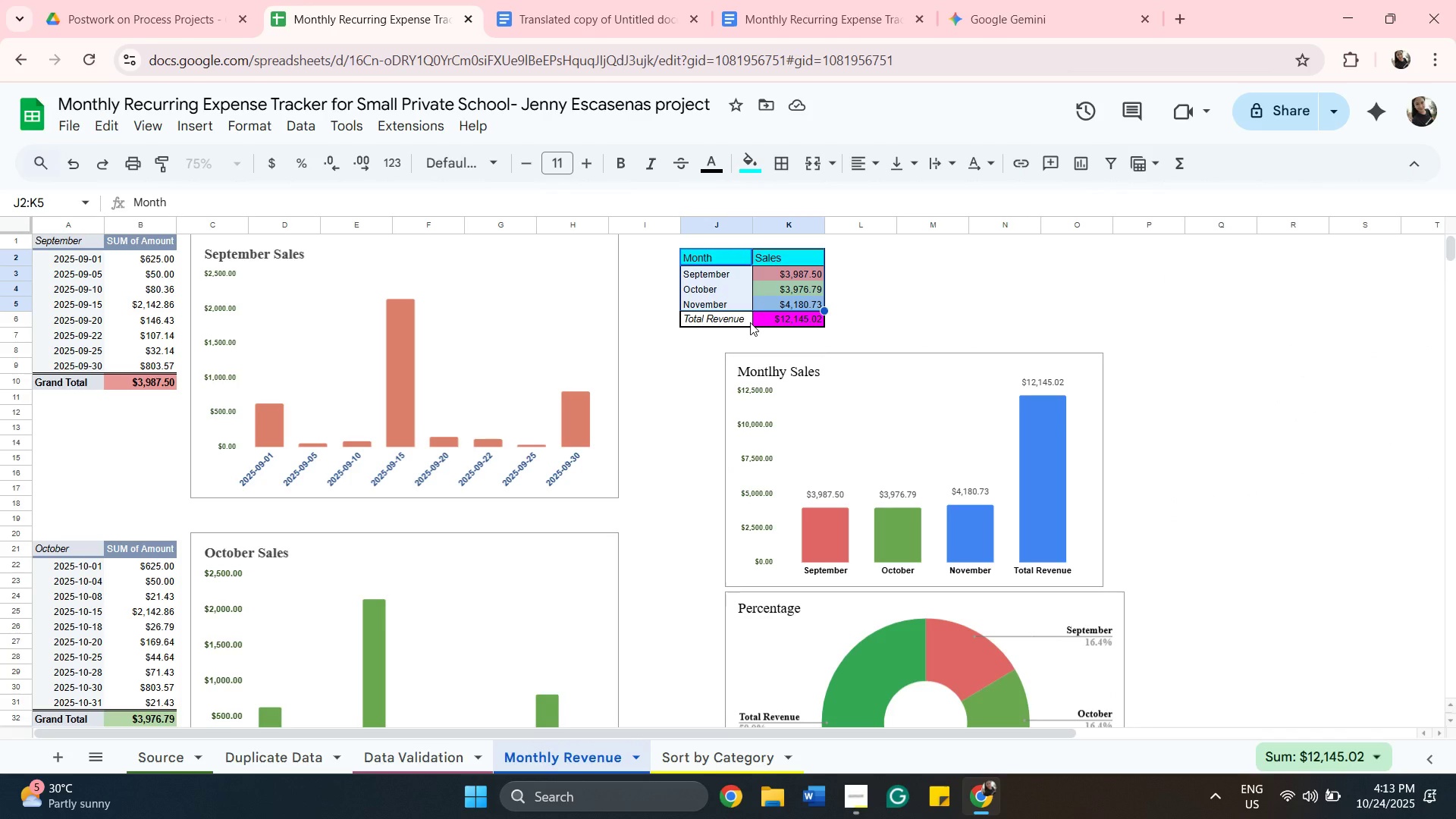 
left_click([750, 322])
 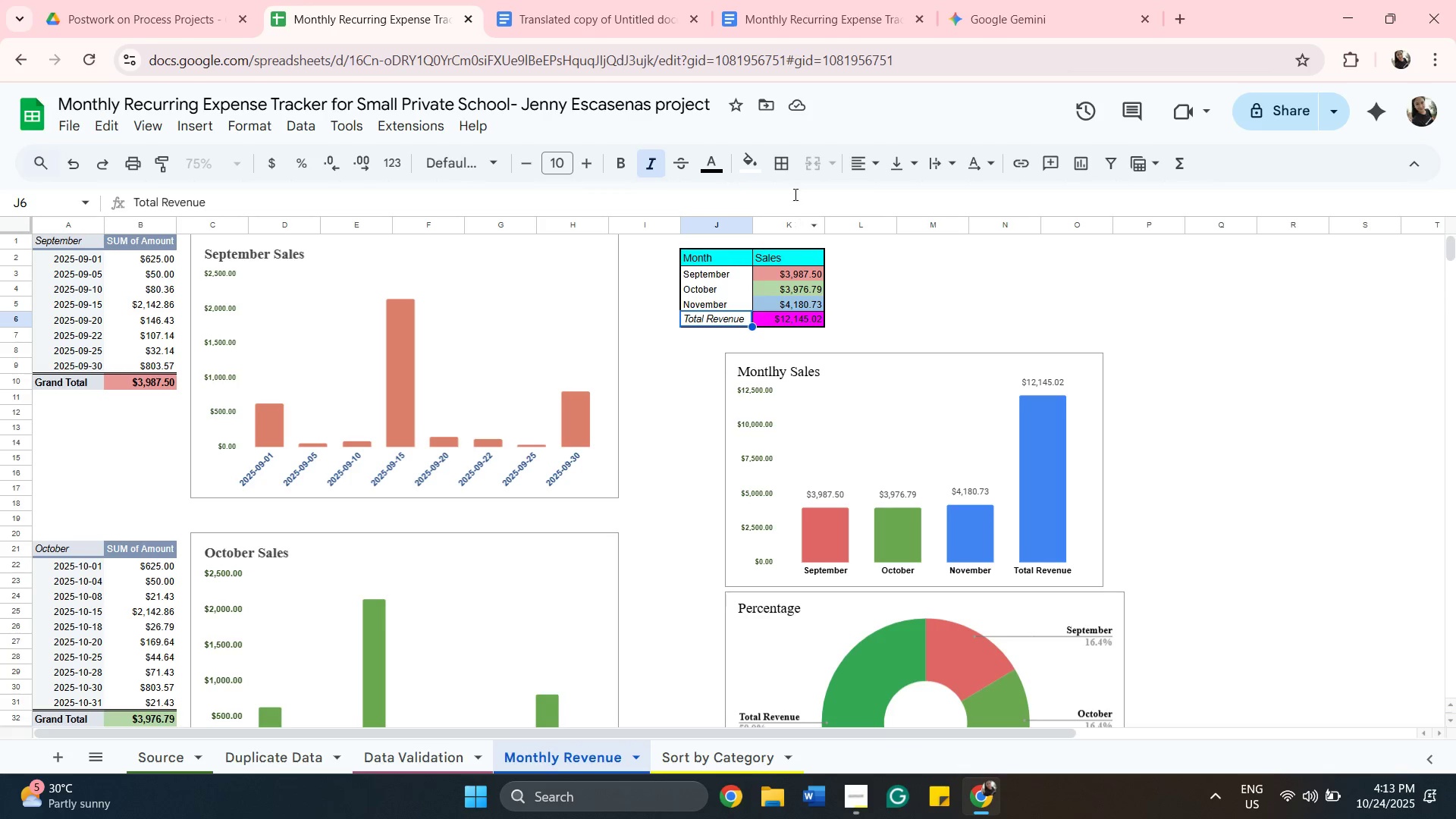 
left_click([762, 165])
 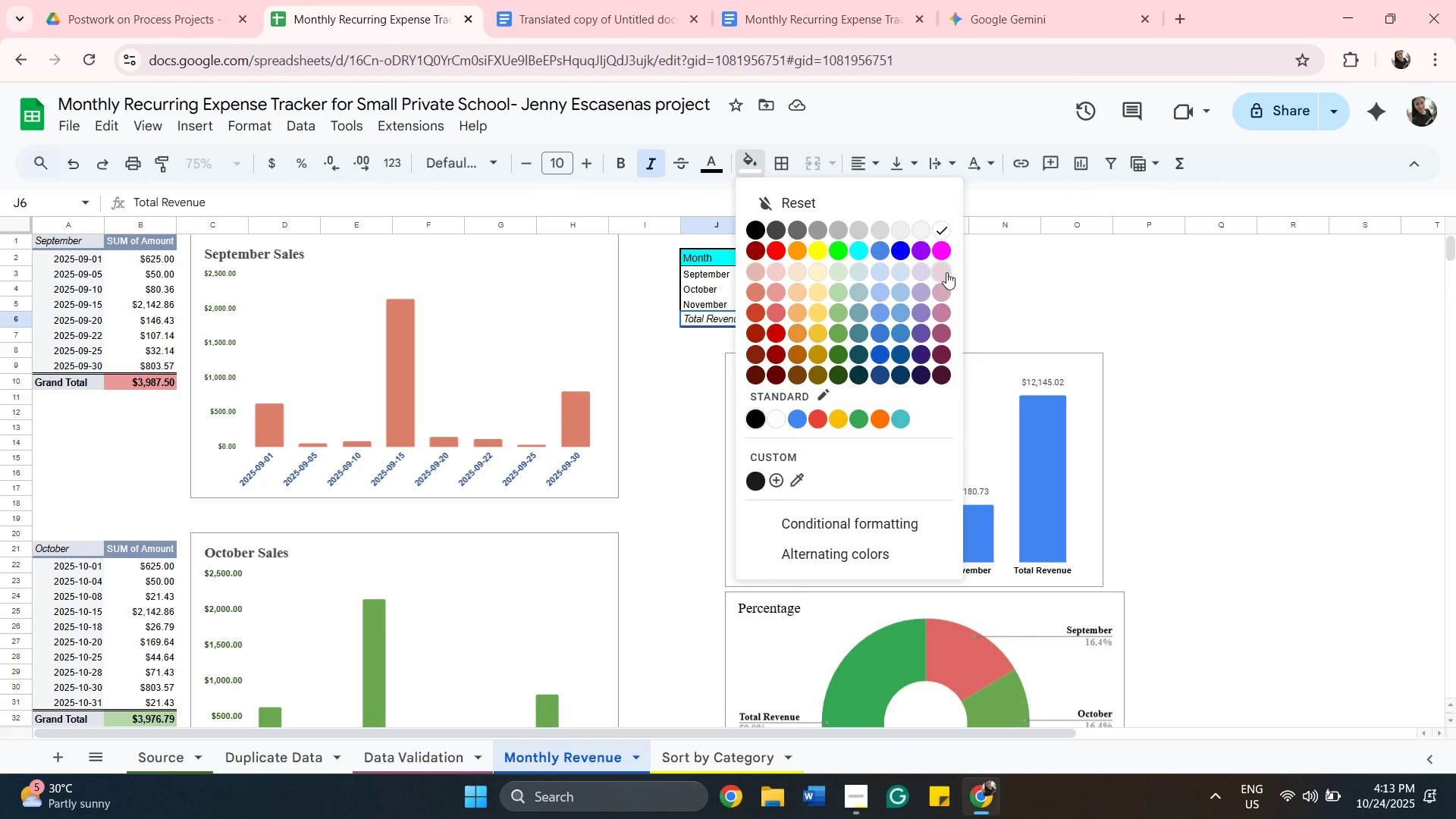 
left_click([943, 274])
 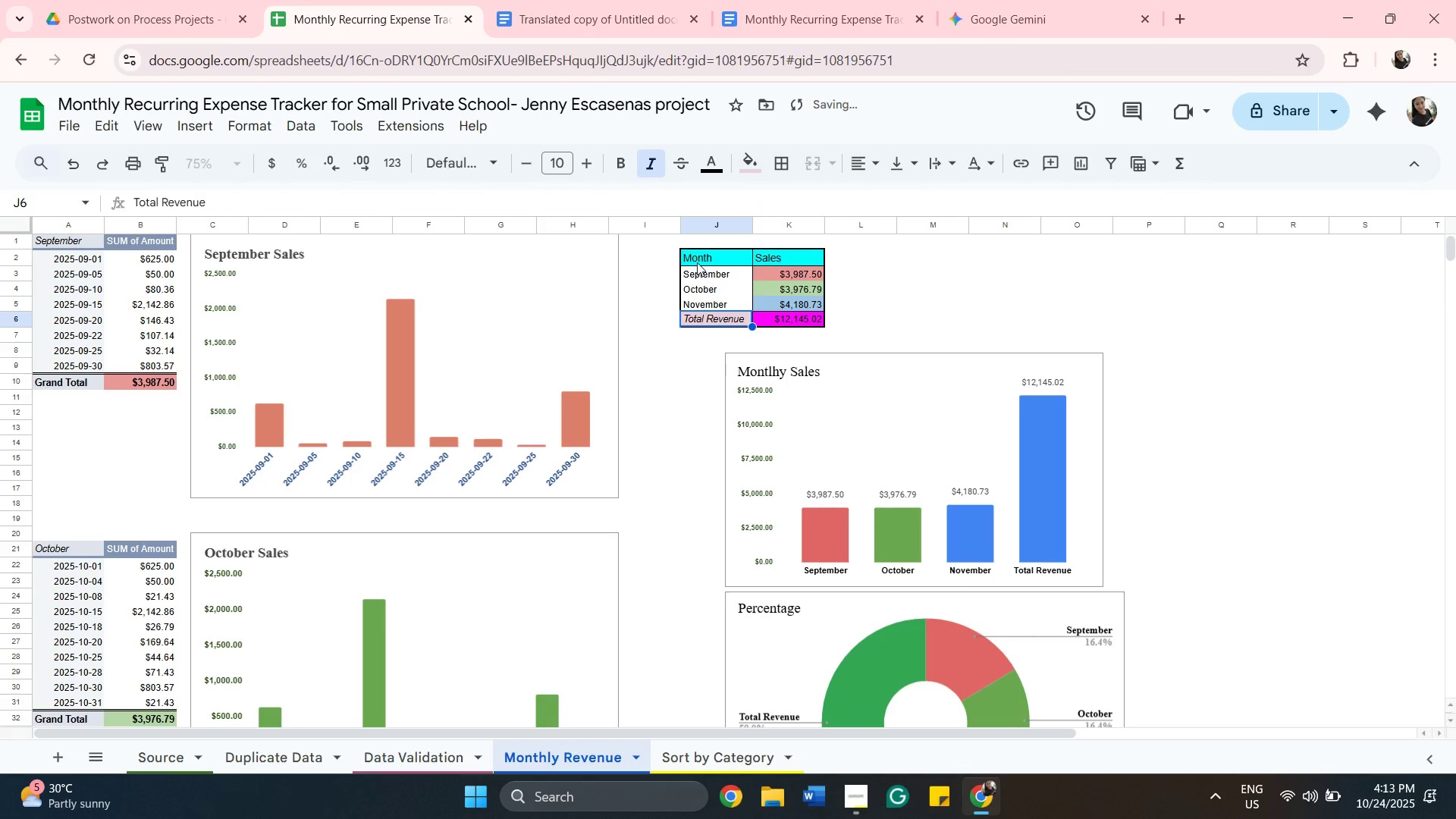 
left_click([697, 262])
 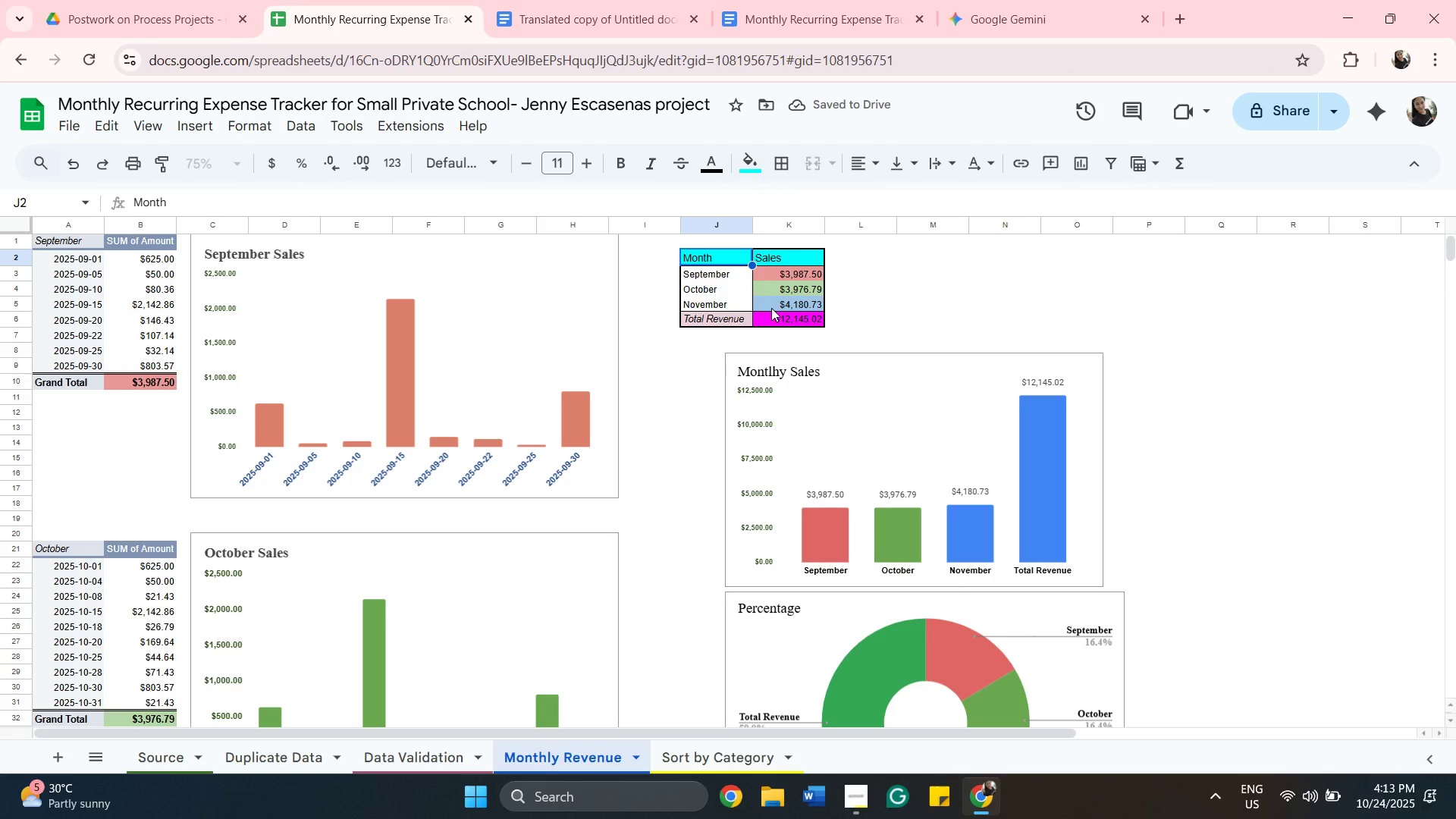 
hold_key(key=ShiftLeft, duration=0.43)
left_click([771, 308])
 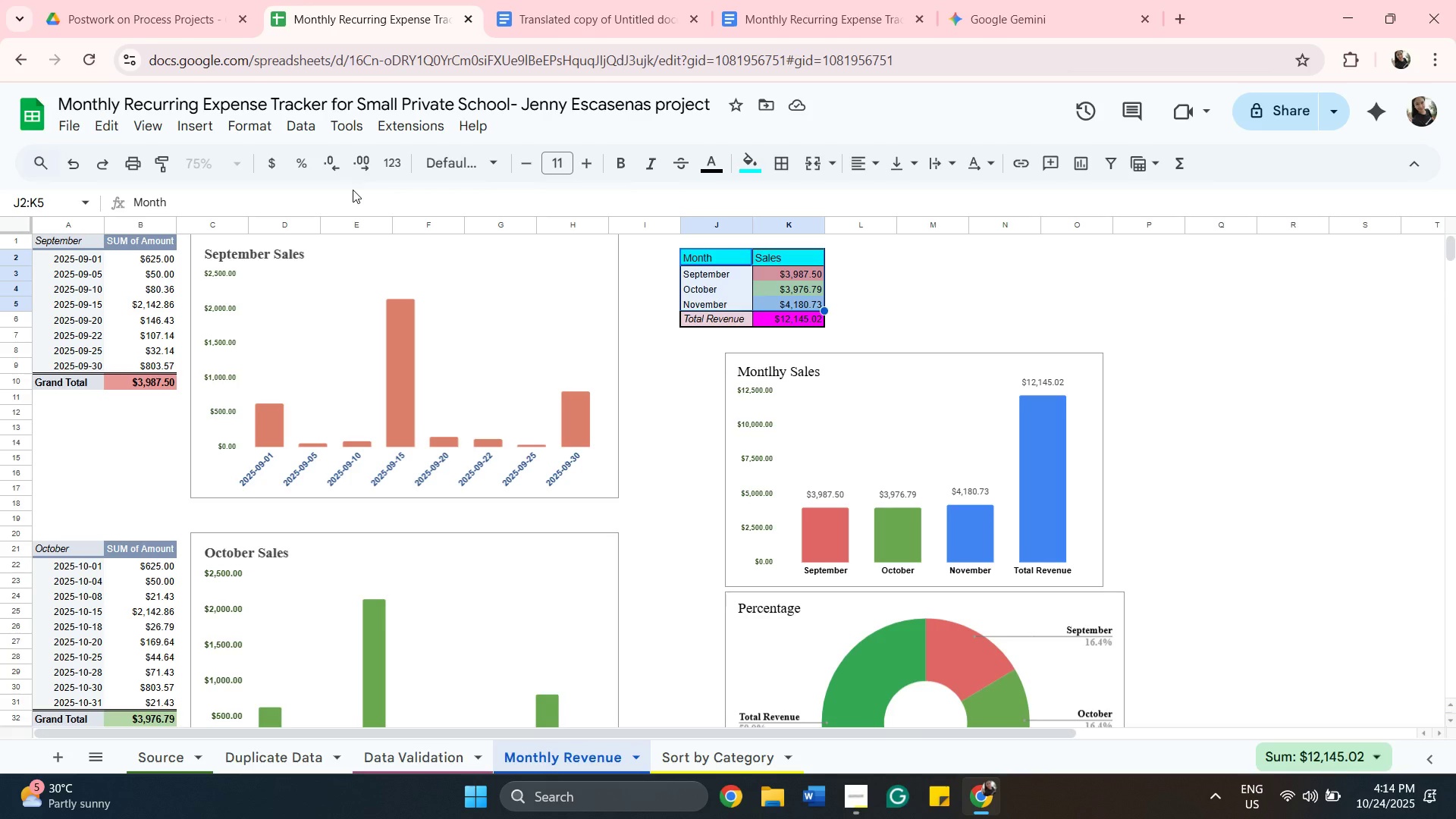 
wait(7.17)
 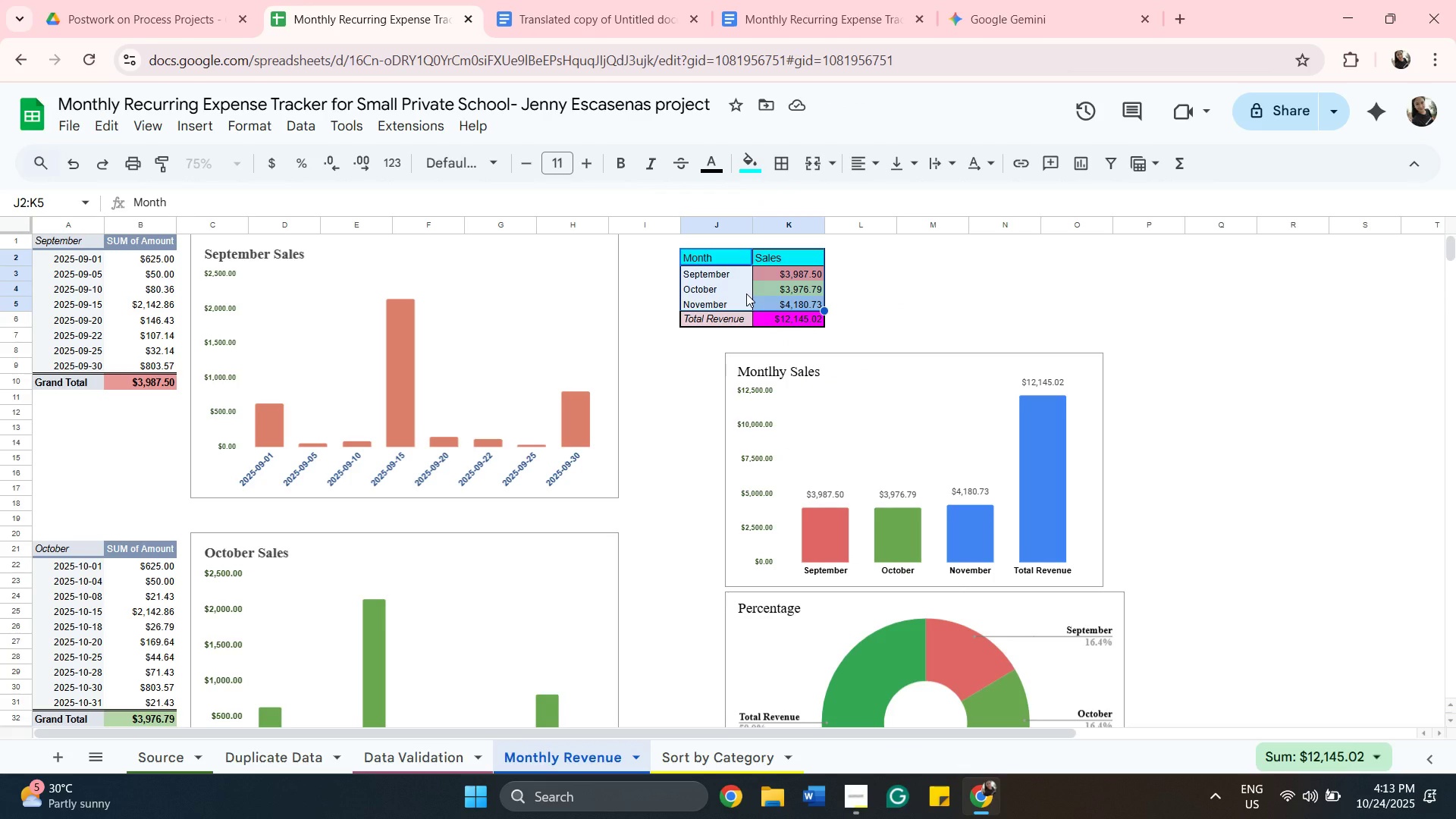 
left_click([194, 122])
 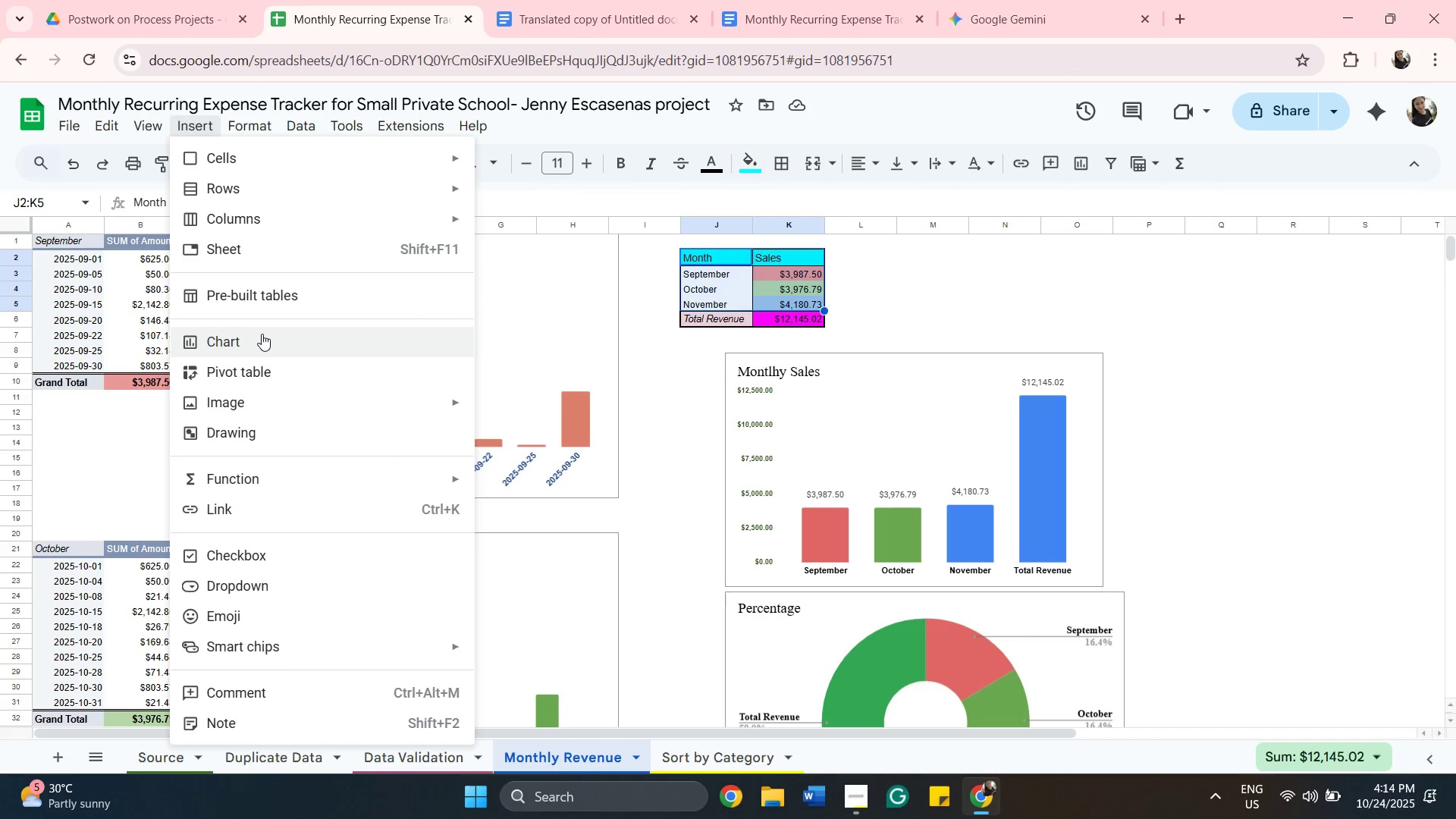 
left_click([262, 334])
 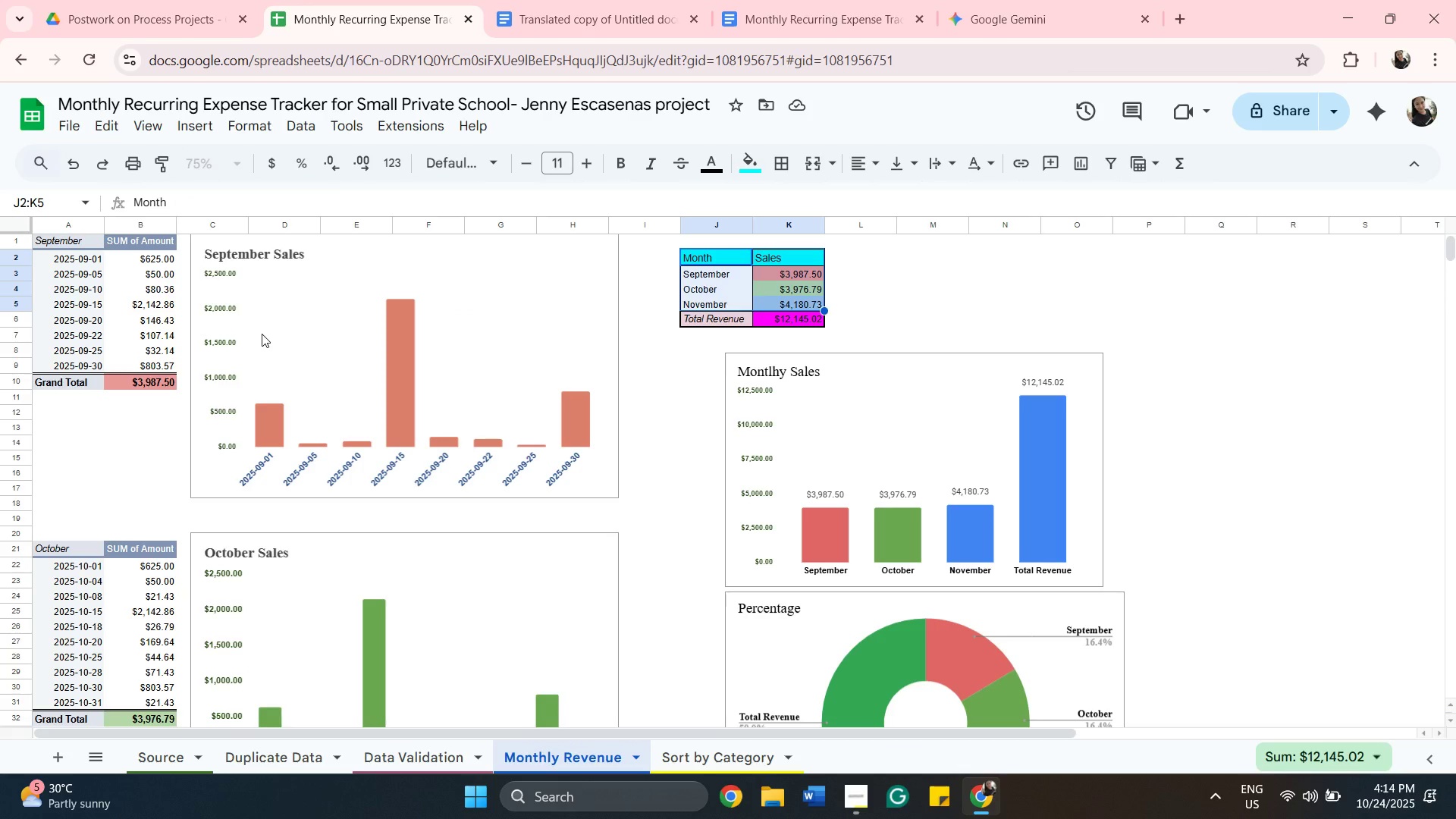 
scroll: coordinate [722, 253], scroll_direction: down, amount: 1.0
 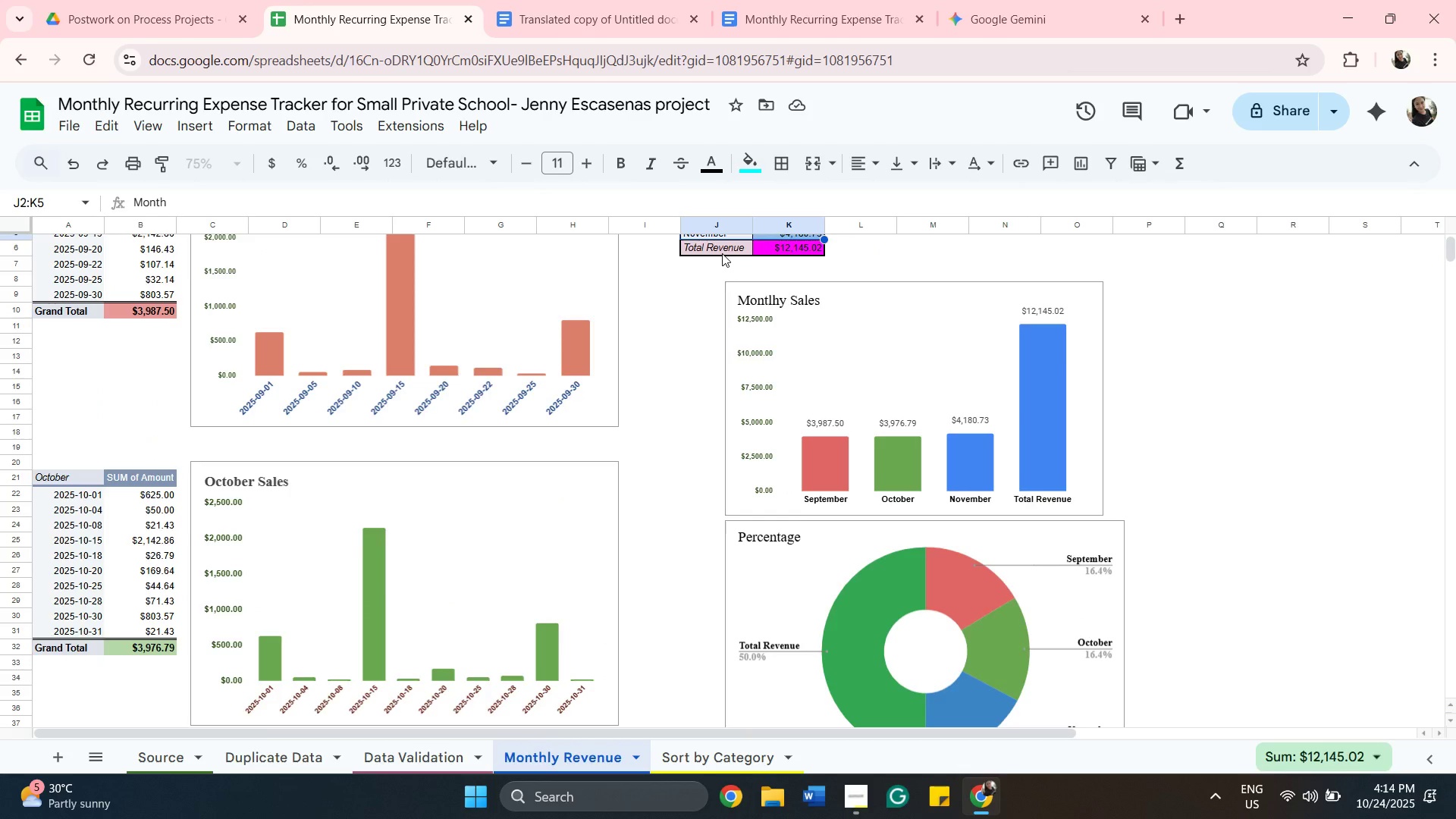 
scroll: coordinate [722, 253], scroll_direction: up, amount: 4.0
 